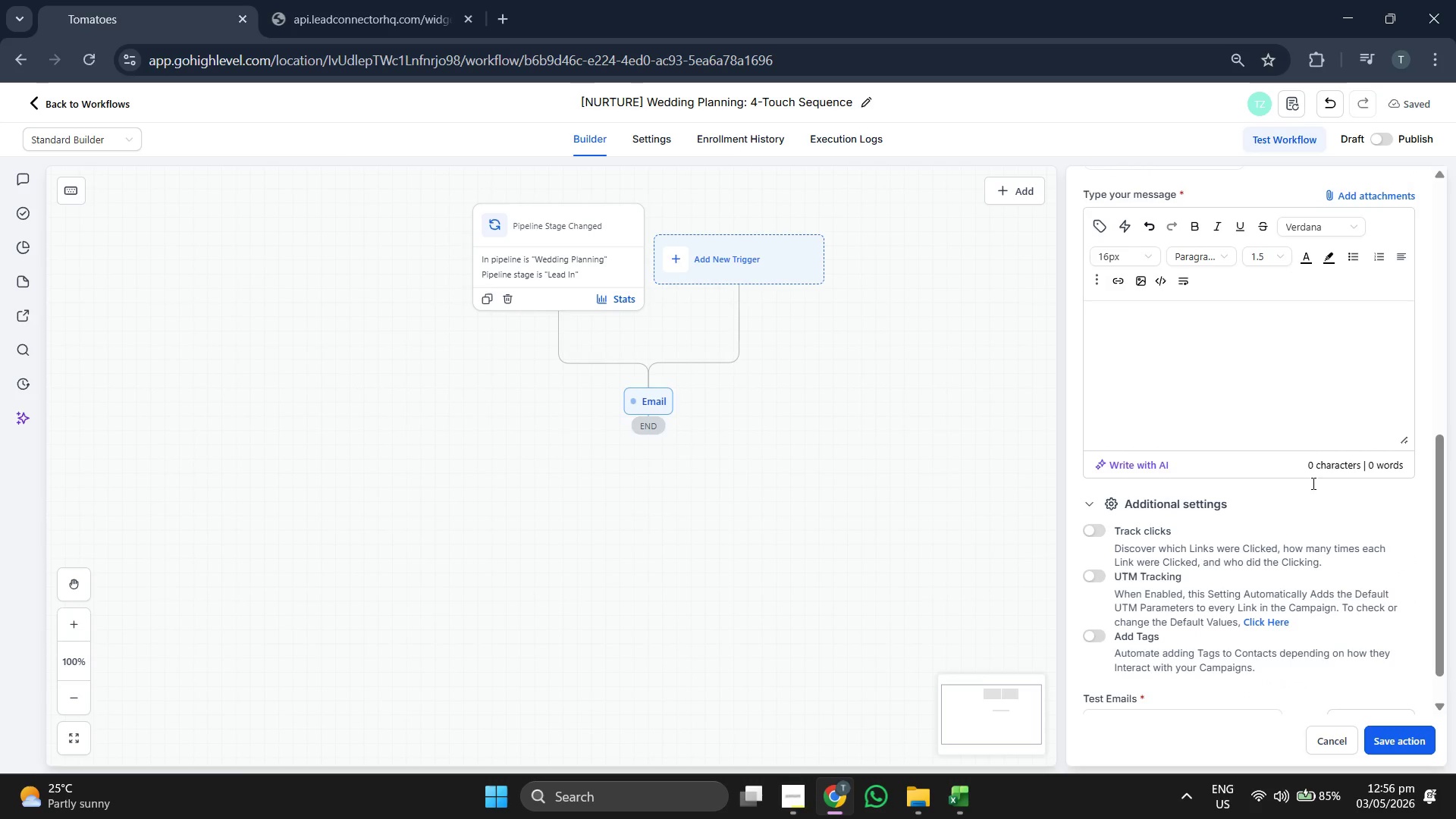 
scroll: coordinate [1291, 447], scroll_direction: up, amount: 3.0
 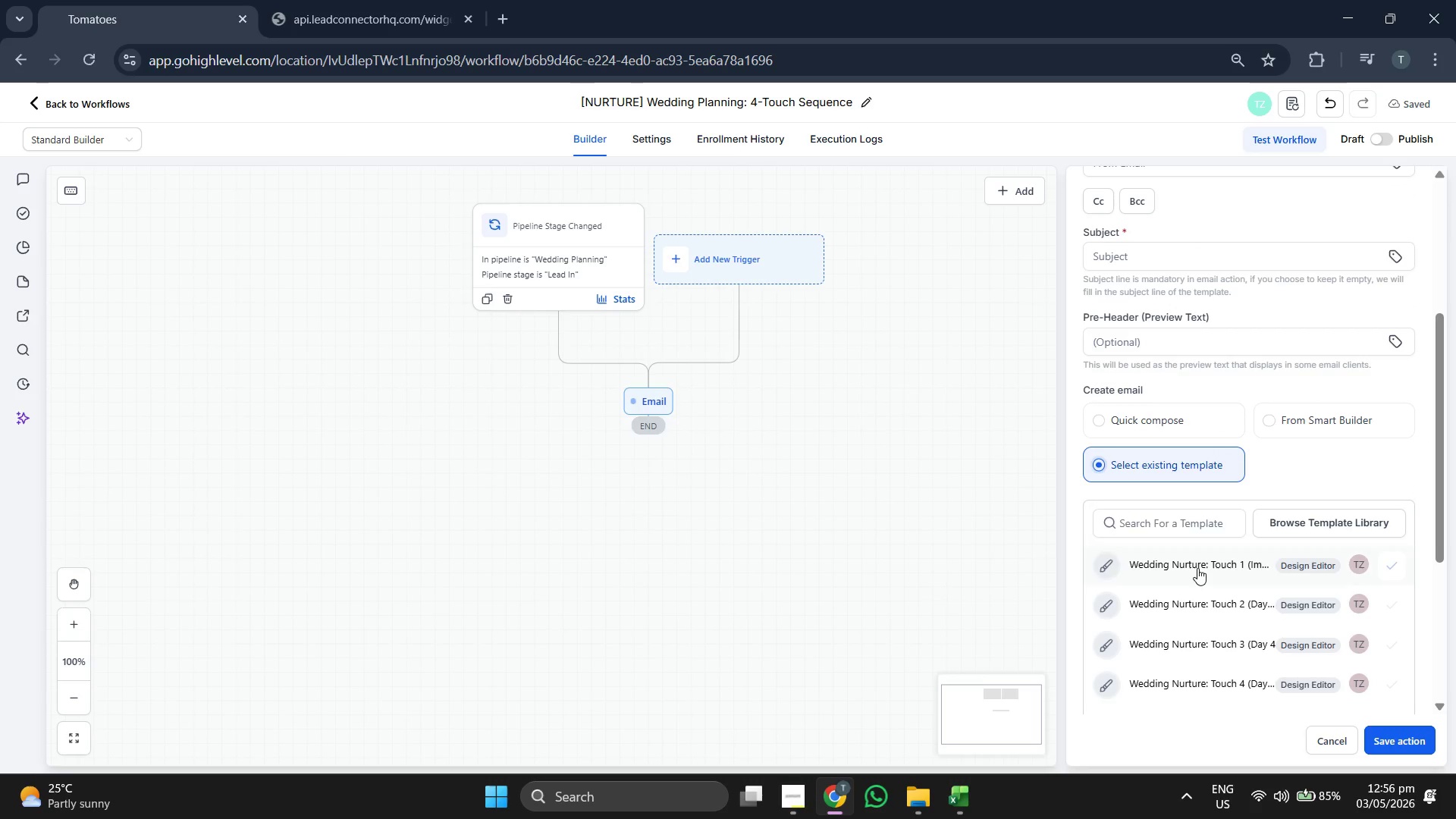 
left_click([1197, 569])
 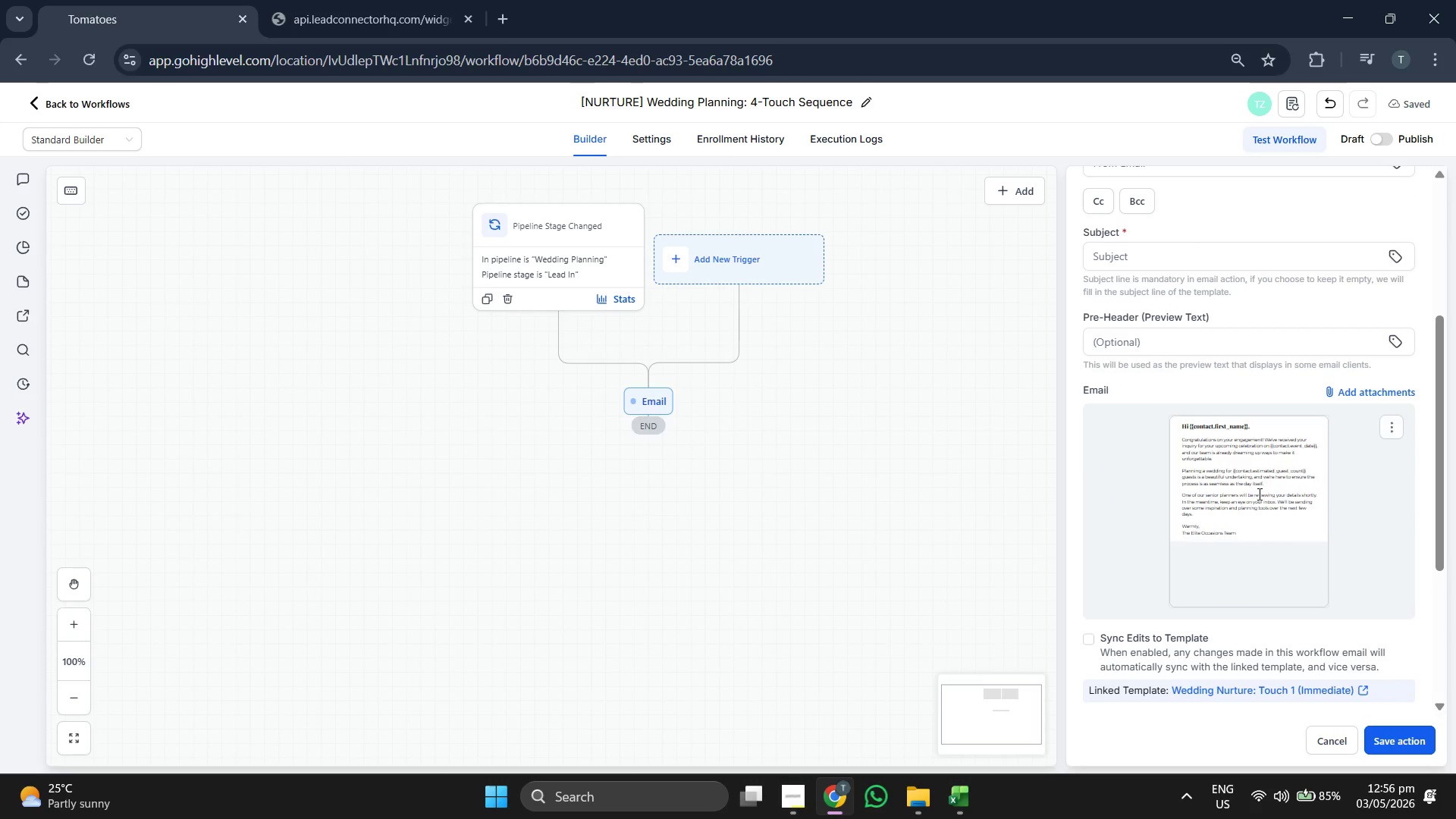 
scroll: coordinate [1255, 441], scroll_direction: up, amount: 7.0
 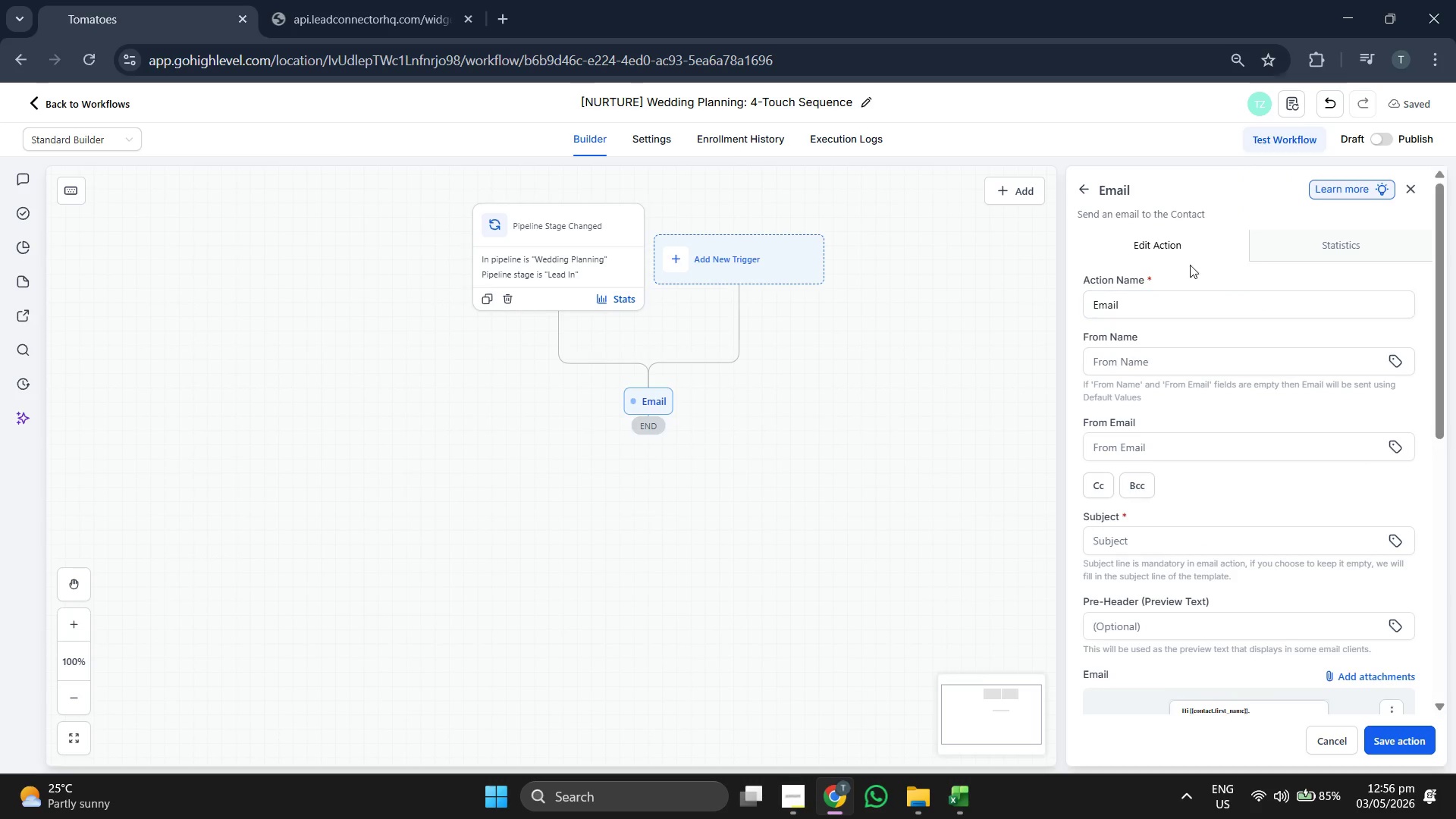 
left_click([1153, 315])
 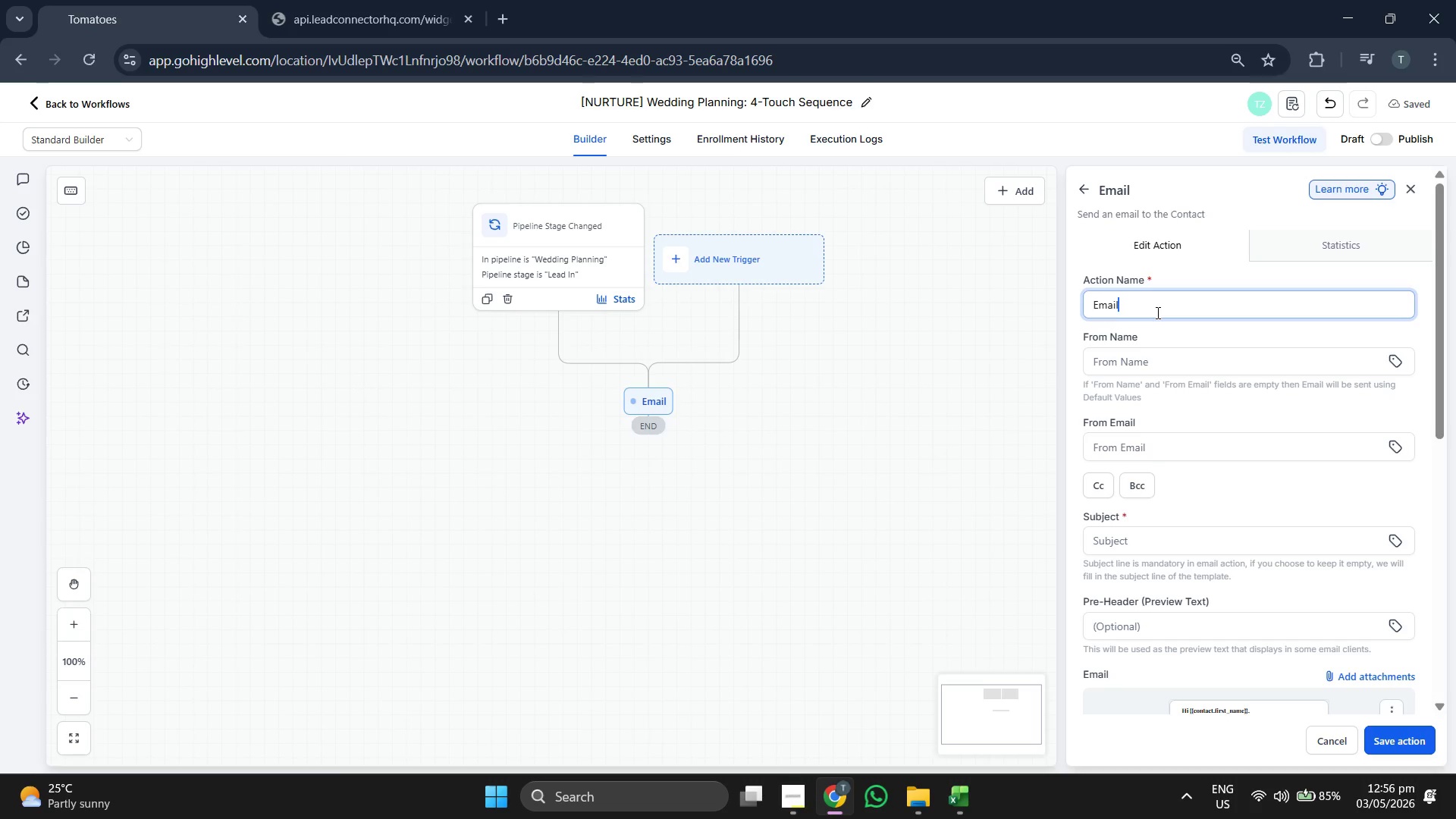 
wait(5.28)
 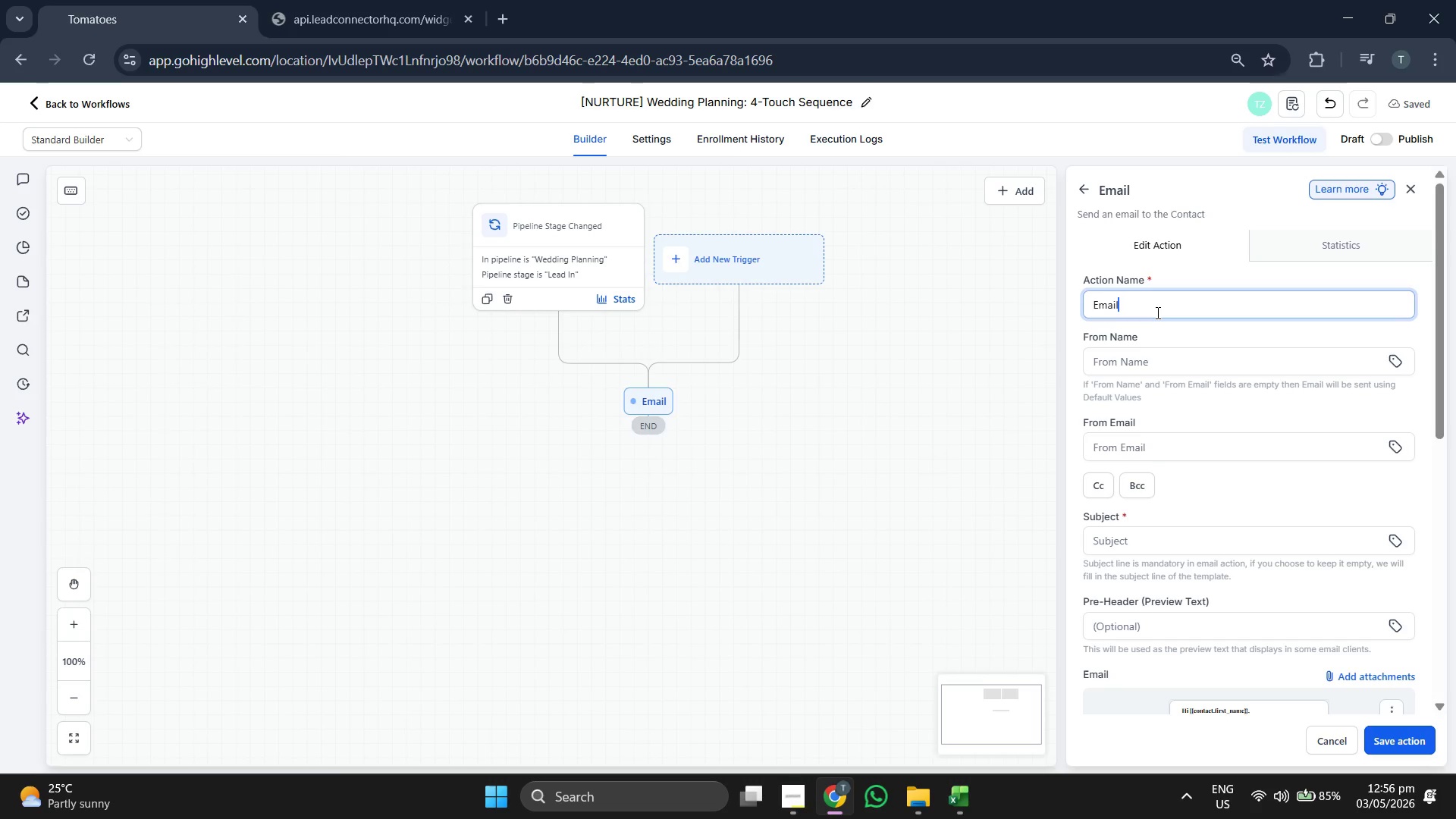 
type(: Touch 1)
 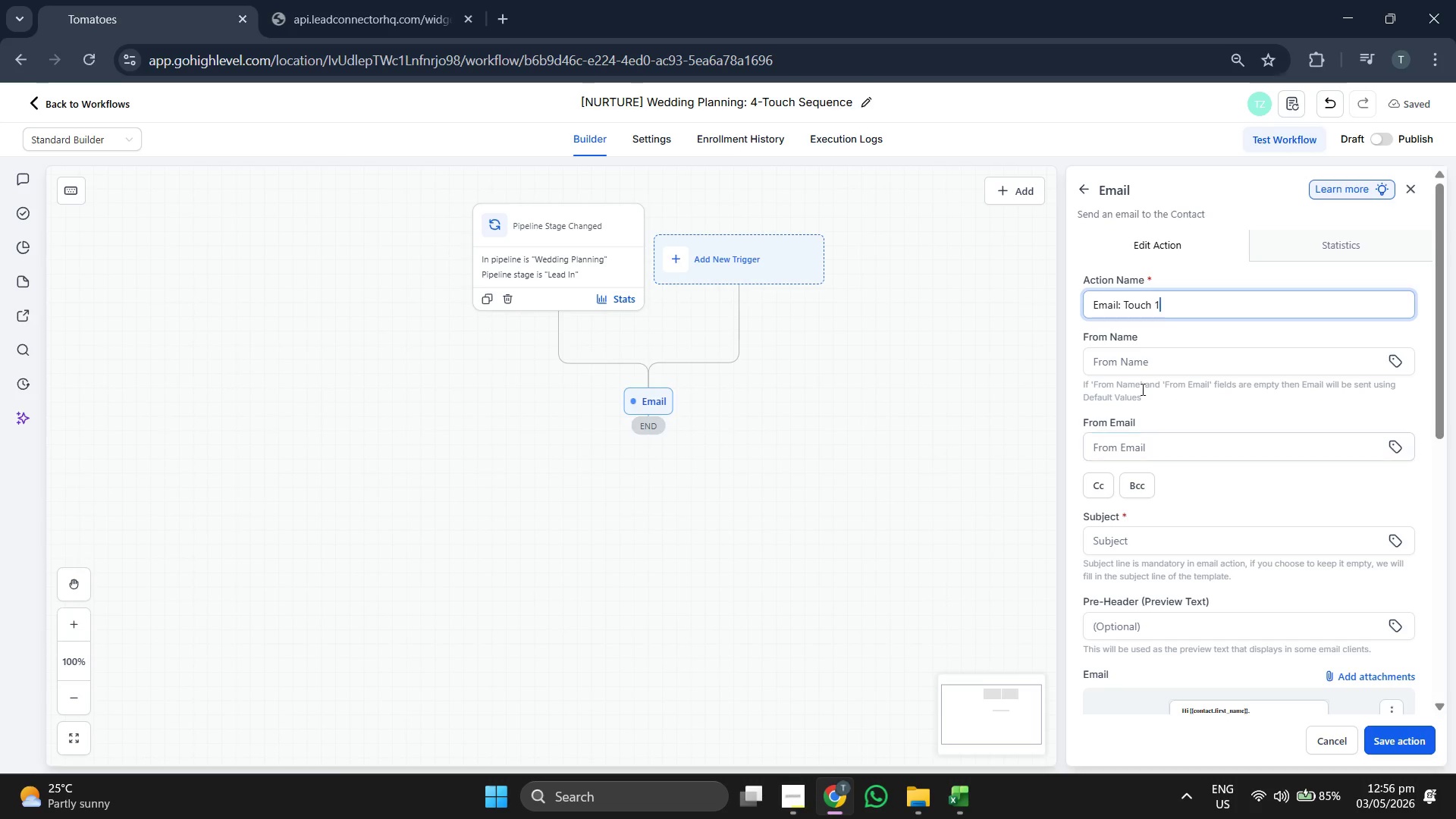 
scroll: coordinate [1311, 443], scroll_direction: down, amount: 1.0
 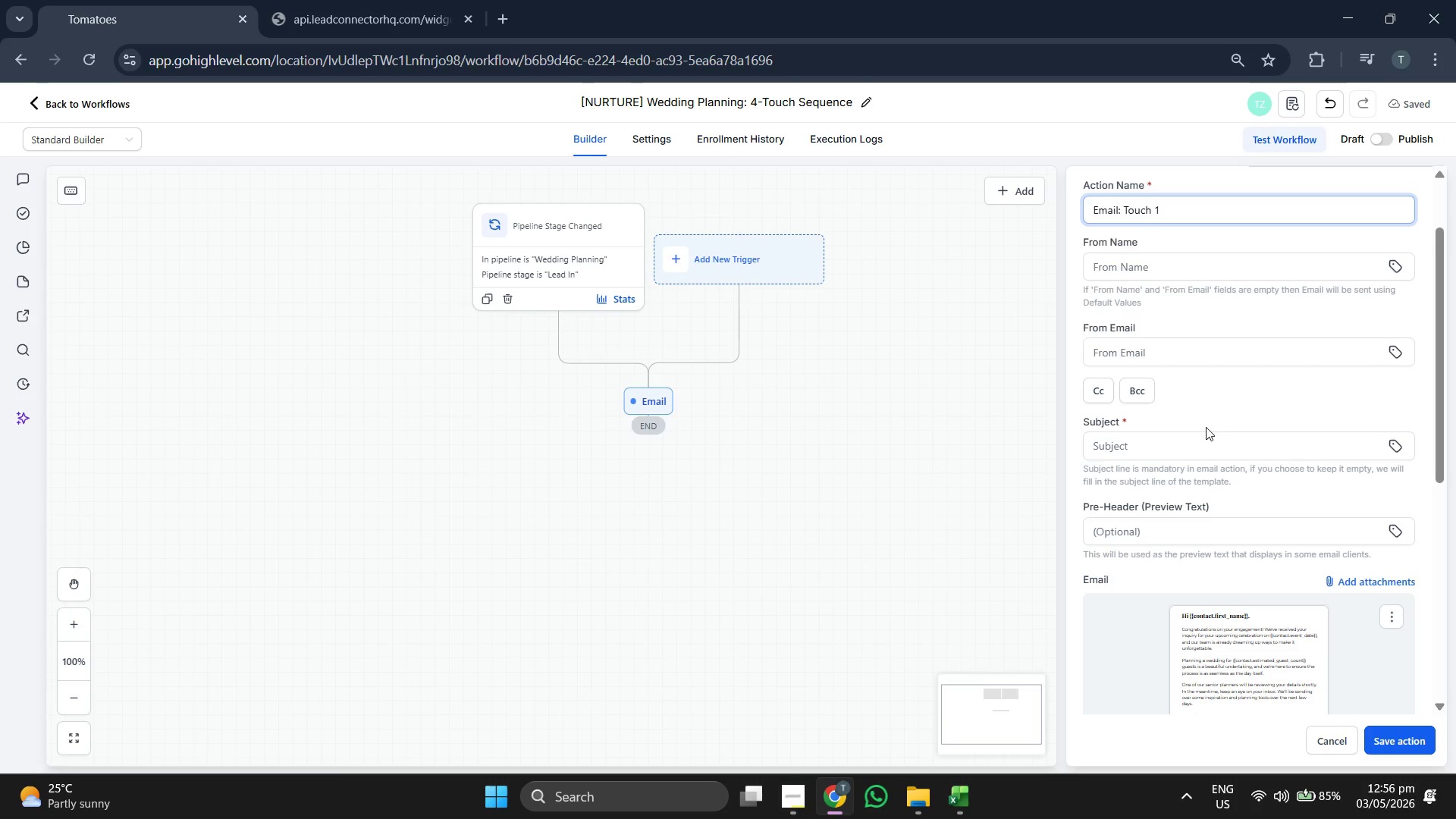 
double_click([1205, 437])
 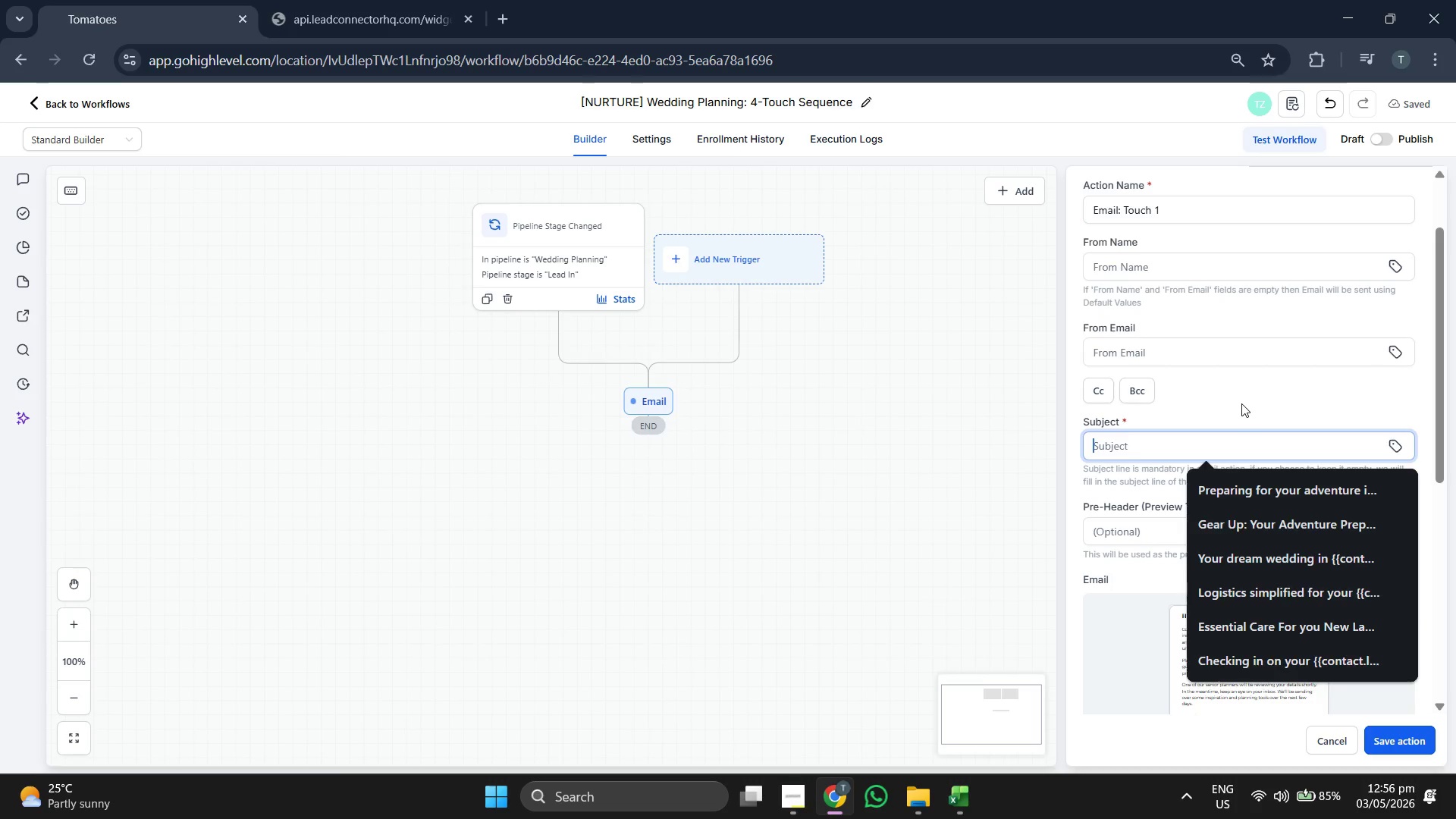 
type(Exciting N)
key(Backspace)
type(news regarding your )
 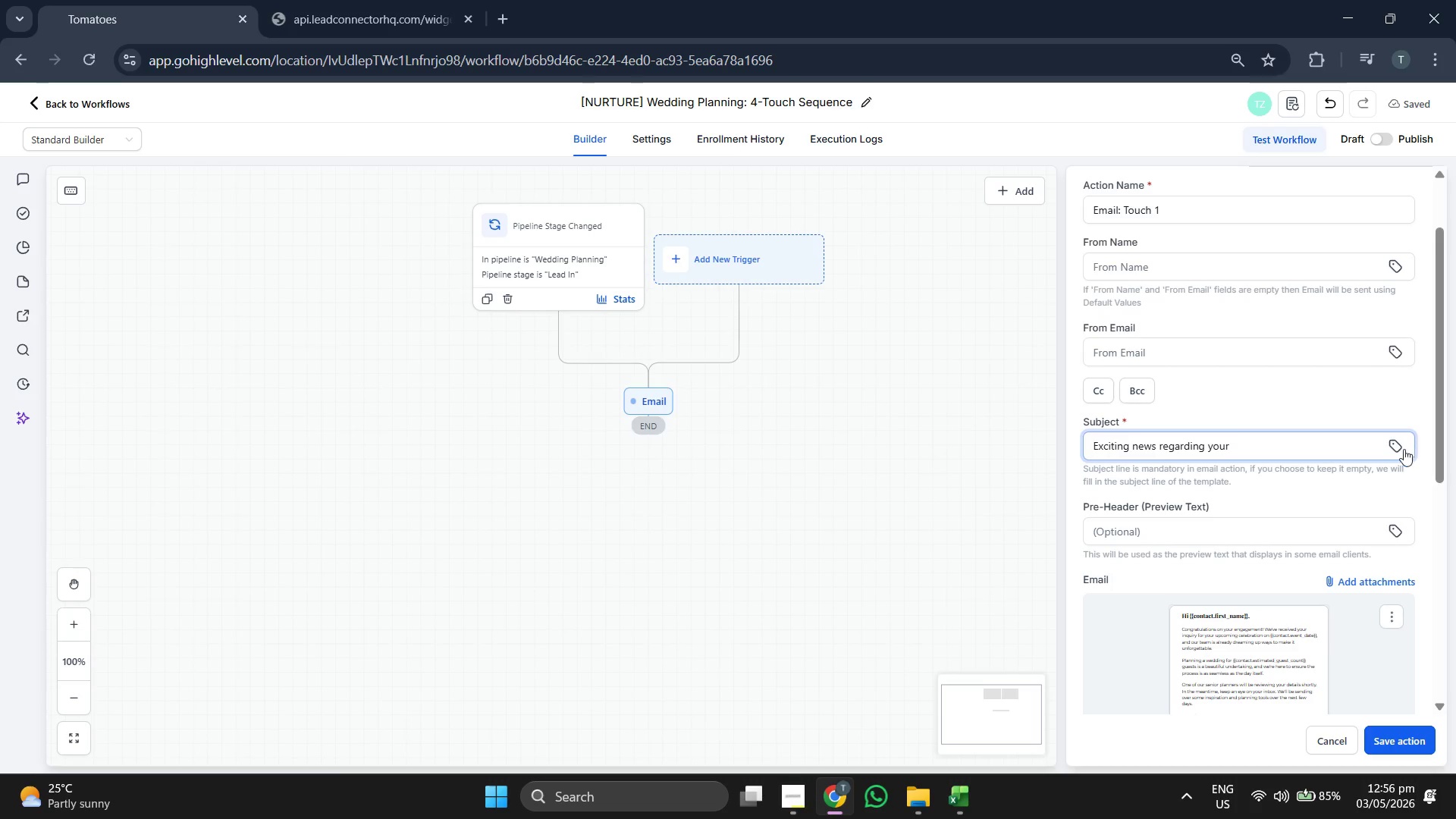 
left_click([1400, 447])
 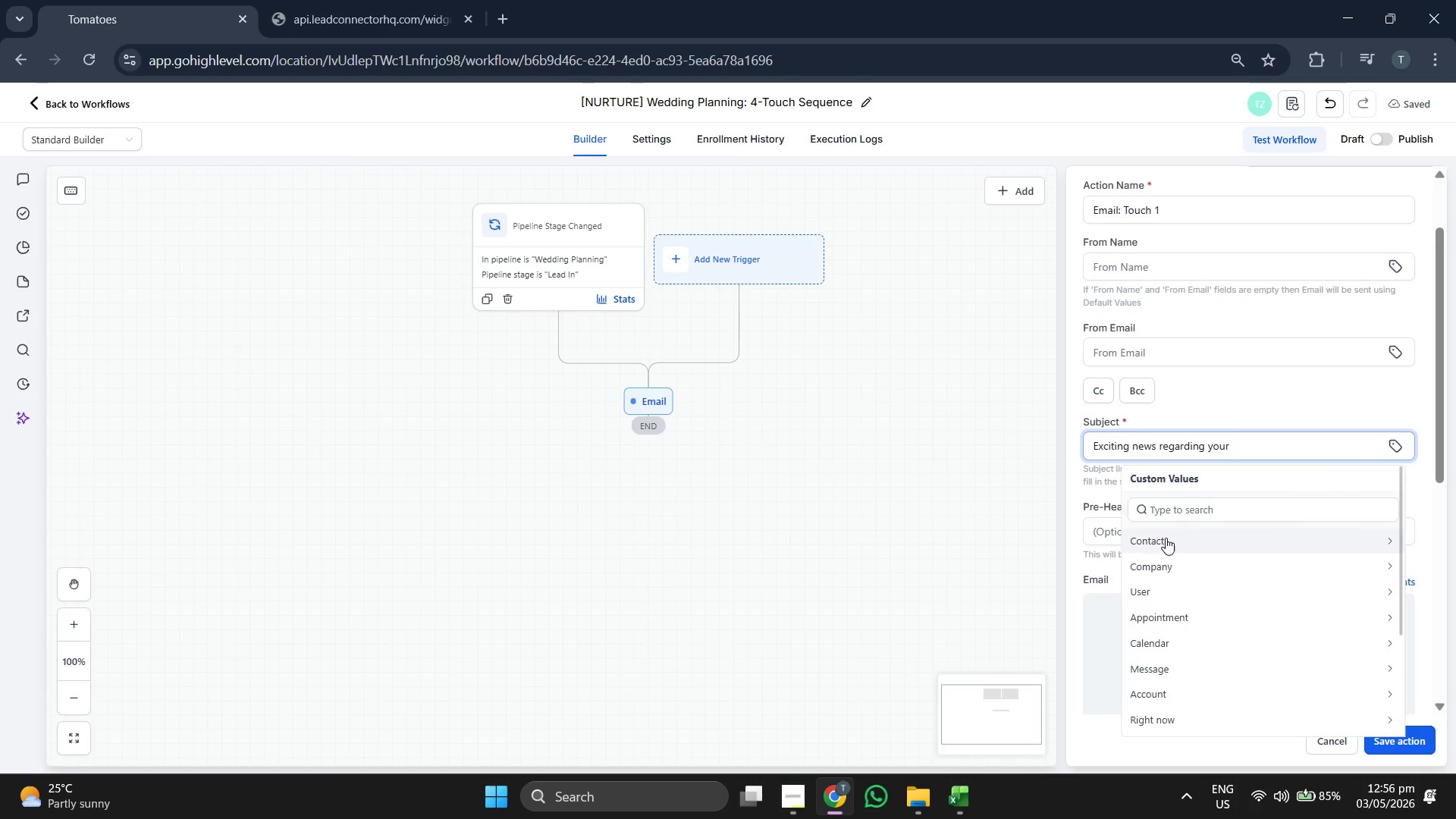 
left_click([1165, 538])
 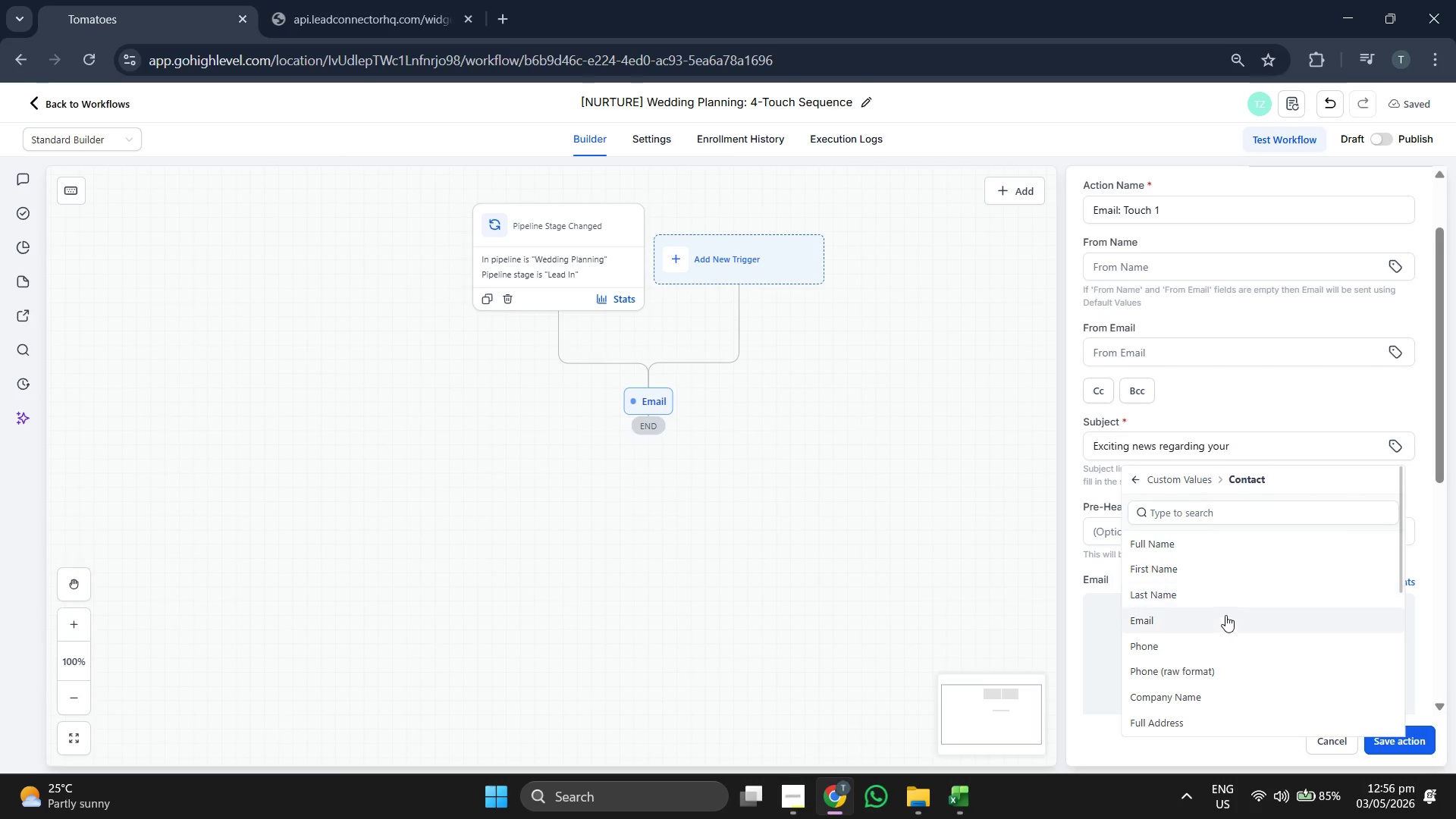 
scroll: coordinate [1241, 658], scroll_direction: down, amount: 8.0
 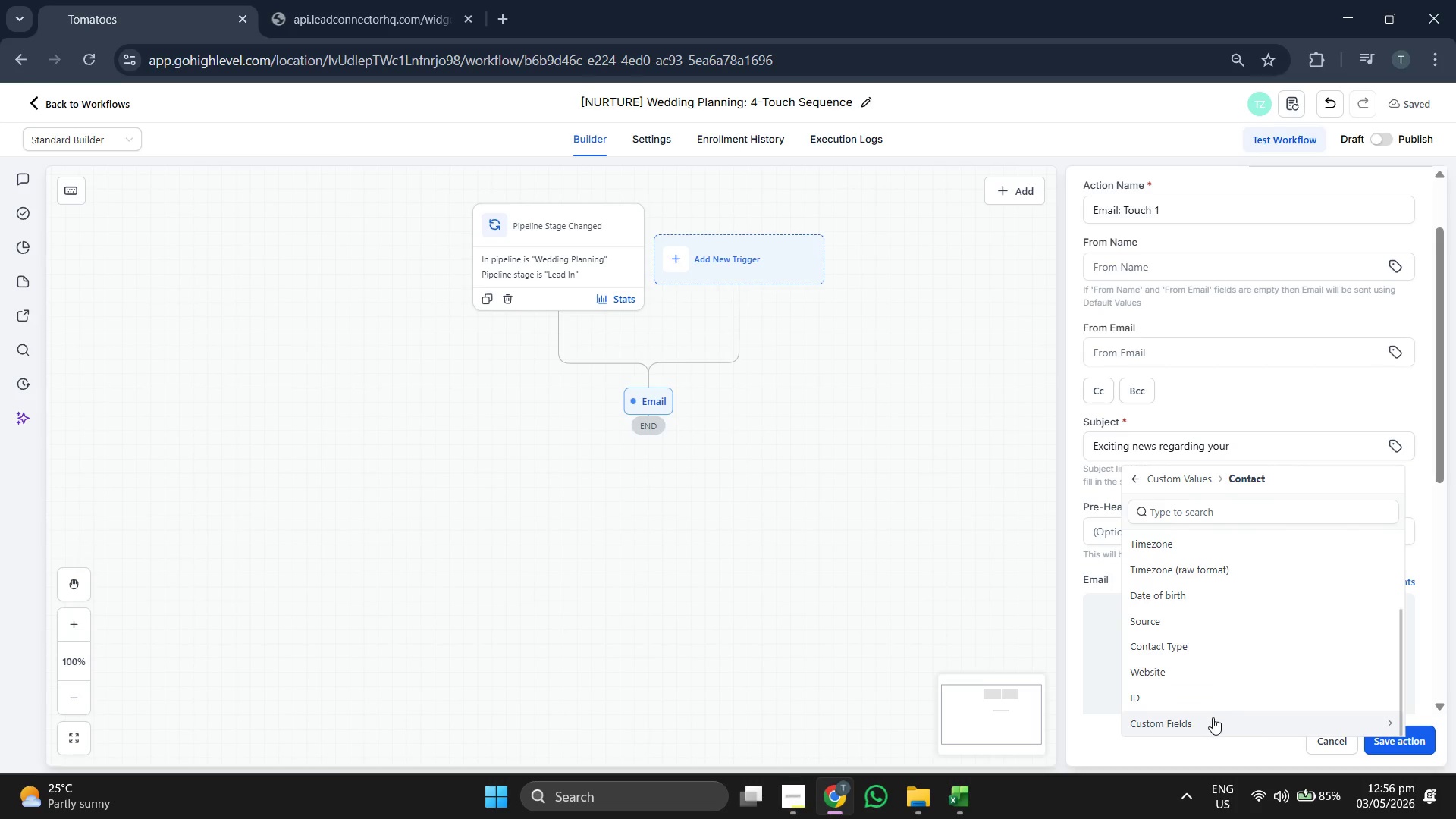 
left_click([1213, 718])
 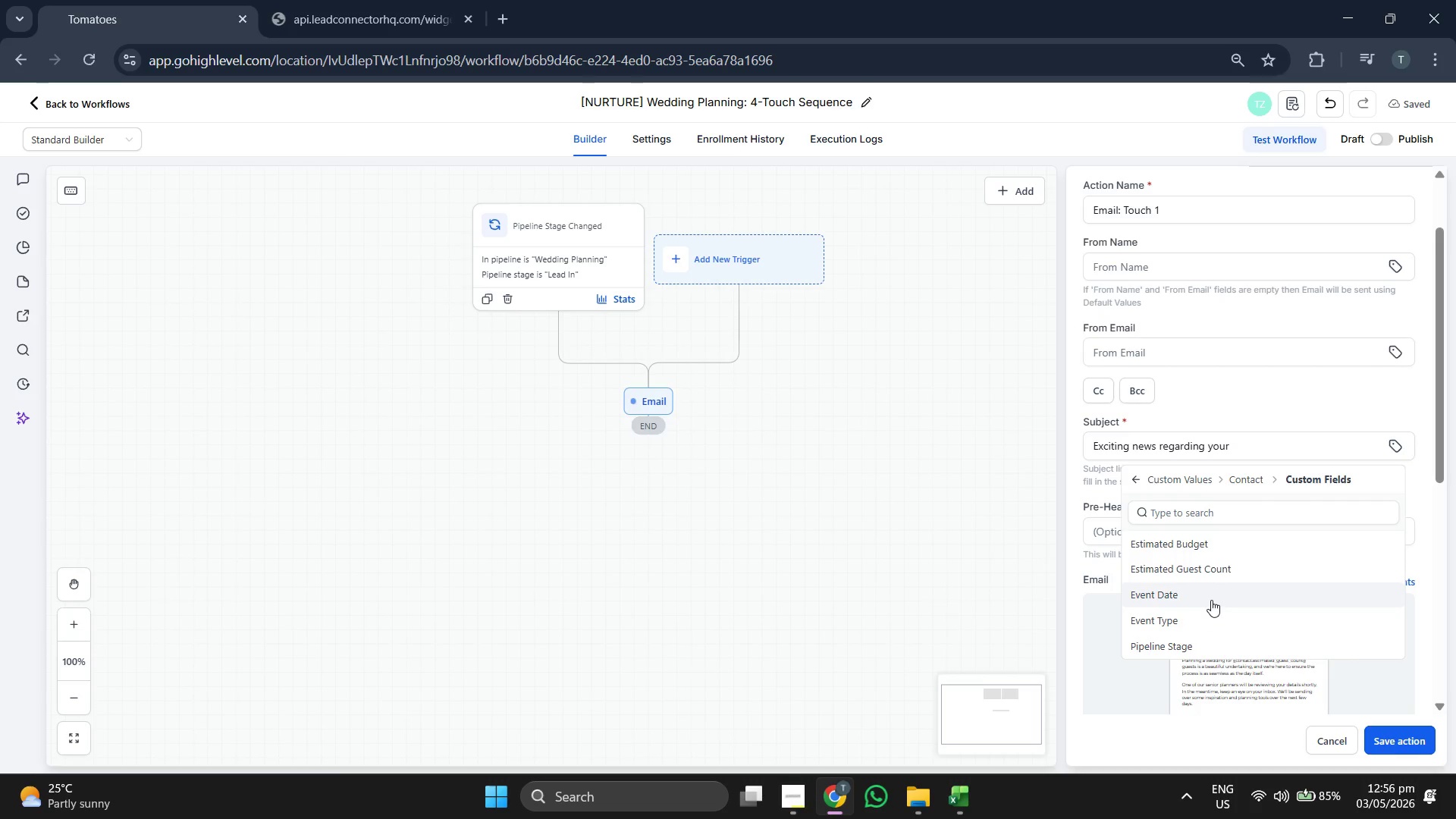 
left_click([1211, 600])
 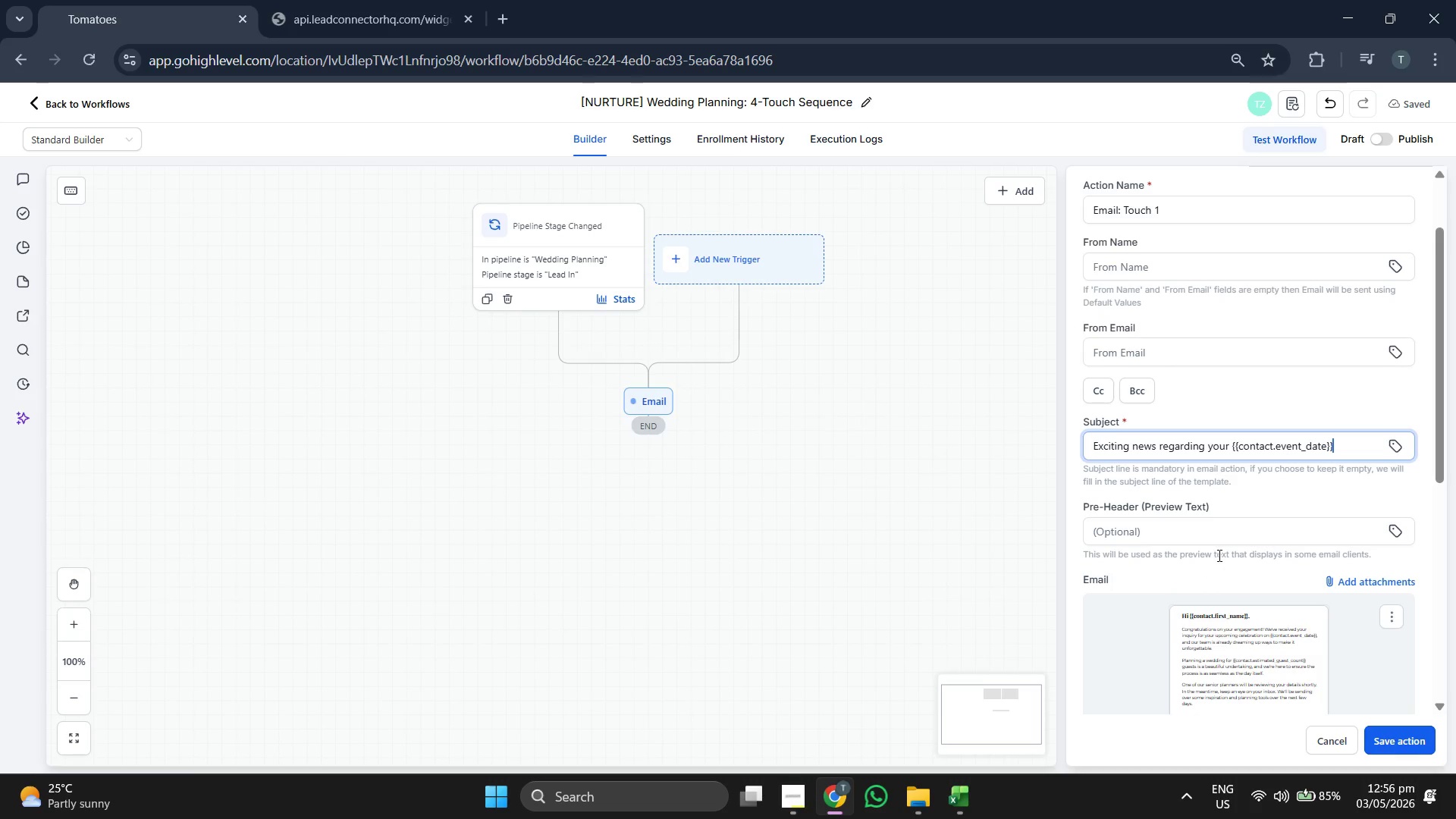 
type( wedding!)
 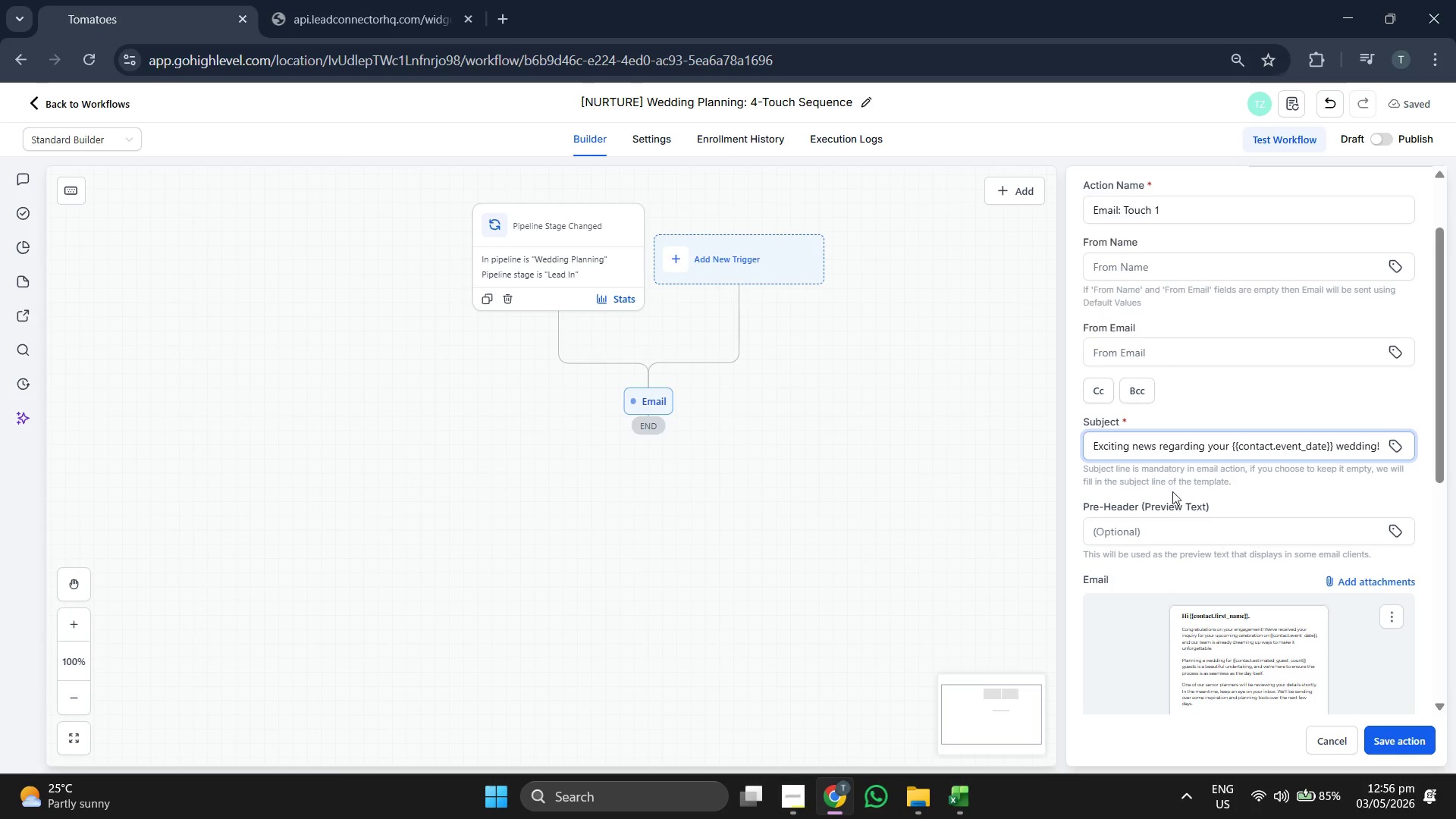 
scroll: coordinate [1166, 440], scroll_direction: down, amount: 2.0
 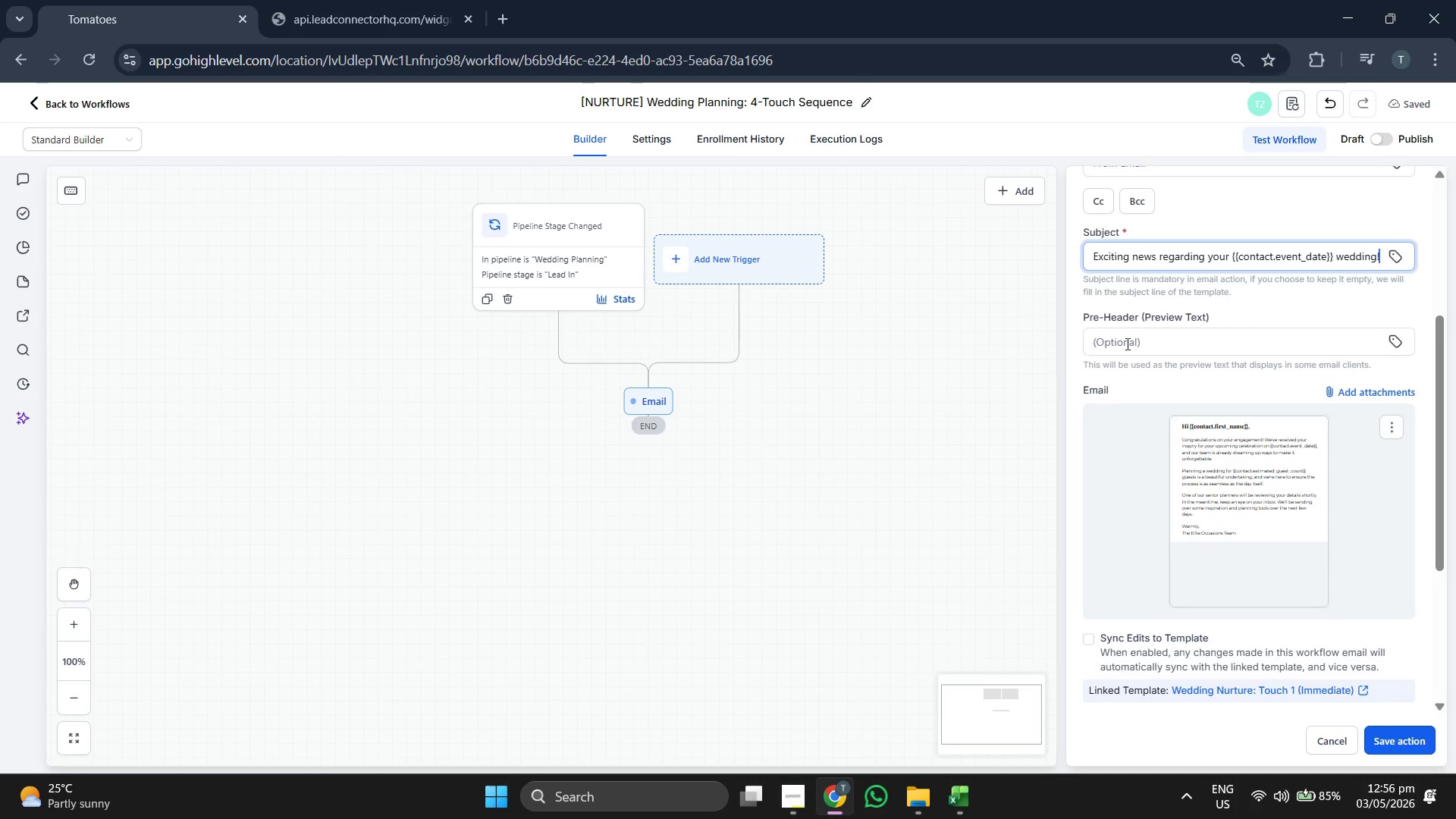 
left_click([1141, 344])
 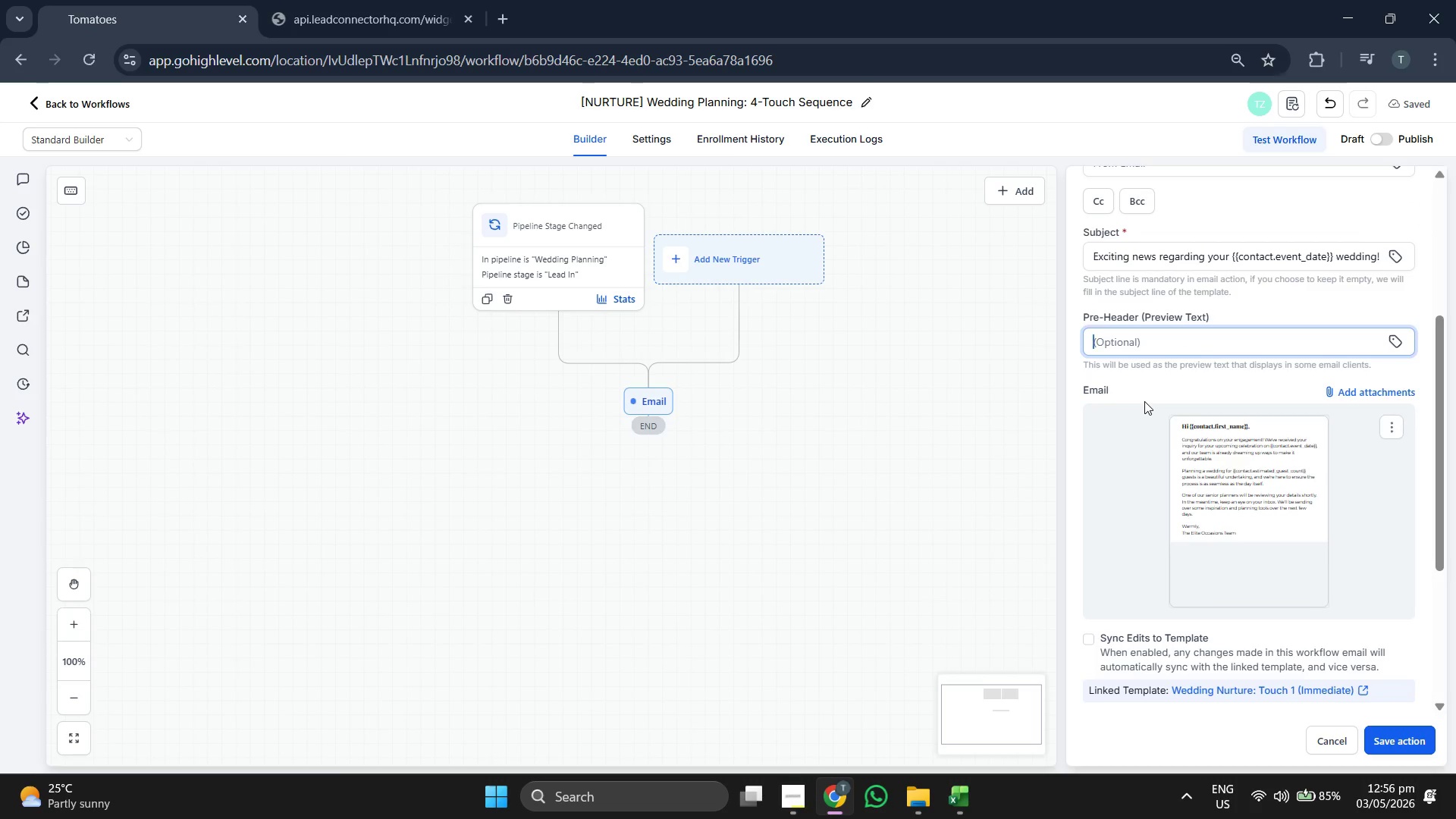 
type(We are so thrilled to help you plan your big day.)
 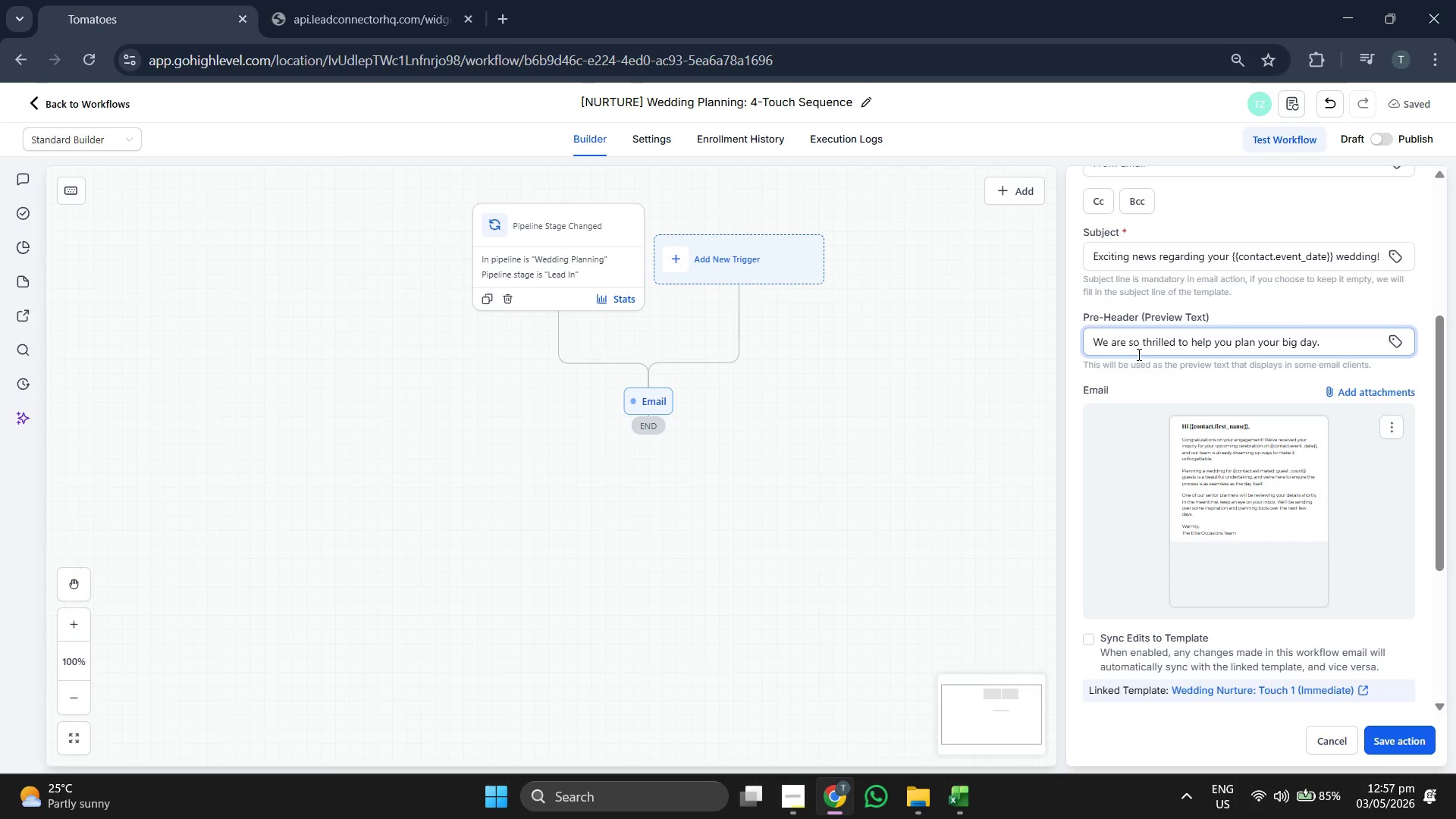 
wait(6.8)
 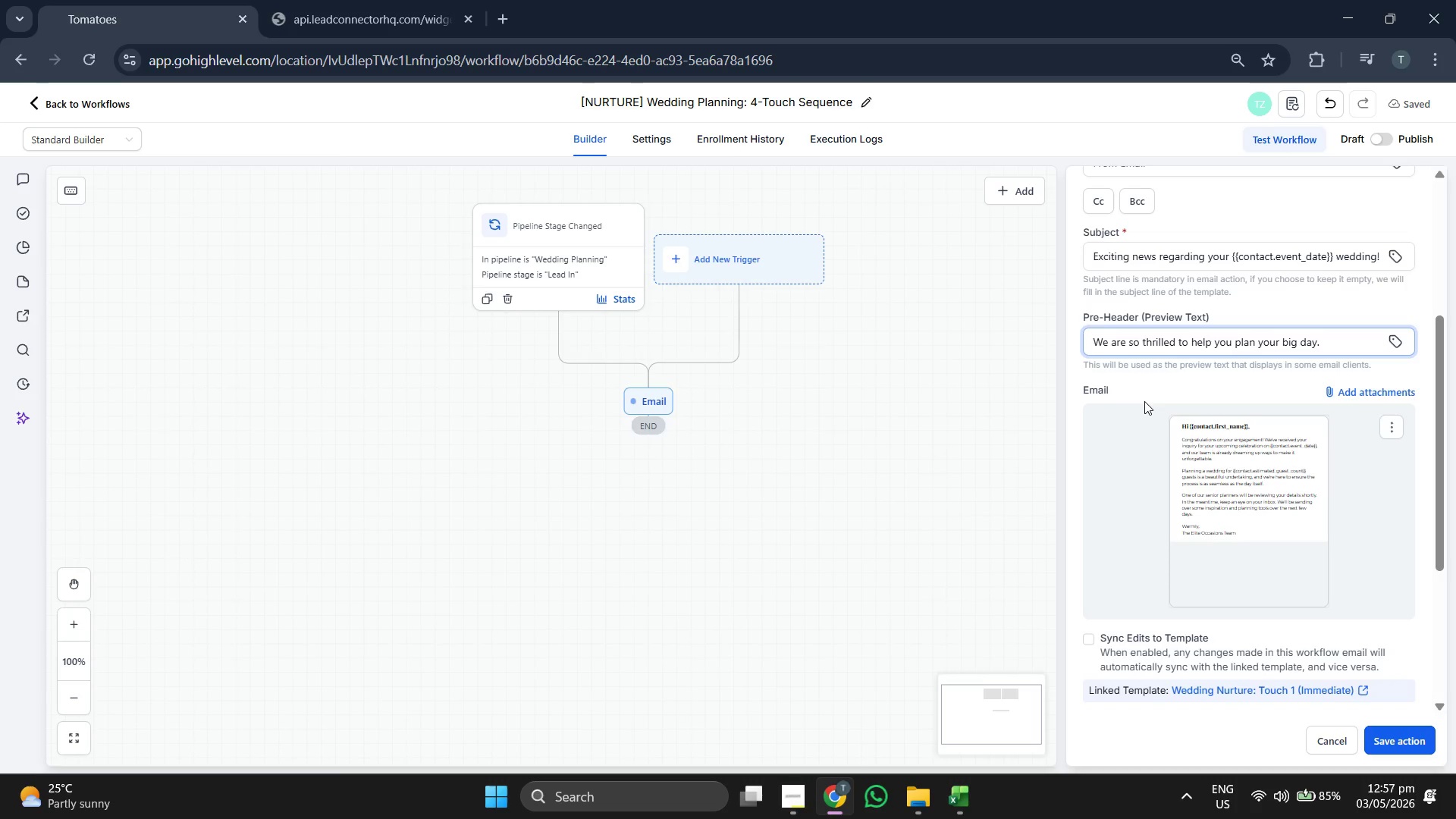 
scroll: coordinate [1207, 413], scroll_direction: down, amount: 2.0
 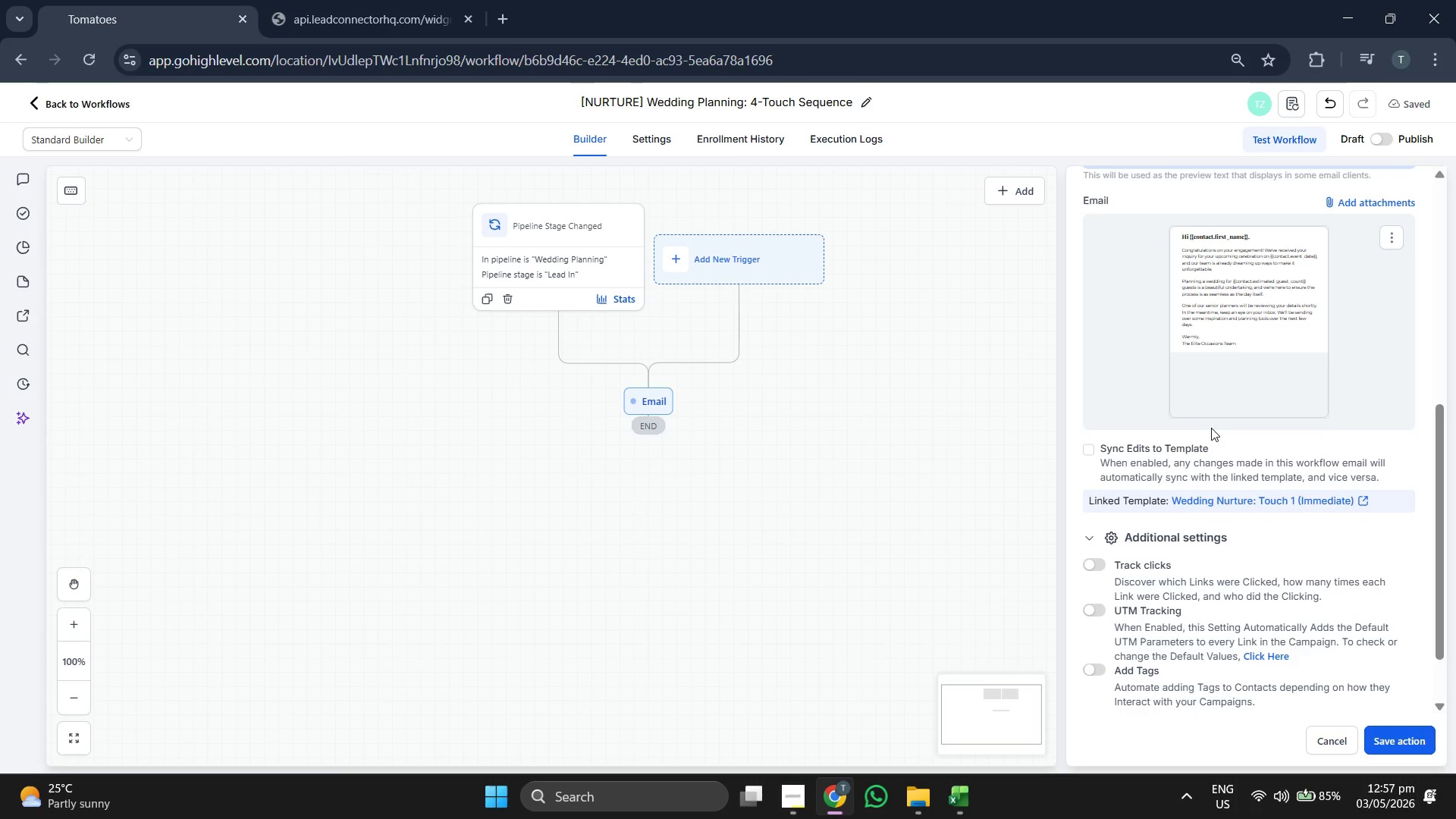 
scroll: coordinate [1211, 428], scroll_direction: up, amount: 5.0
 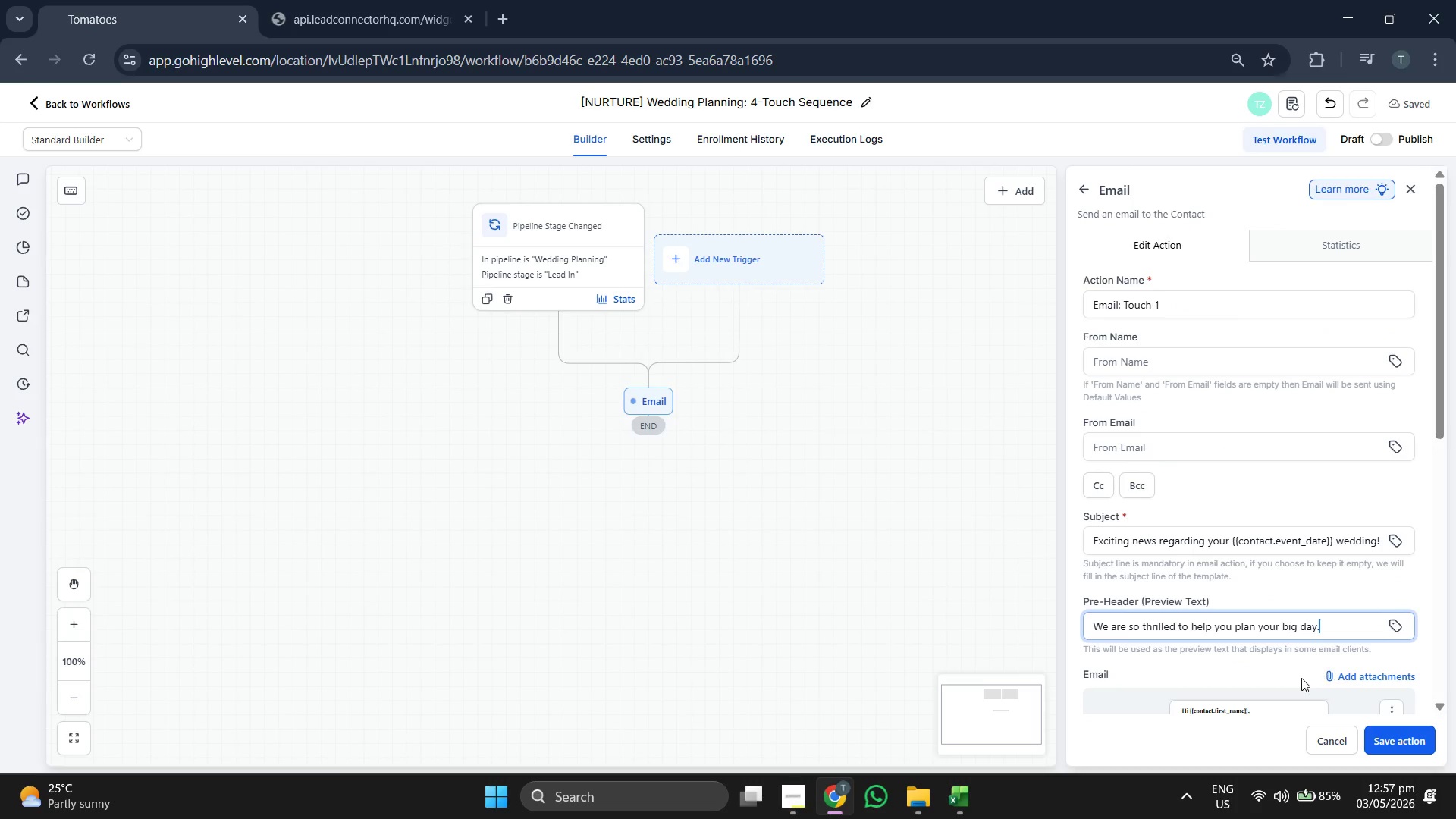 
left_click([1397, 721])
 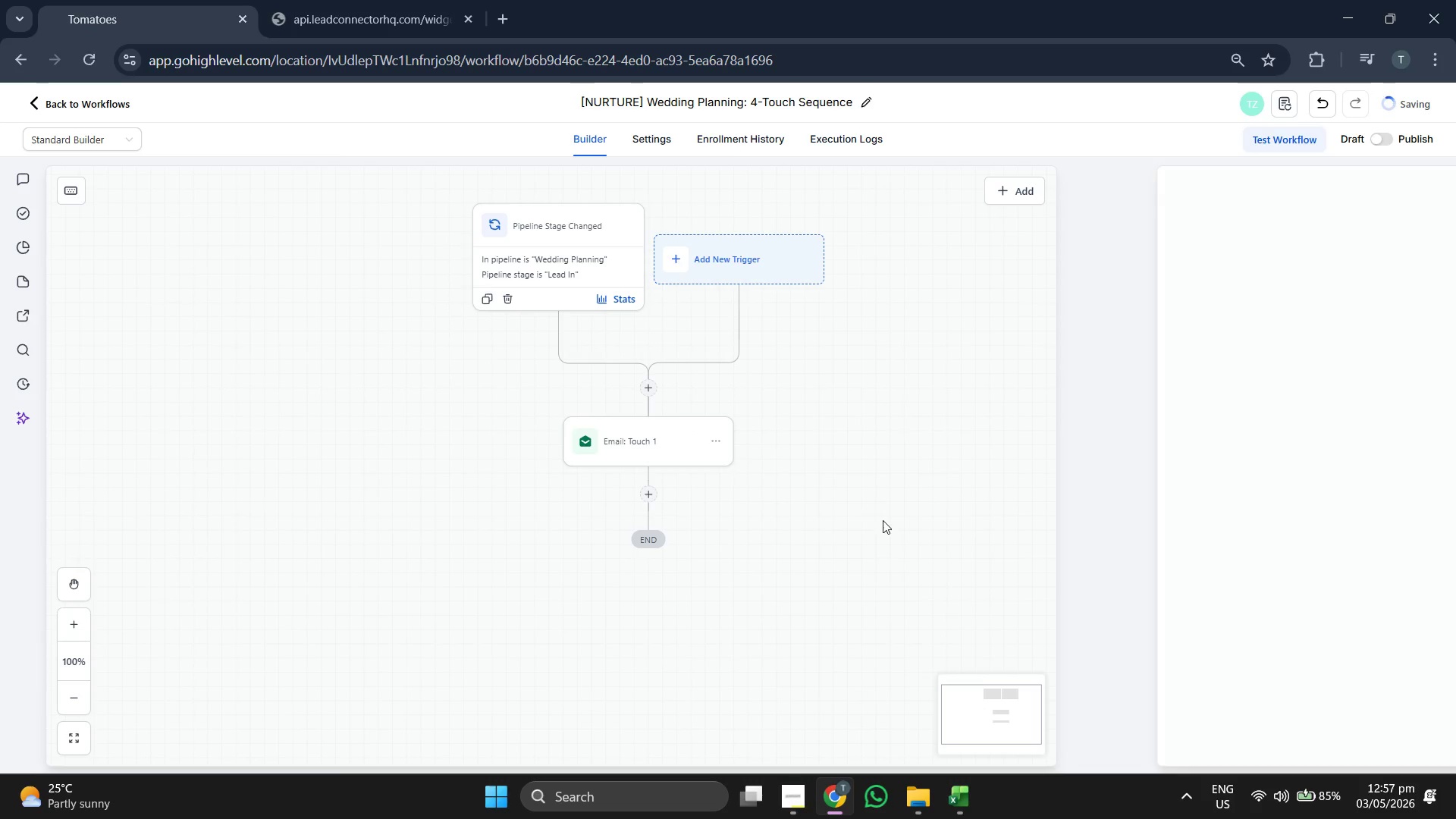 
left_click_drag(start_coordinate=[849, 501], to_coordinate=[844, 447])
 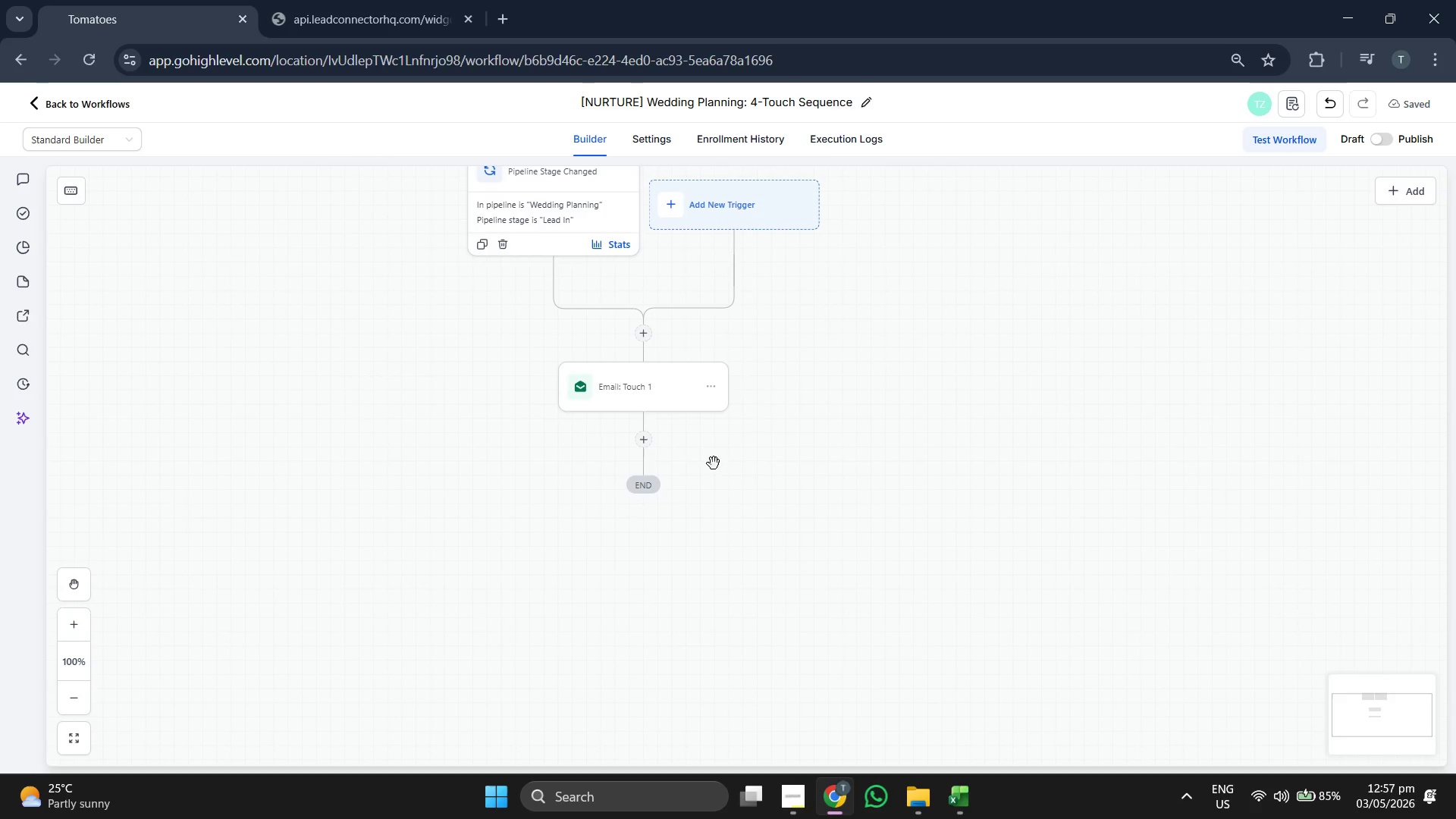 
left_click_drag(start_coordinate=[911, 533], to_coordinate=[911, 498])
 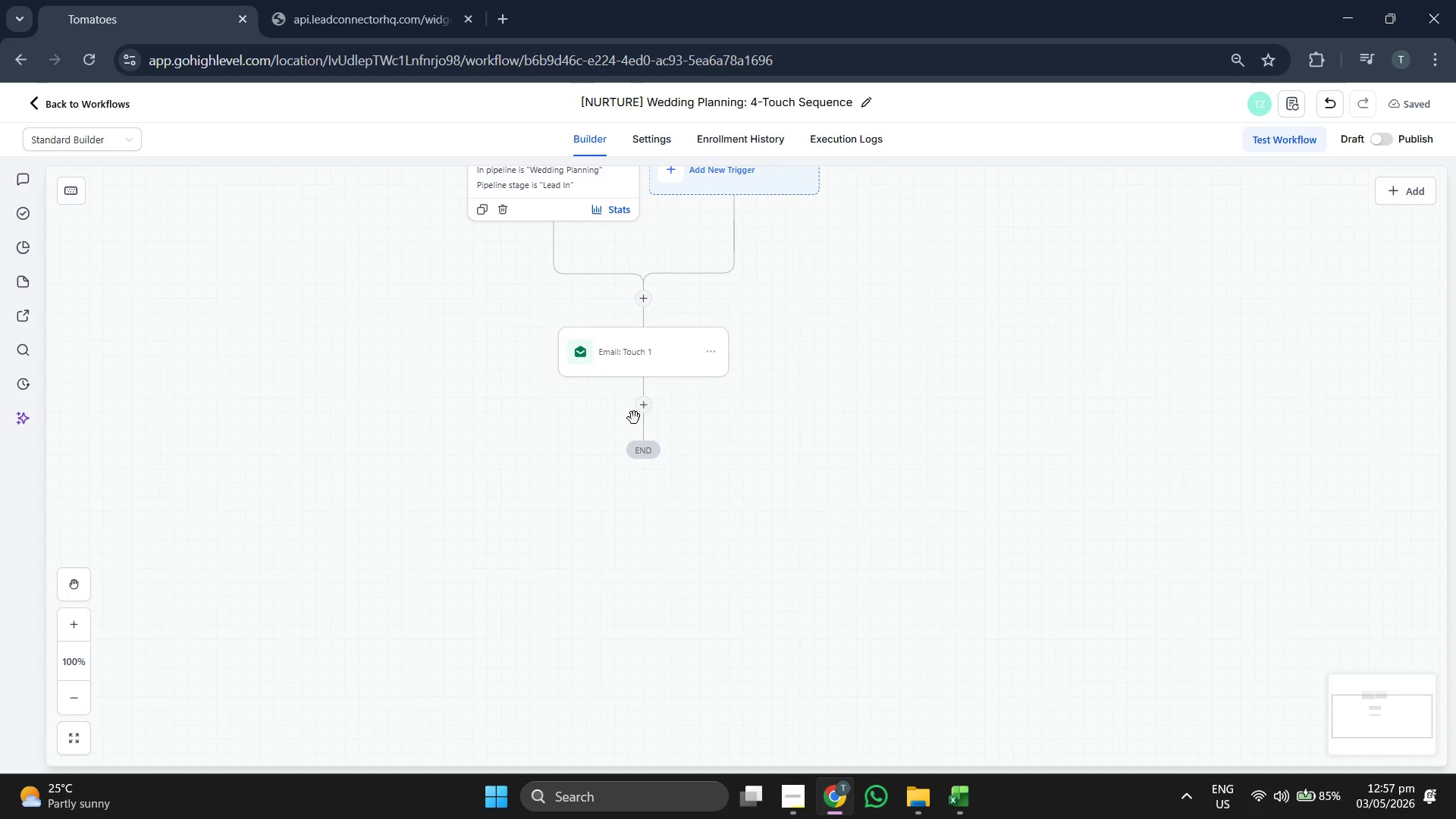 
left_click([645, 404])
 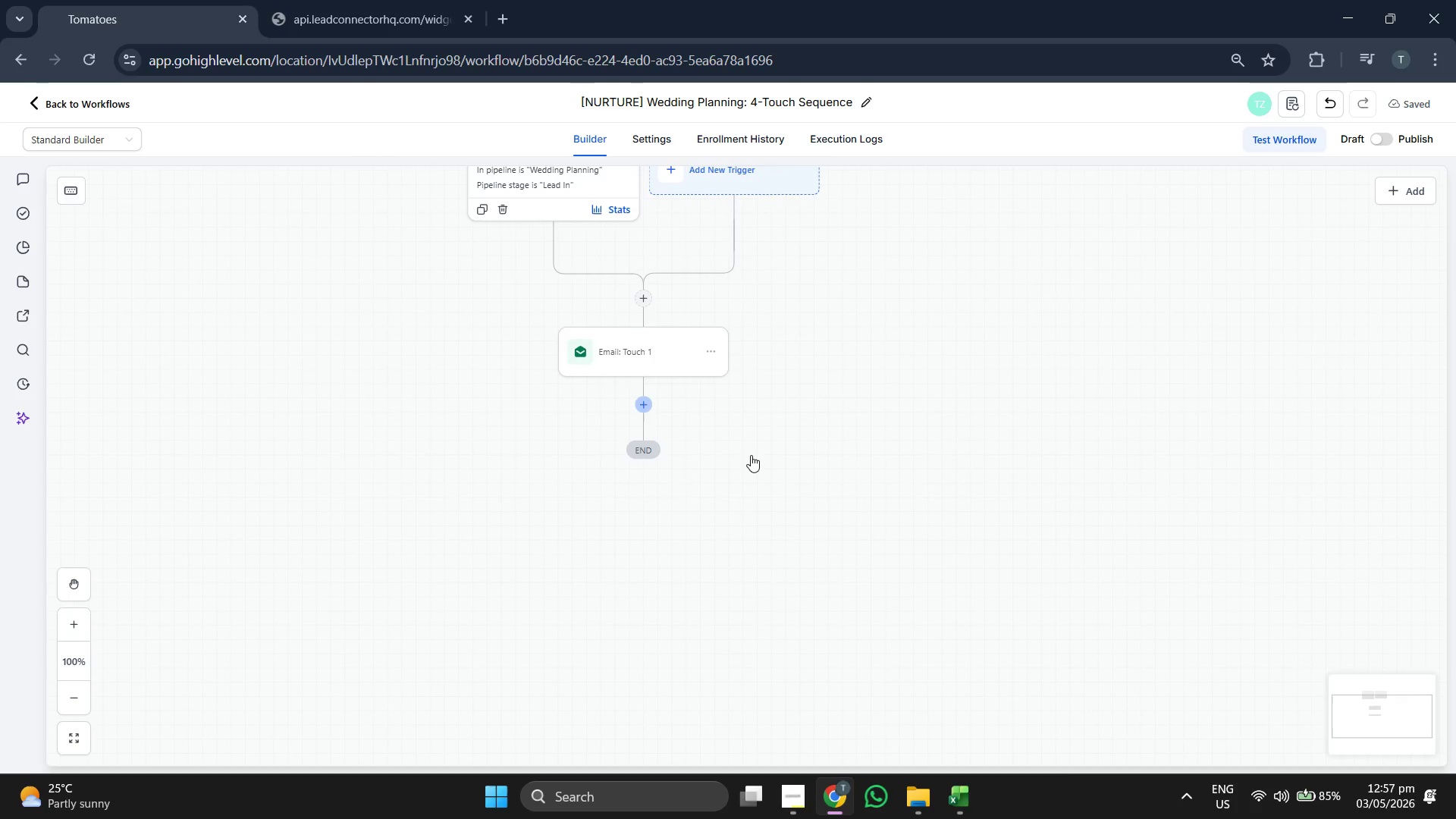 
mouse_move([777, 447])
 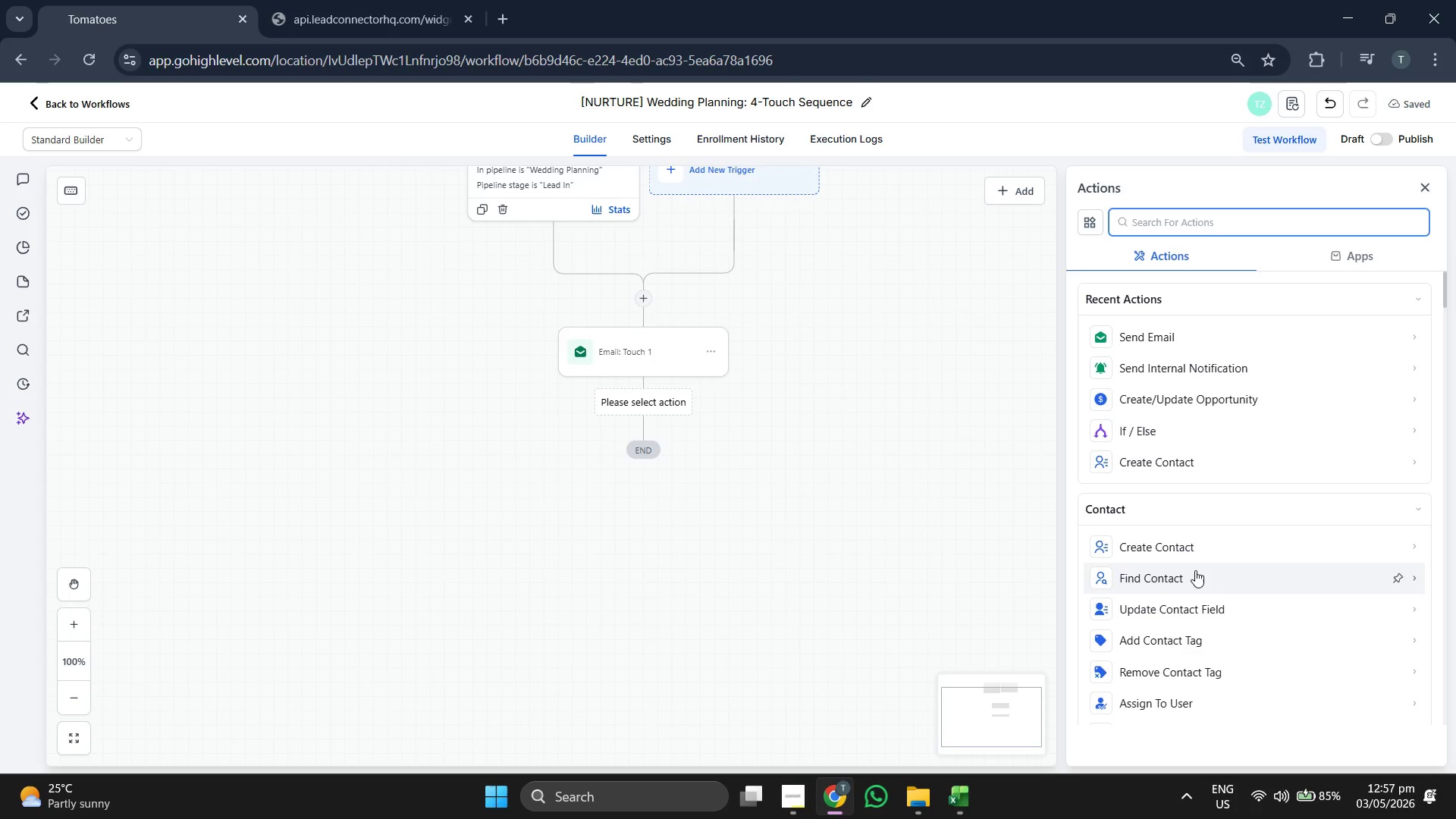 
scroll: coordinate [1208, 570], scroll_direction: down, amount: 5.0
 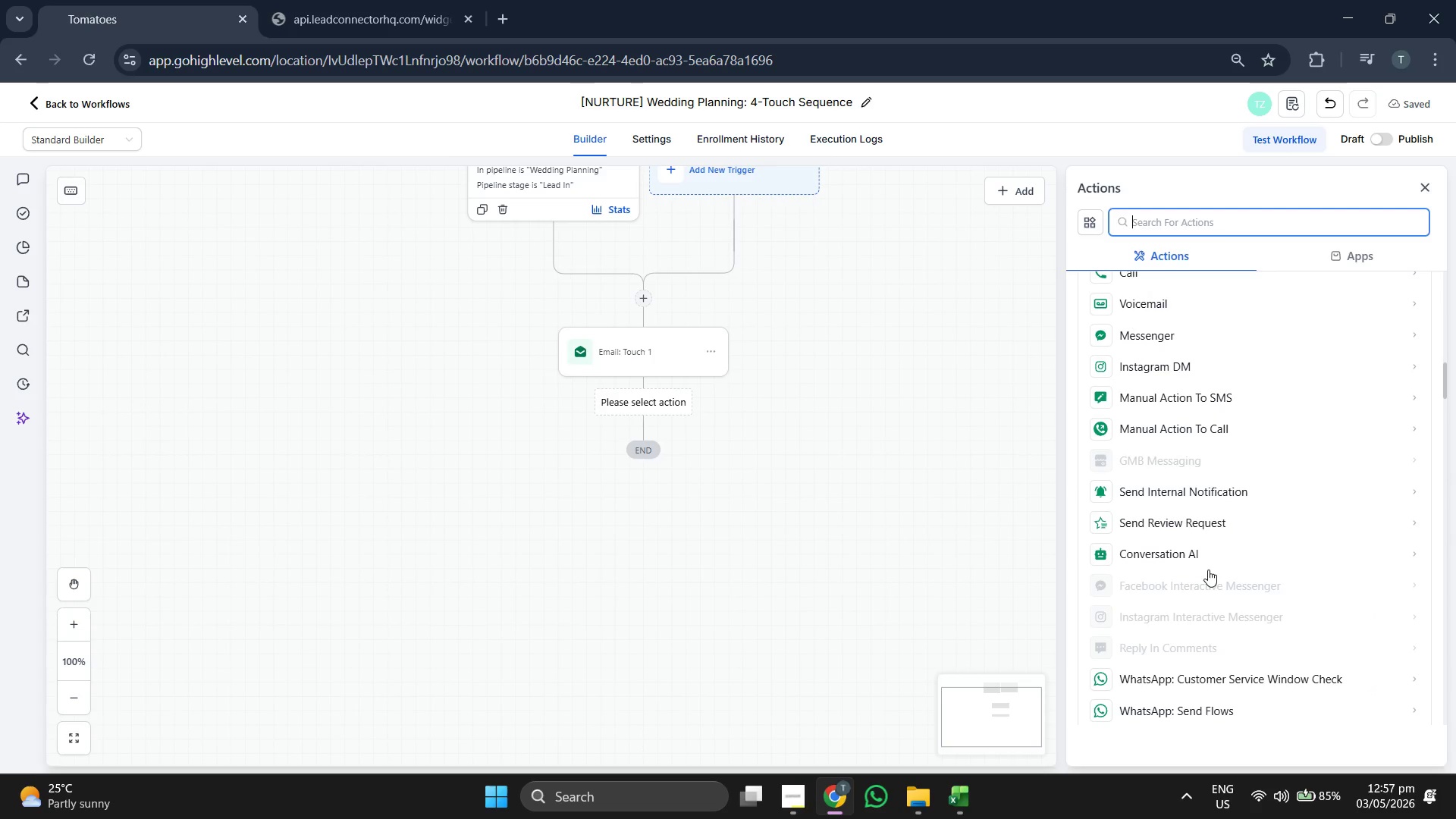 
left_click_drag(start_coordinate=[807, 508], to_coordinate=[874, 524])
 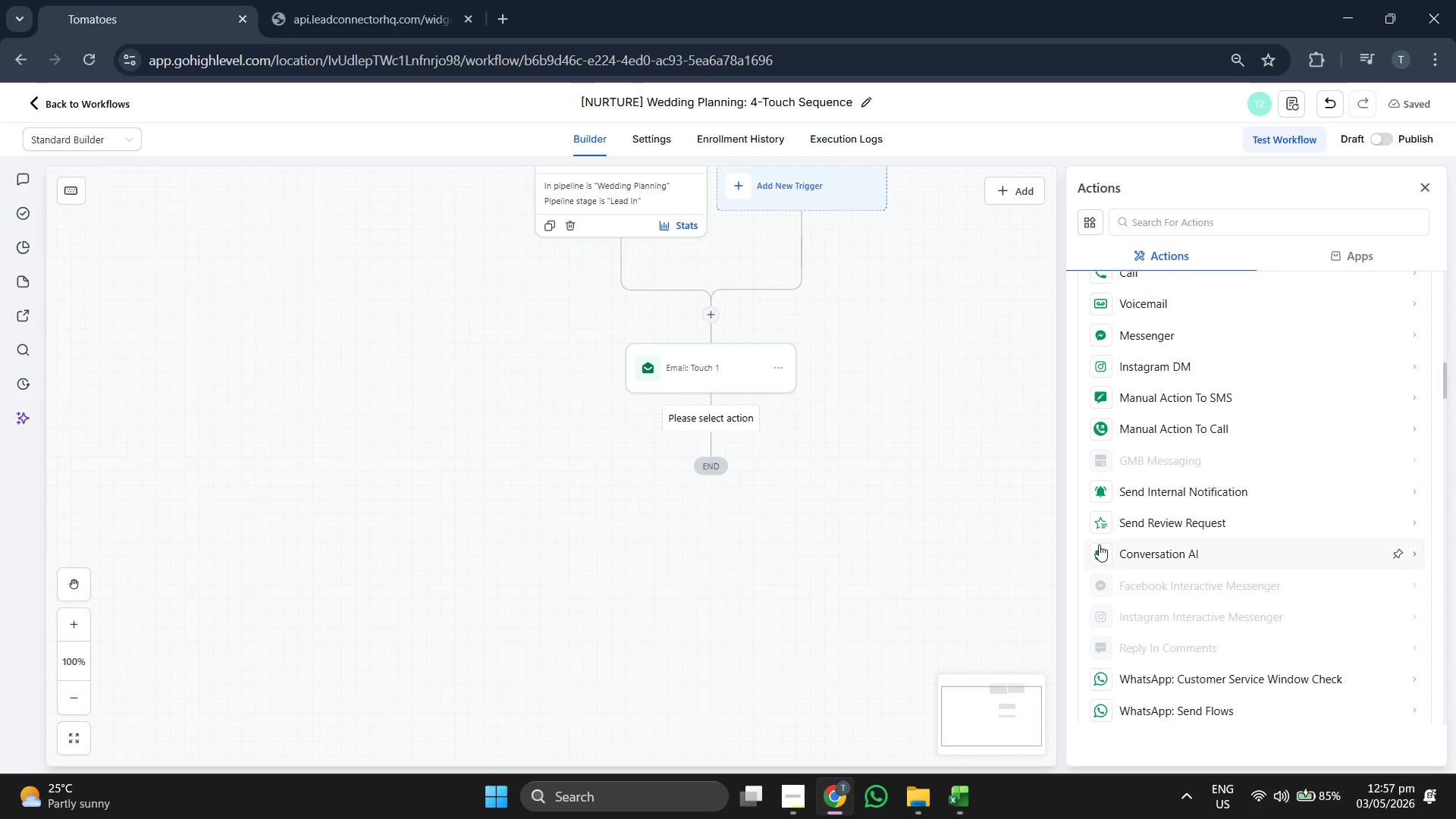 
scroll: coordinate [1286, 552], scroll_direction: down, amount: 7.0
 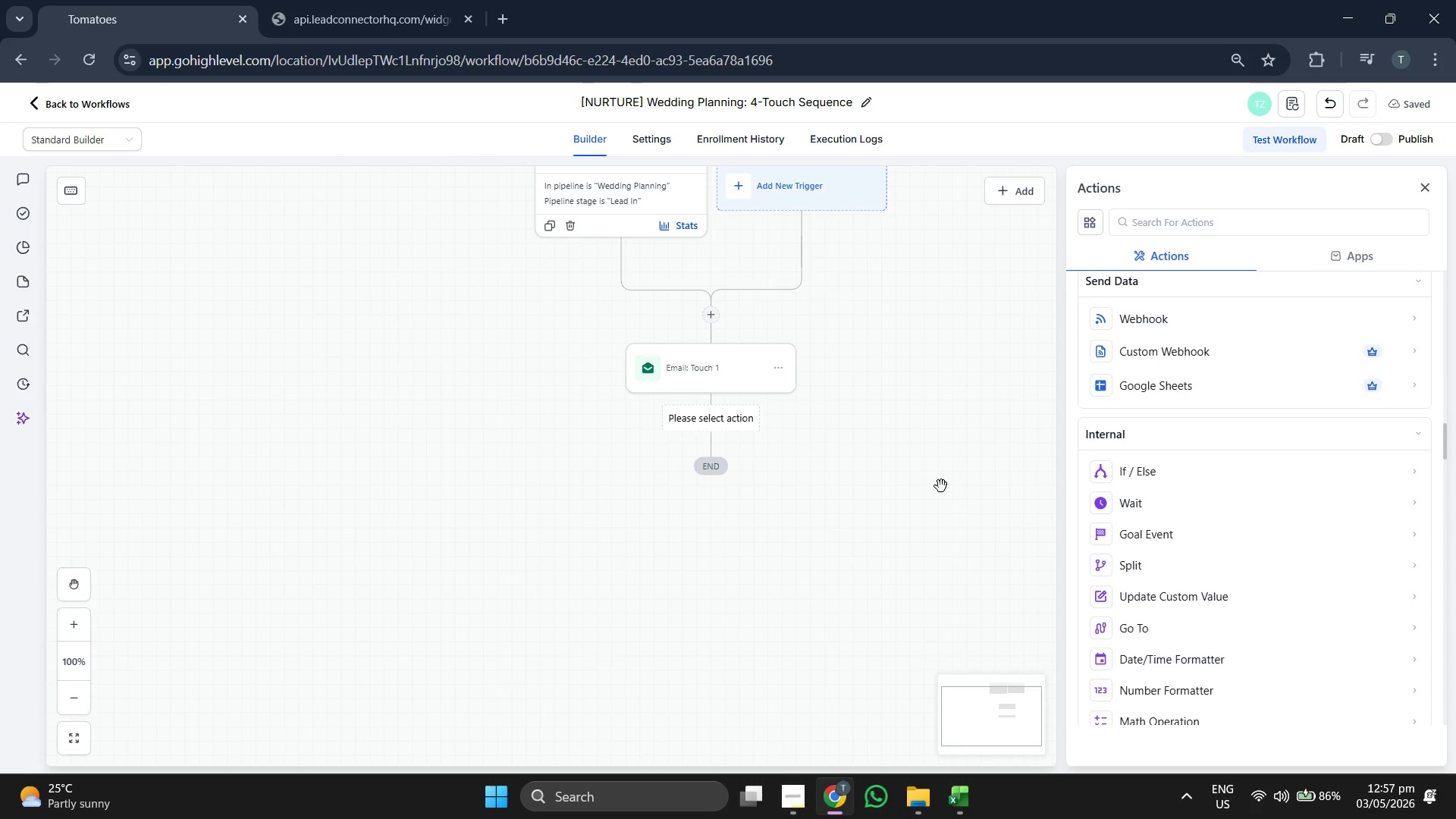 
left_click_drag(start_coordinate=[927, 473], to_coordinate=[932, 564])
 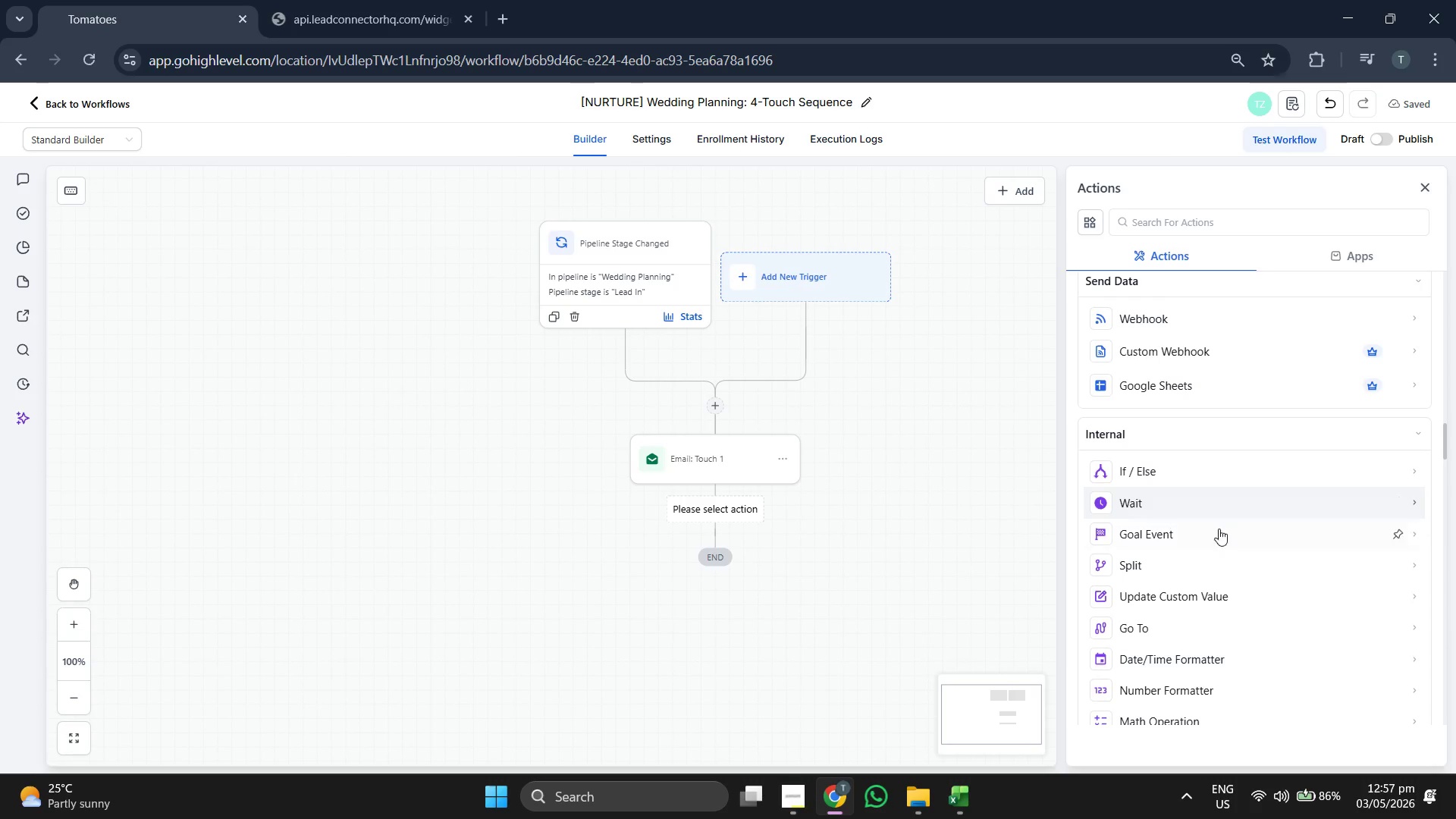 
scroll: coordinate [1238, 538], scroll_direction: down, amount: 1.0
 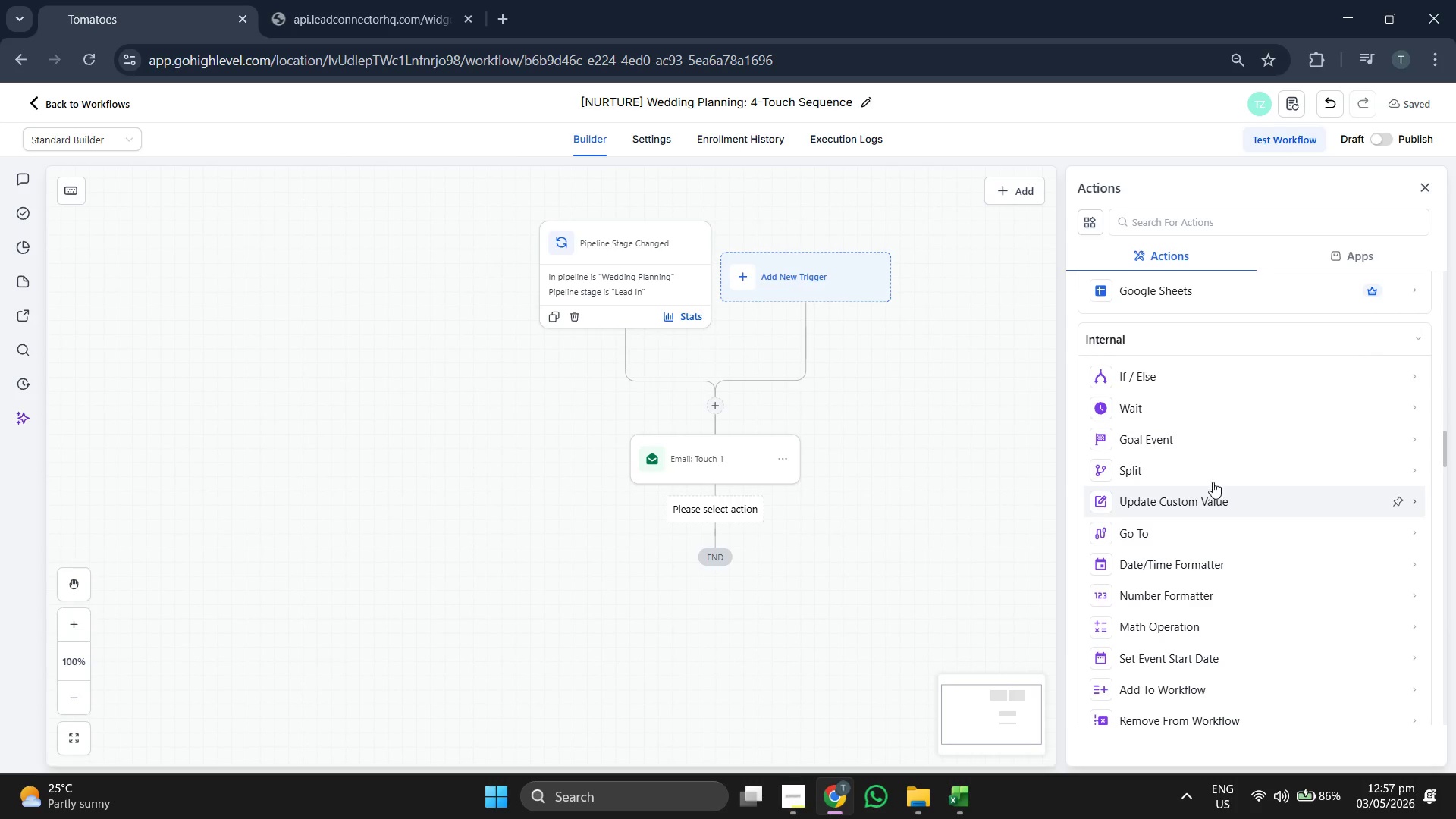 
left_click([1187, 416])
 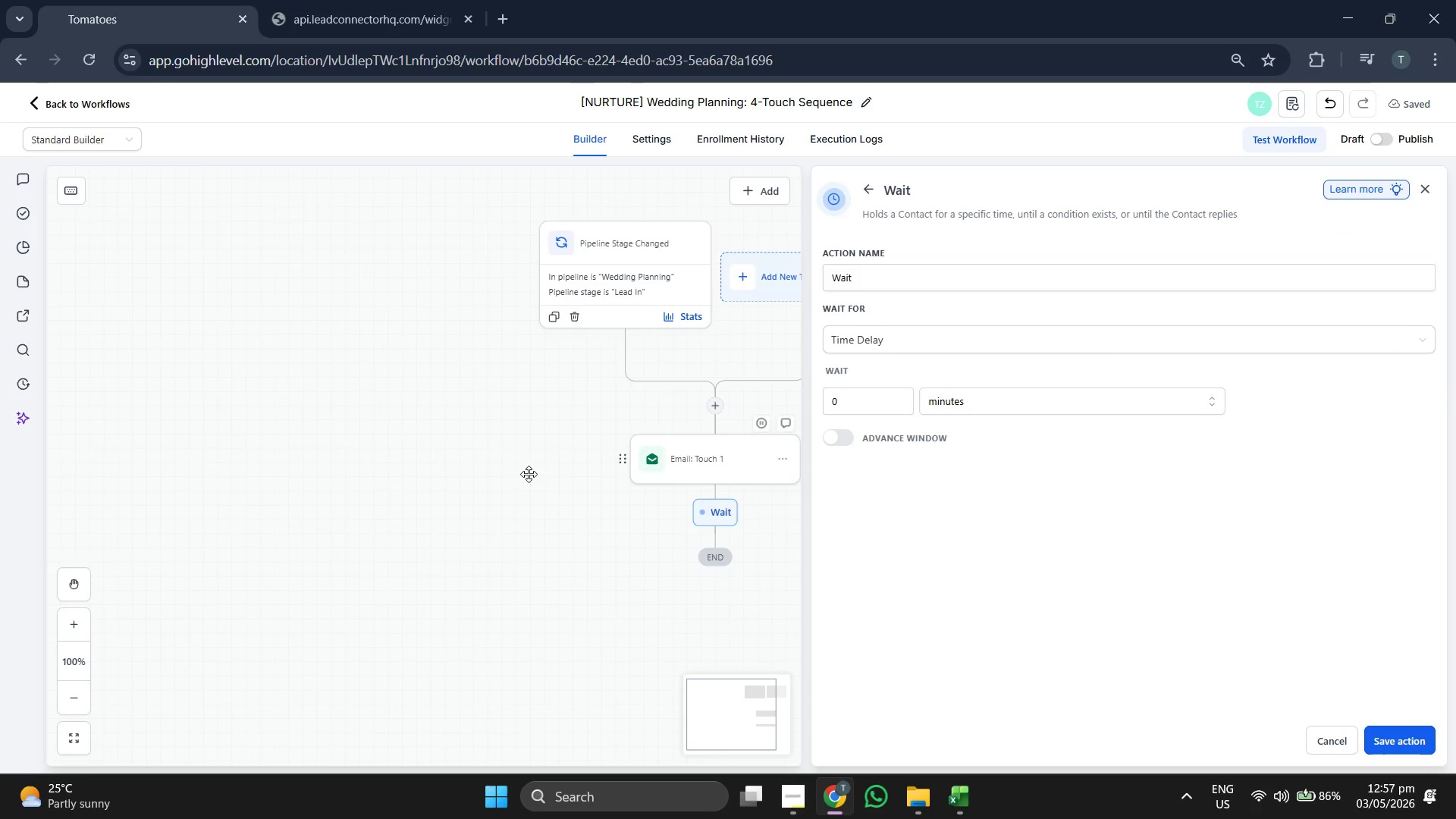 
left_click_drag(start_coordinate=[419, 475], to_coordinate=[342, 453])
 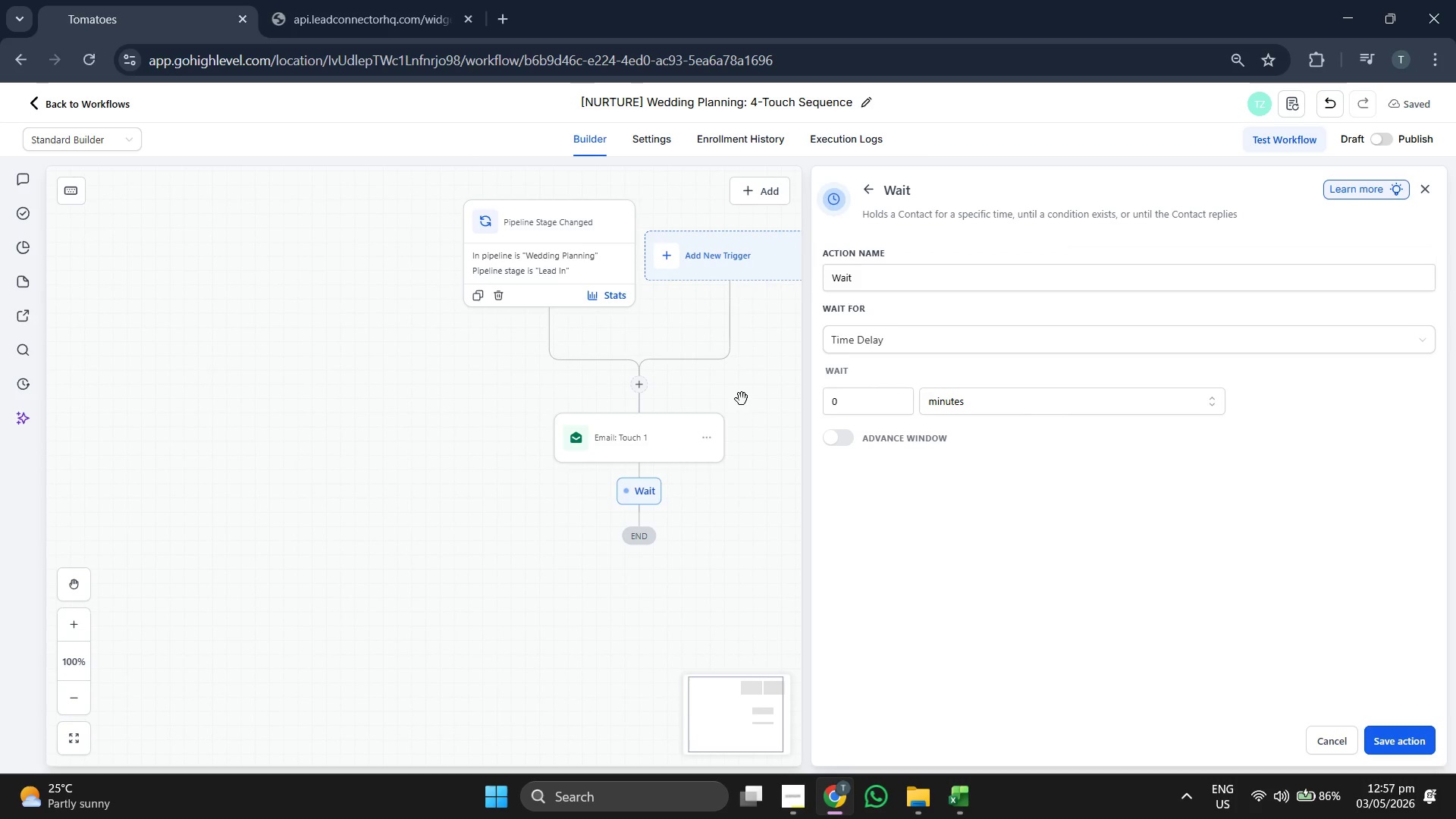 
left_click_drag(start_coordinate=[776, 378], to_coordinate=[678, 400])
 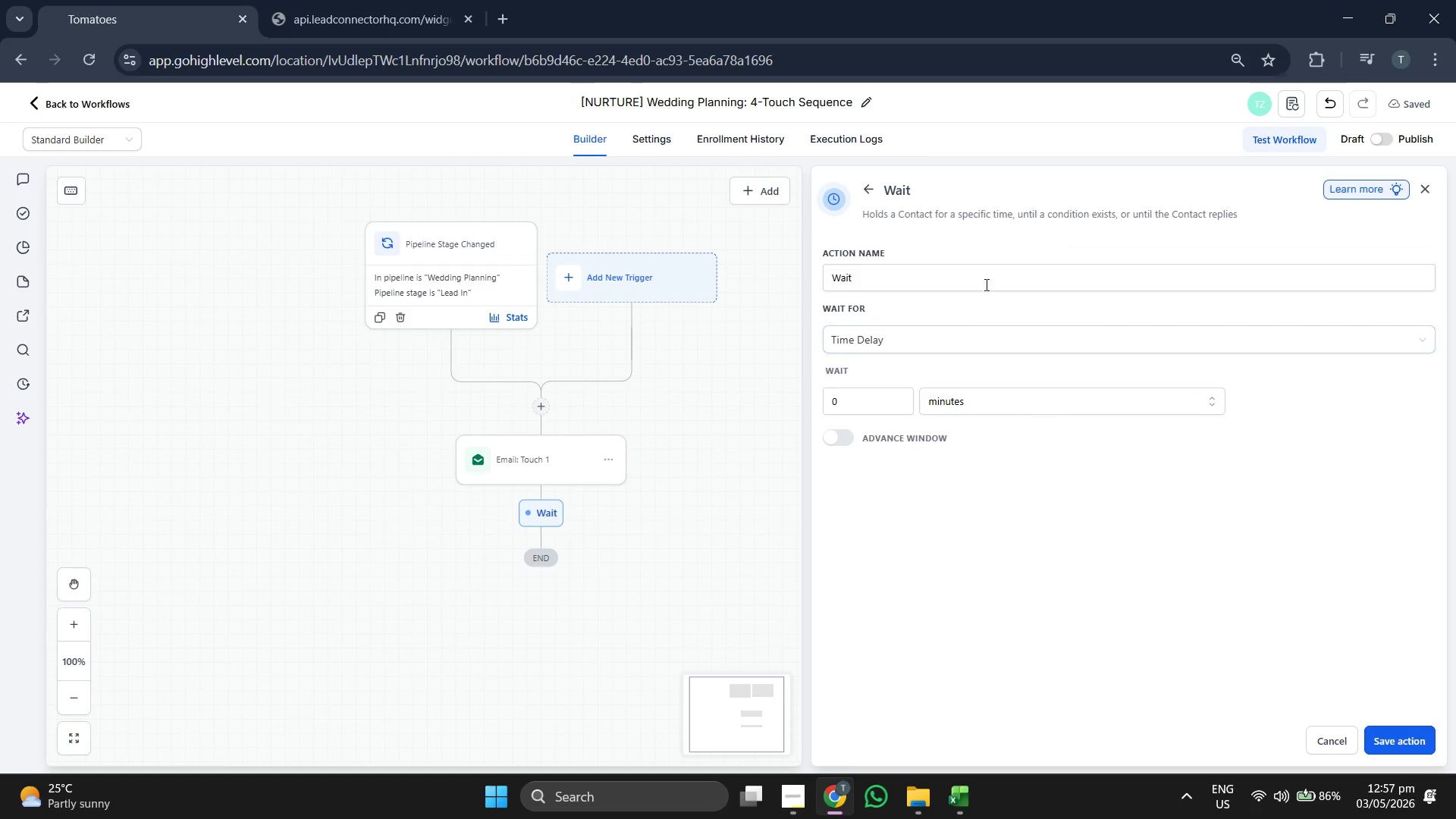 
left_click([985, 284])
 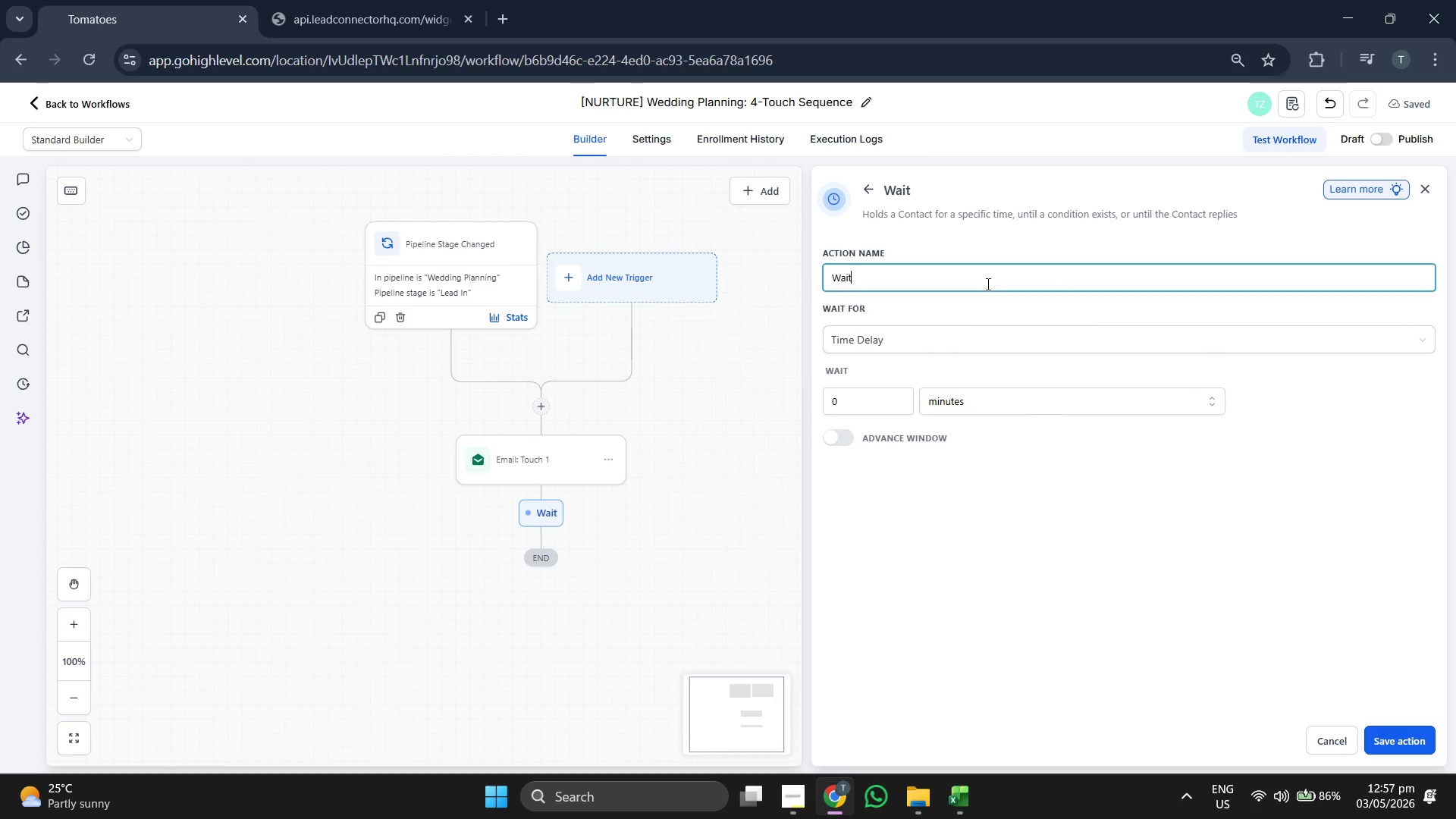 
type( 2 d)
key(Backspace)
type(Days)
 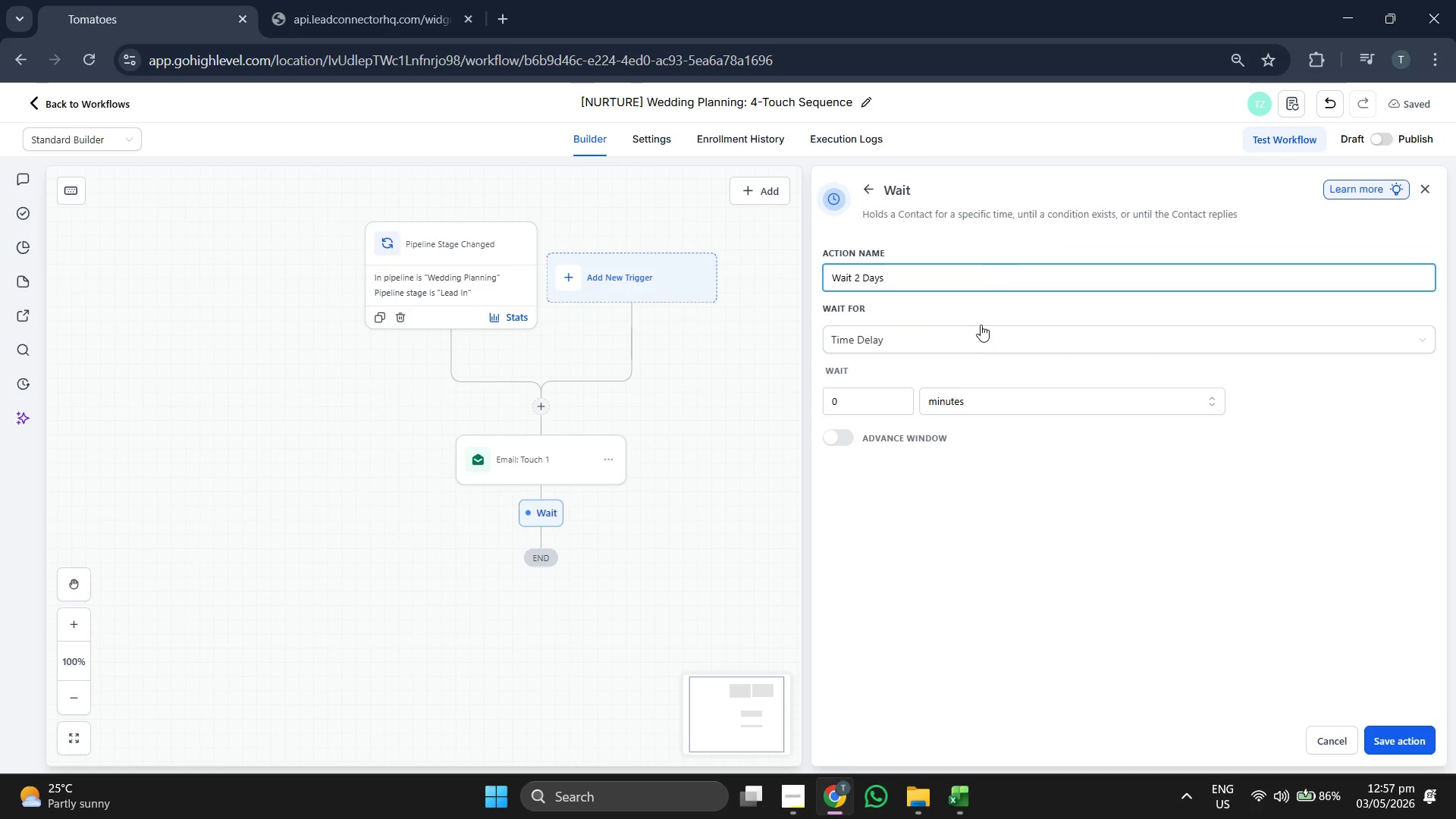 
left_click([851, 396])
 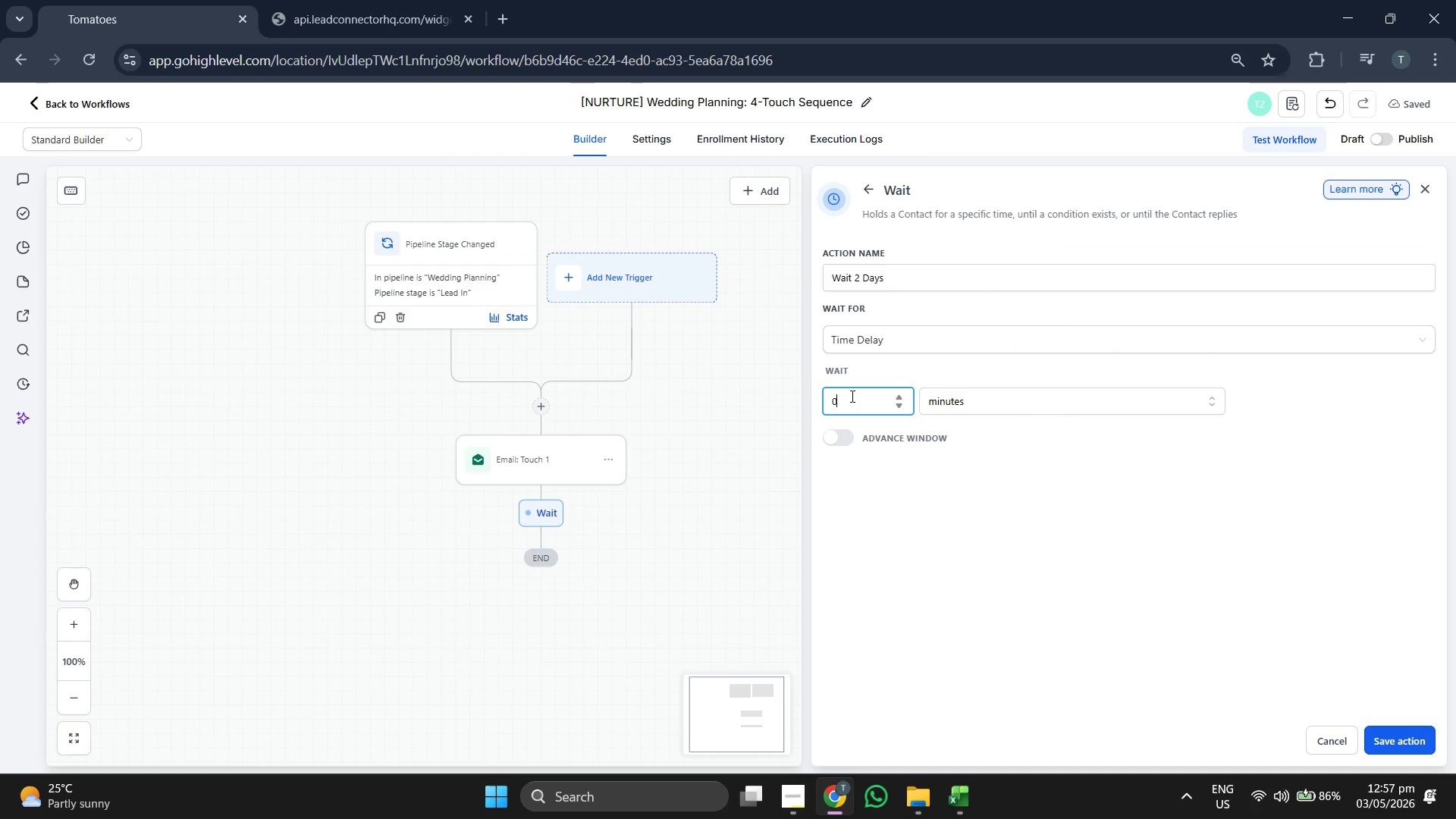 
key(2)
 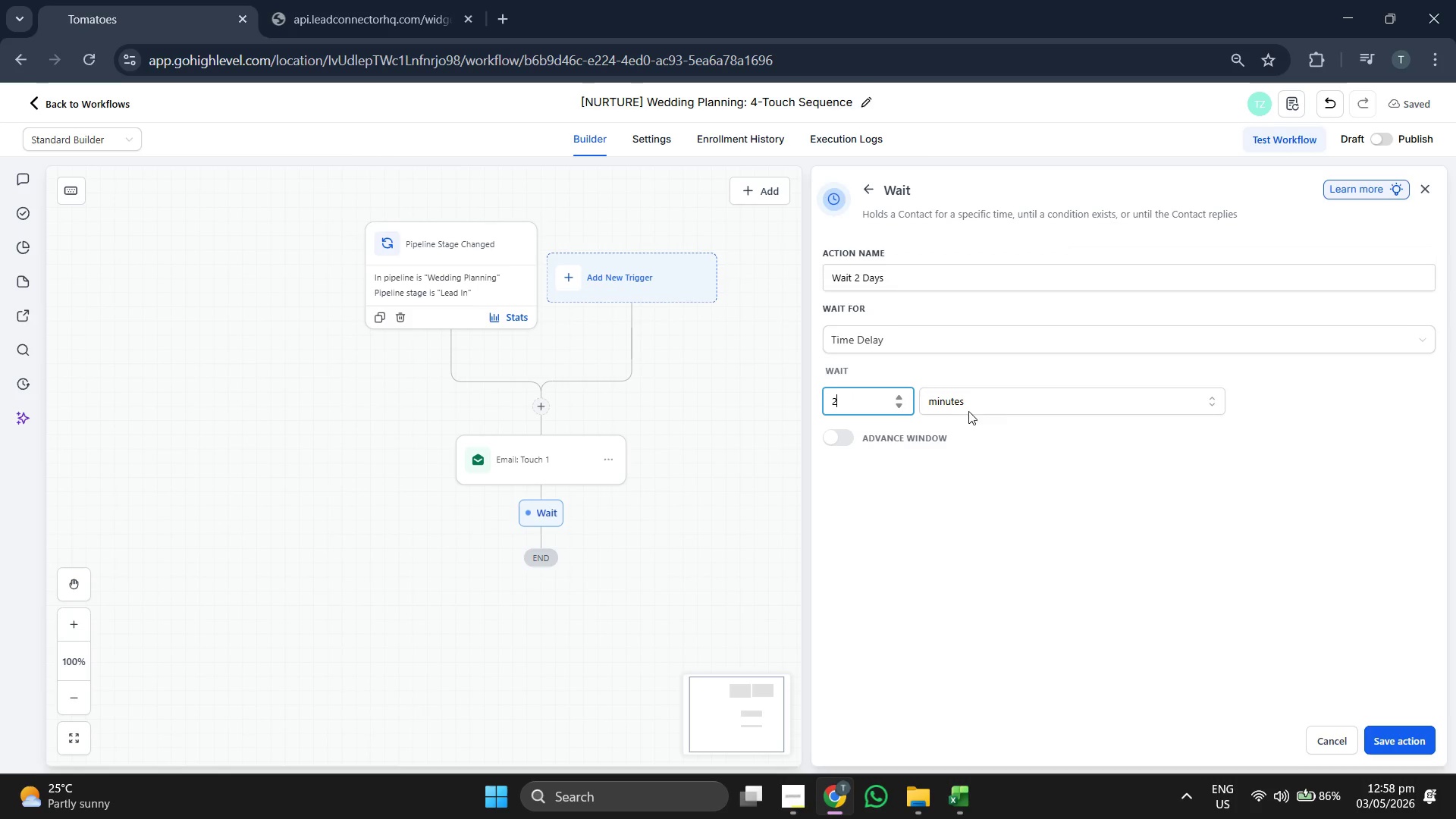 
left_click([1015, 401])
 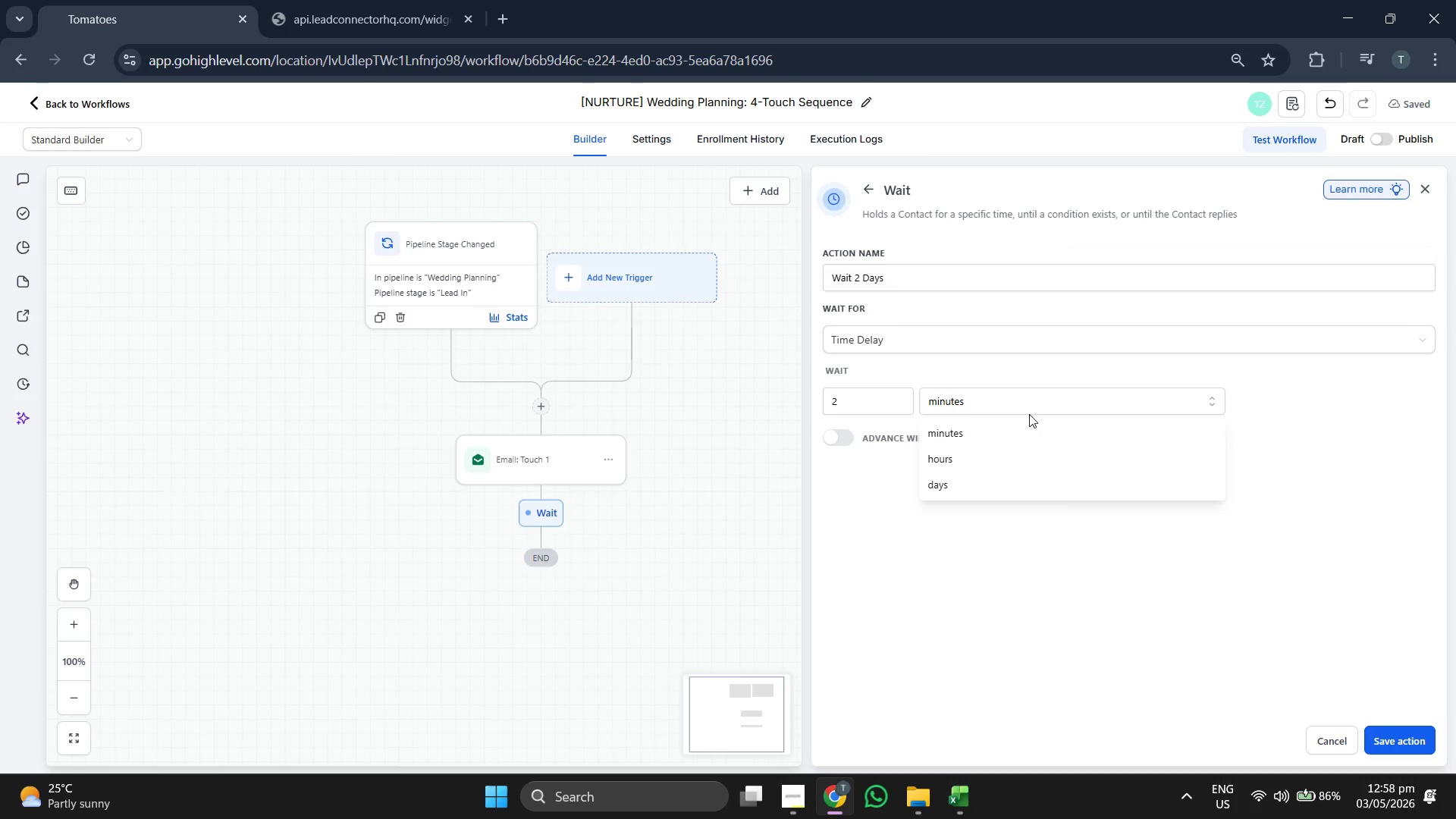 
left_click([1022, 484])
 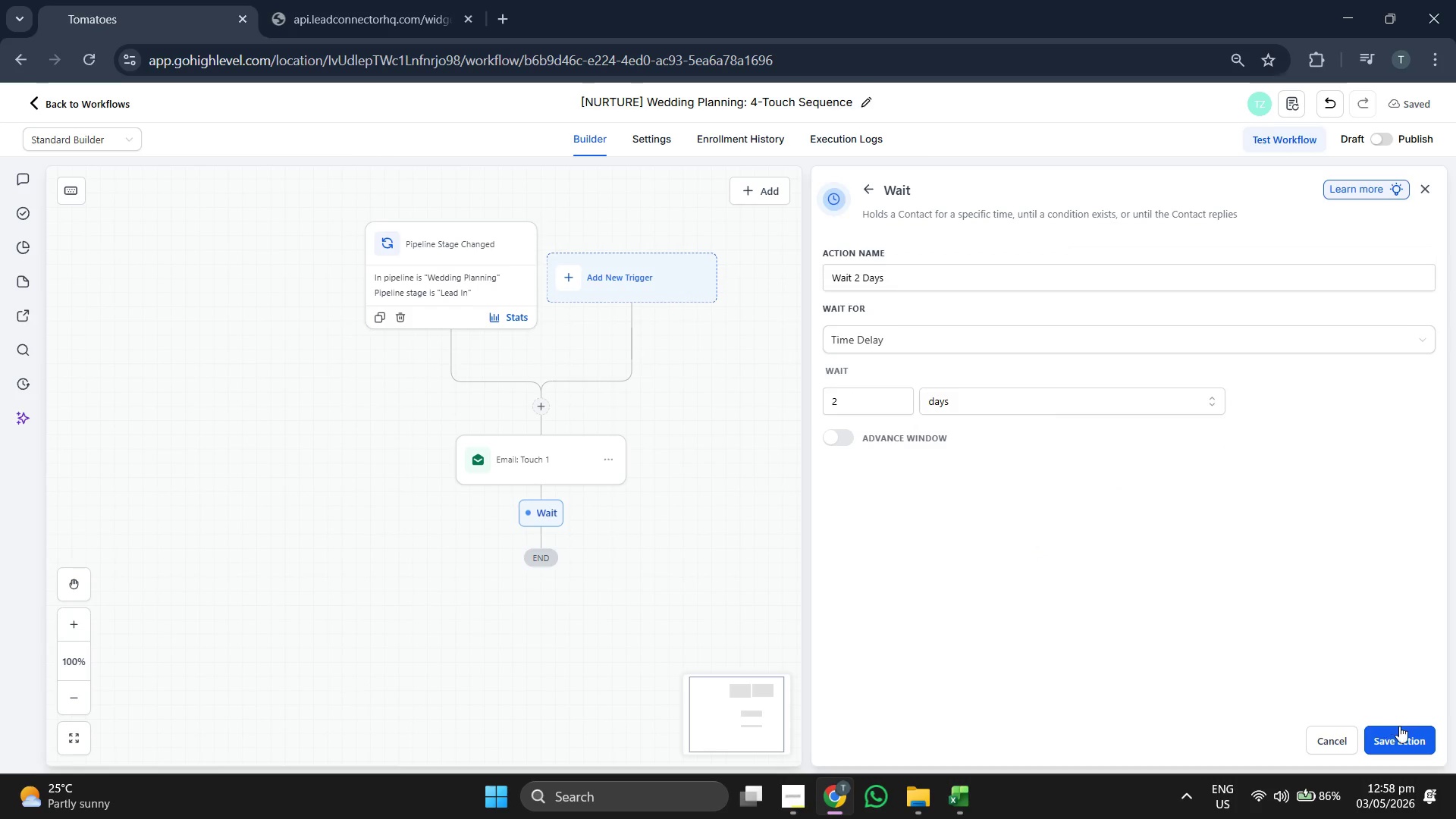 
left_click([1401, 731])
 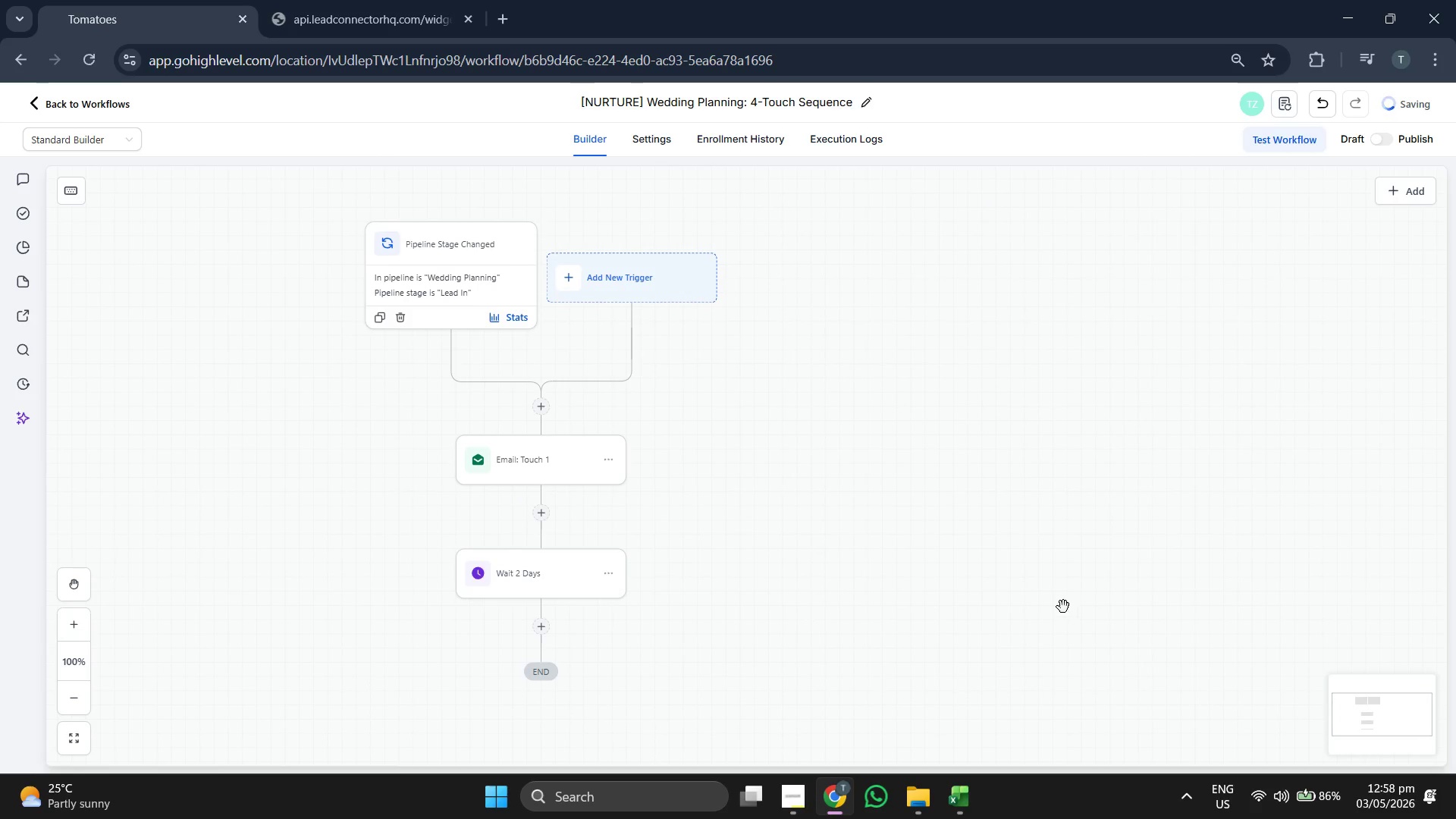 
left_click_drag(start_coordinate=[1056, 599], to_coordinate=[1050, 567])
 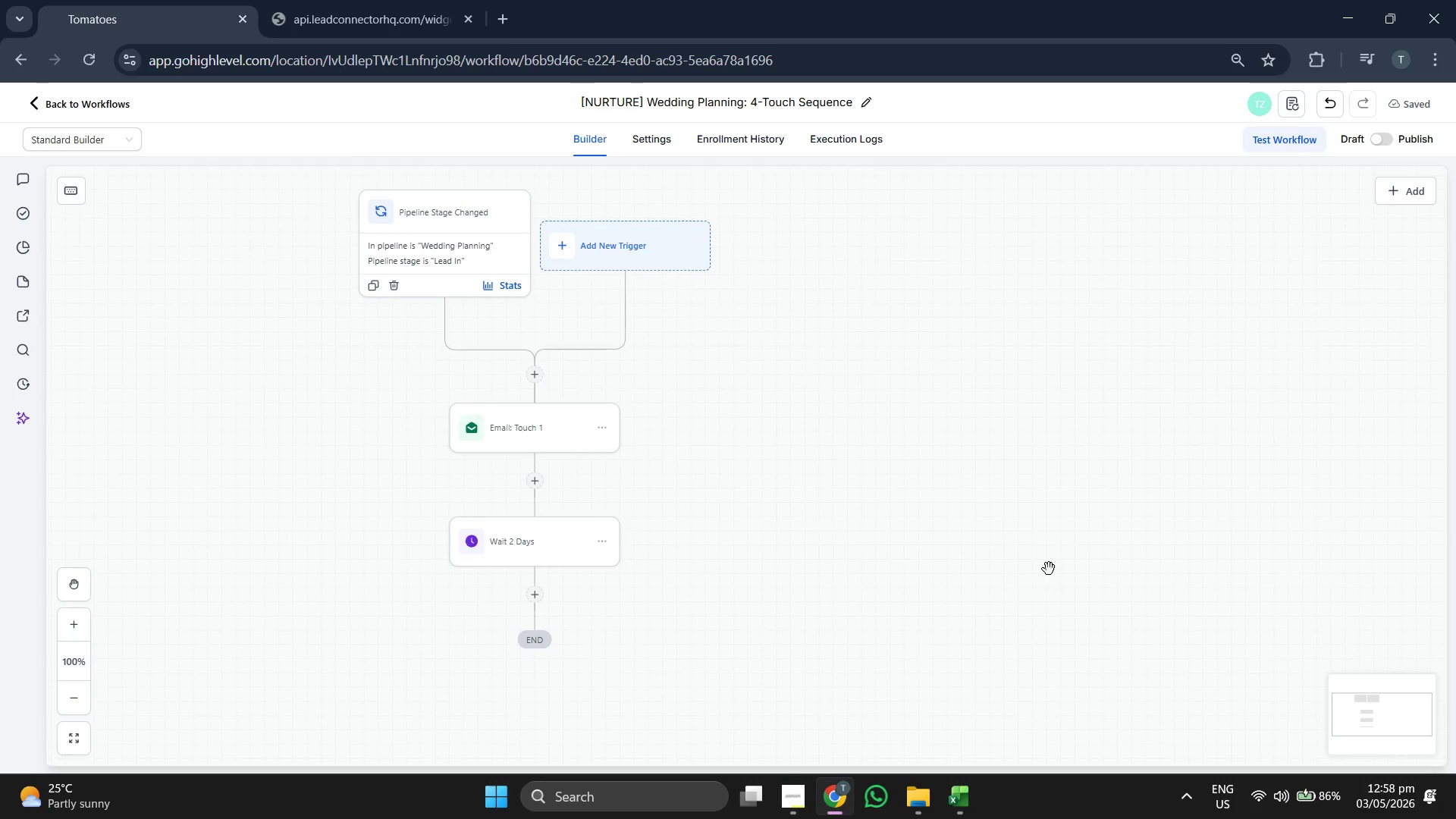 
left_click_drag(start_coordinate=[1049, 569], to_coordinate=[1034, 489])
 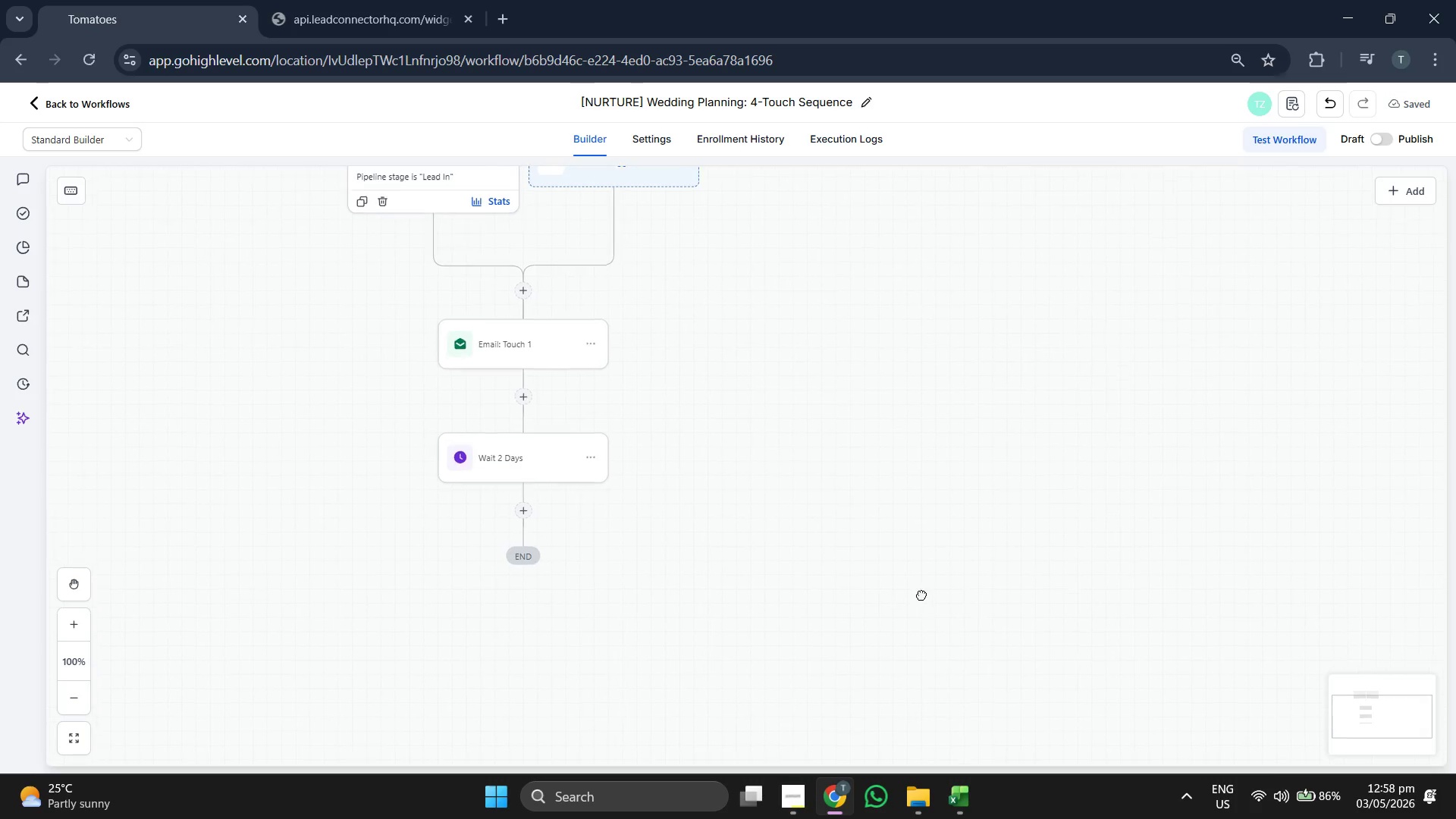 
left_click_drag(start_coordinate=[908, 609], to_coordinate=[941, 578])
 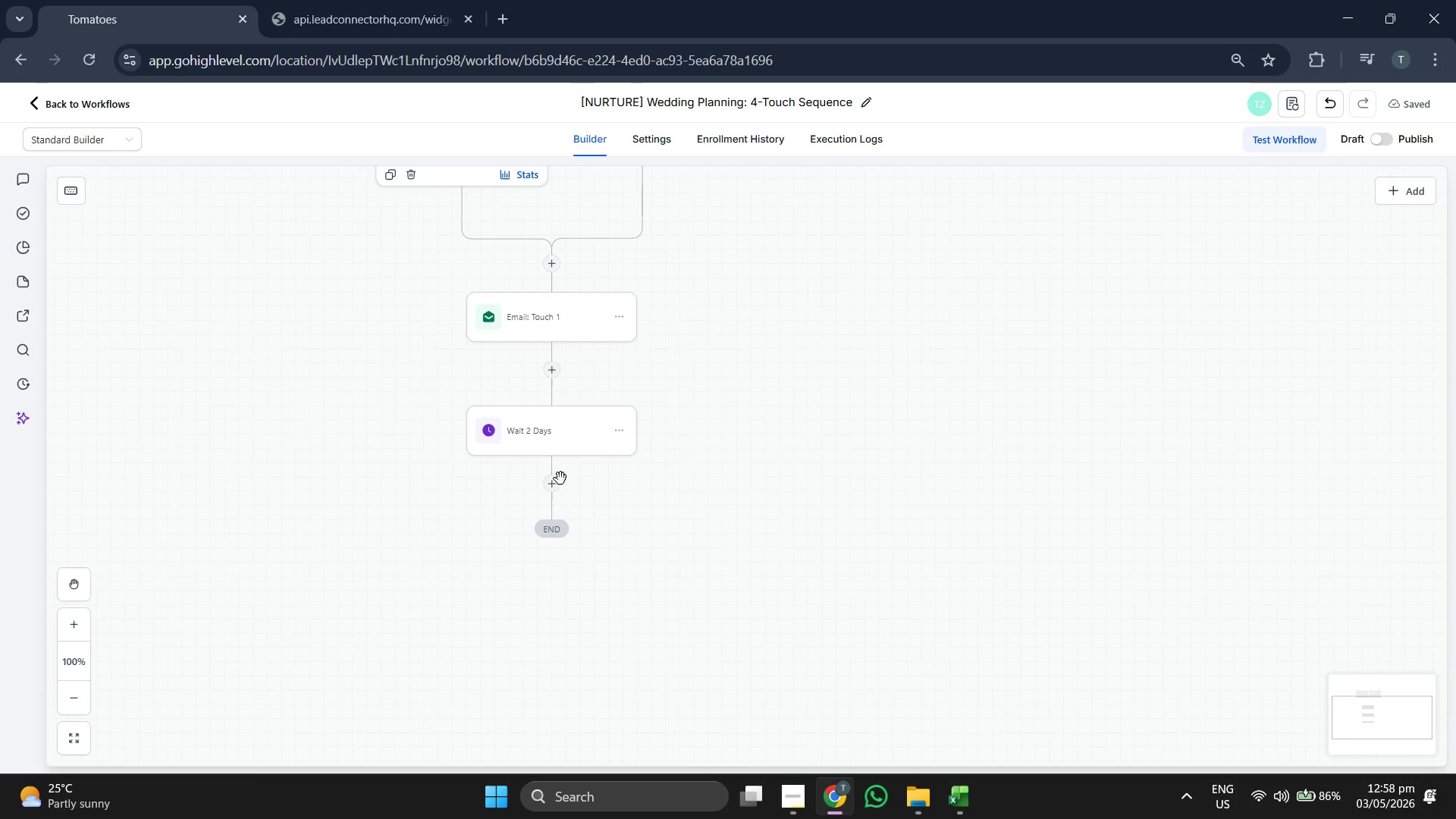 
left_click([547, 485])
 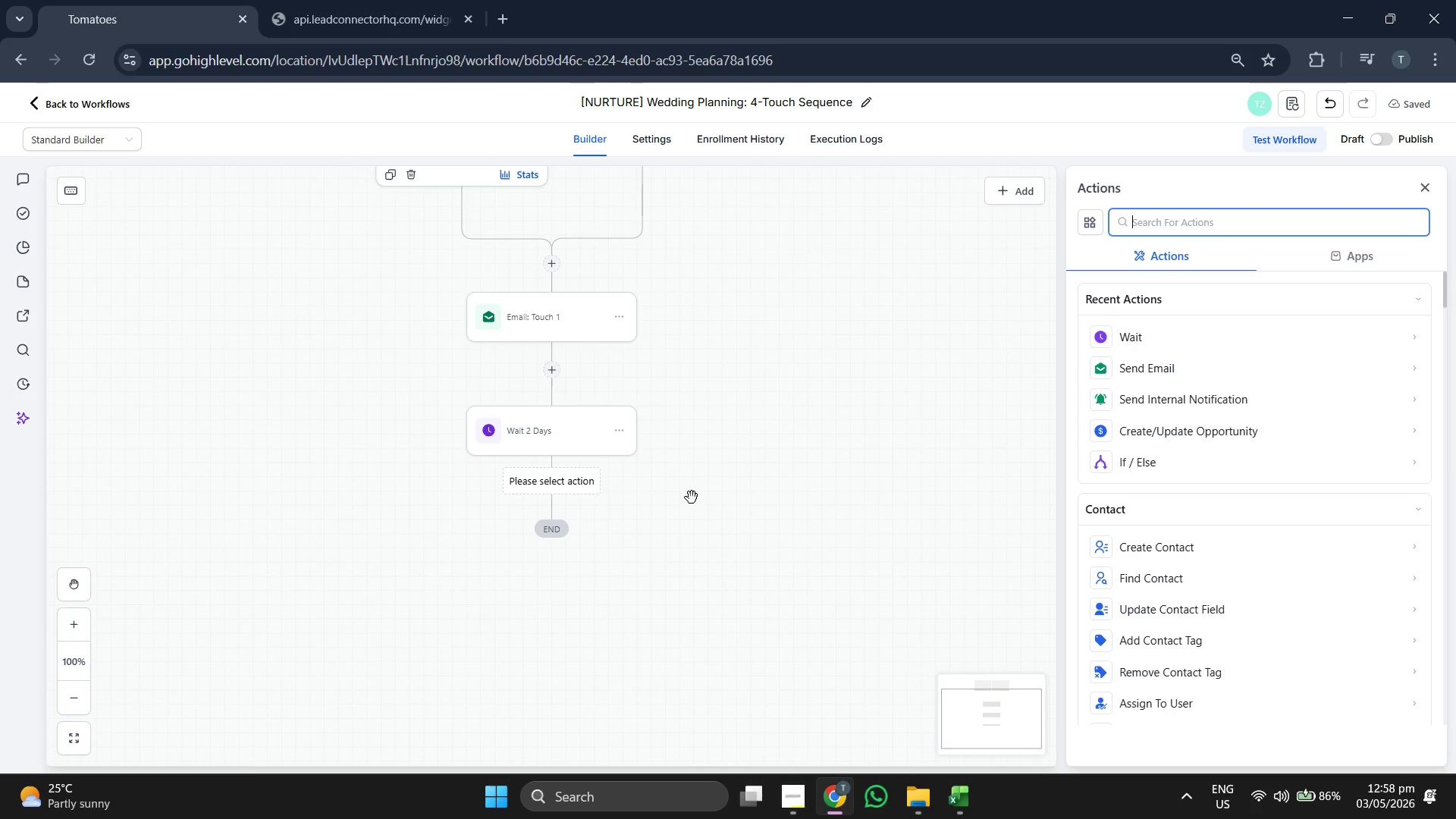 
left_click_drag(start_coordinate=[779, 492], to_coordinate=[791, 463])
 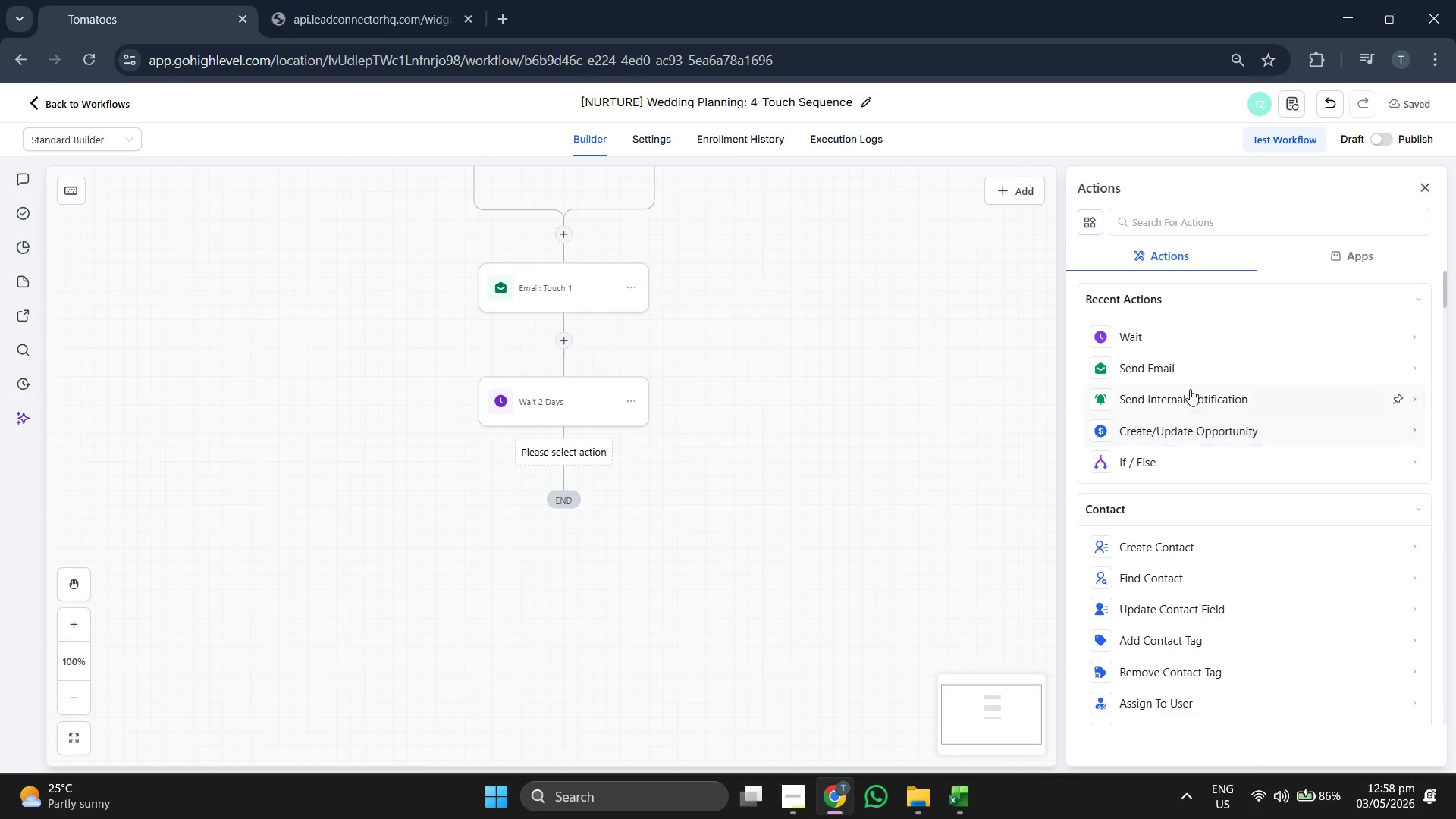 
left_click_drag(start_coordinate=[867, 403], to_coordinate=[878, 395])
 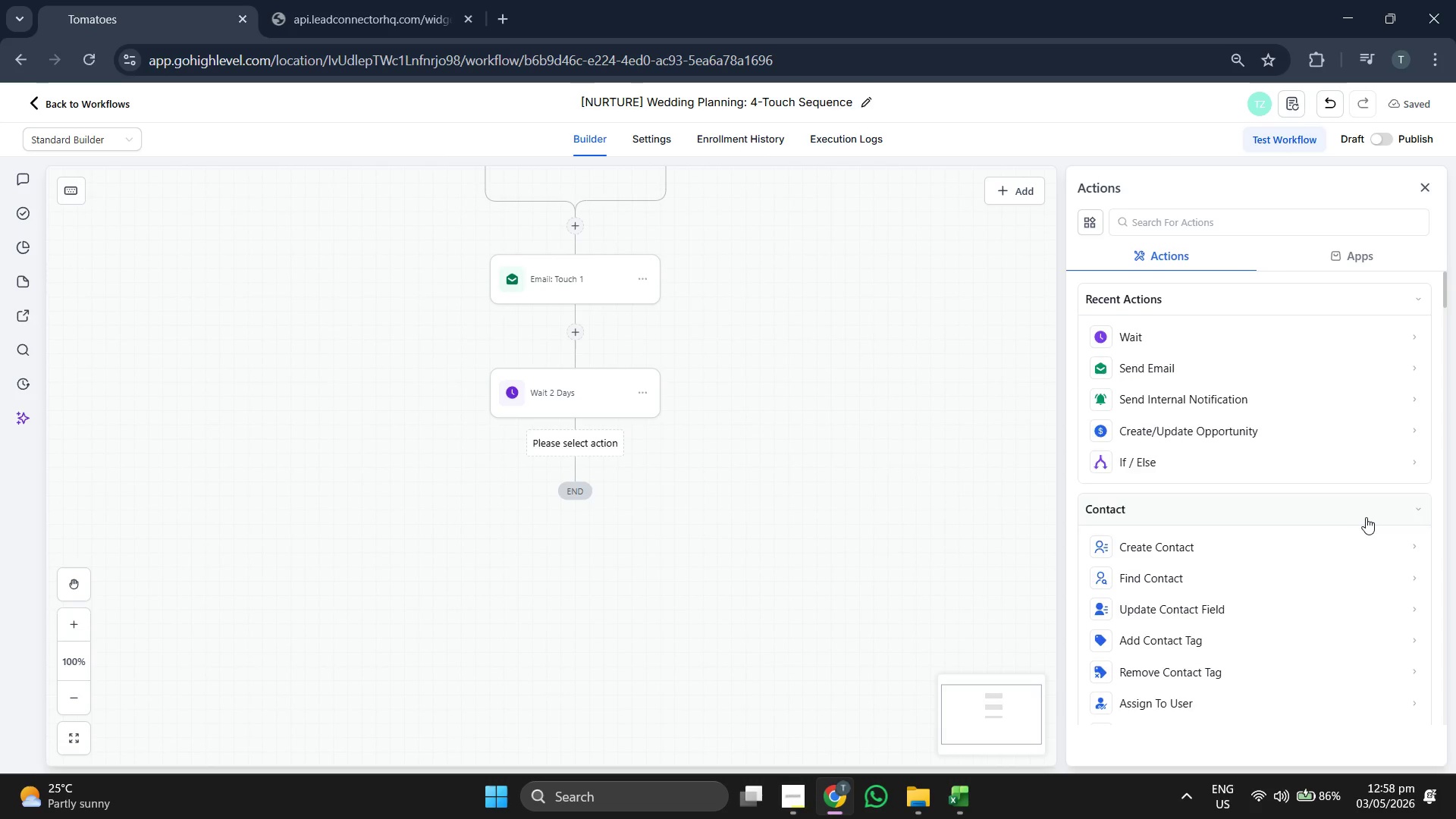 
scroll: coordinate [1360, 512], scroll_direction: down, amount: 5.0
 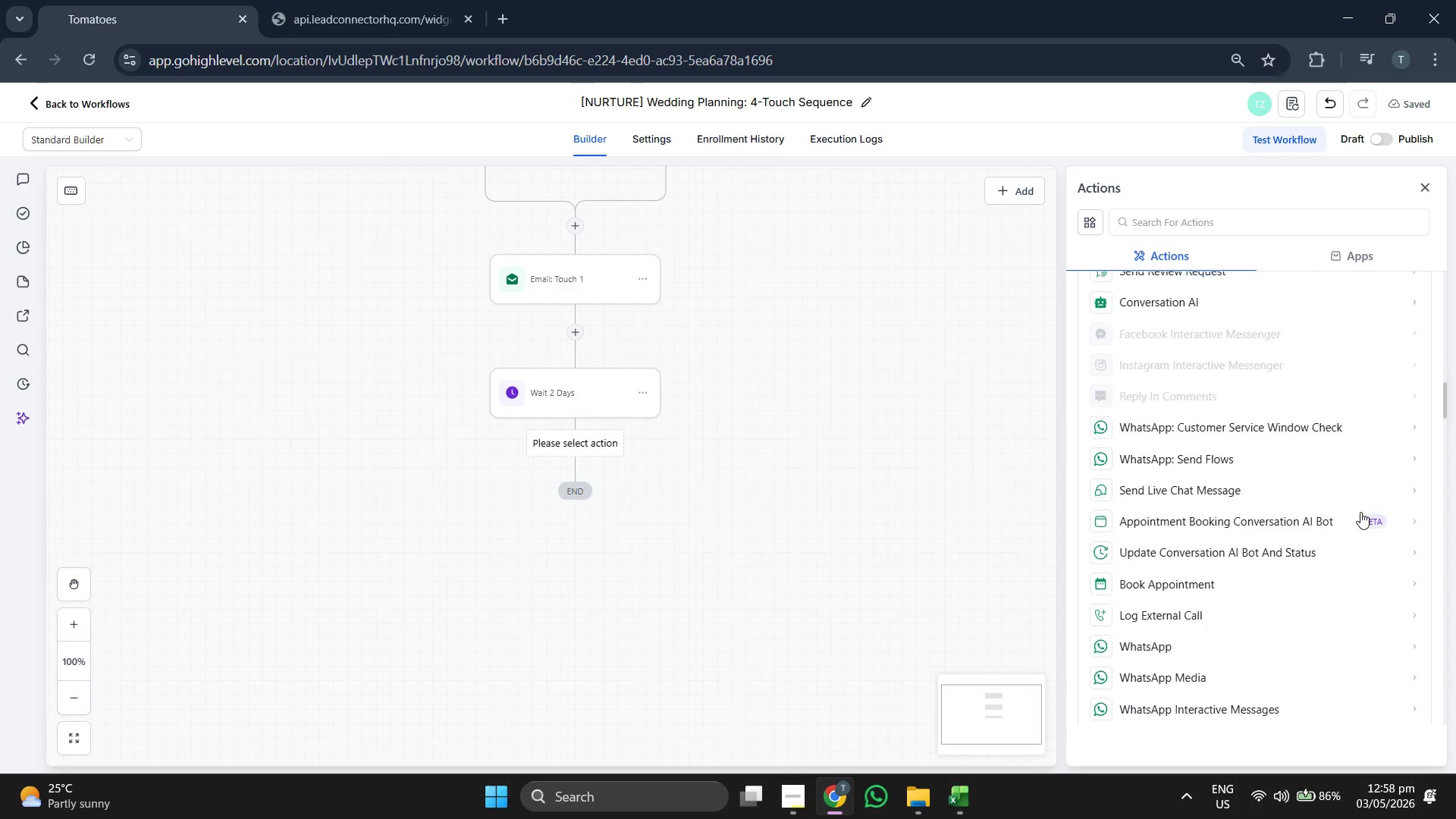 
scroll: coordinate [1360, 512], scroll_direction: down, amount: 2.0
 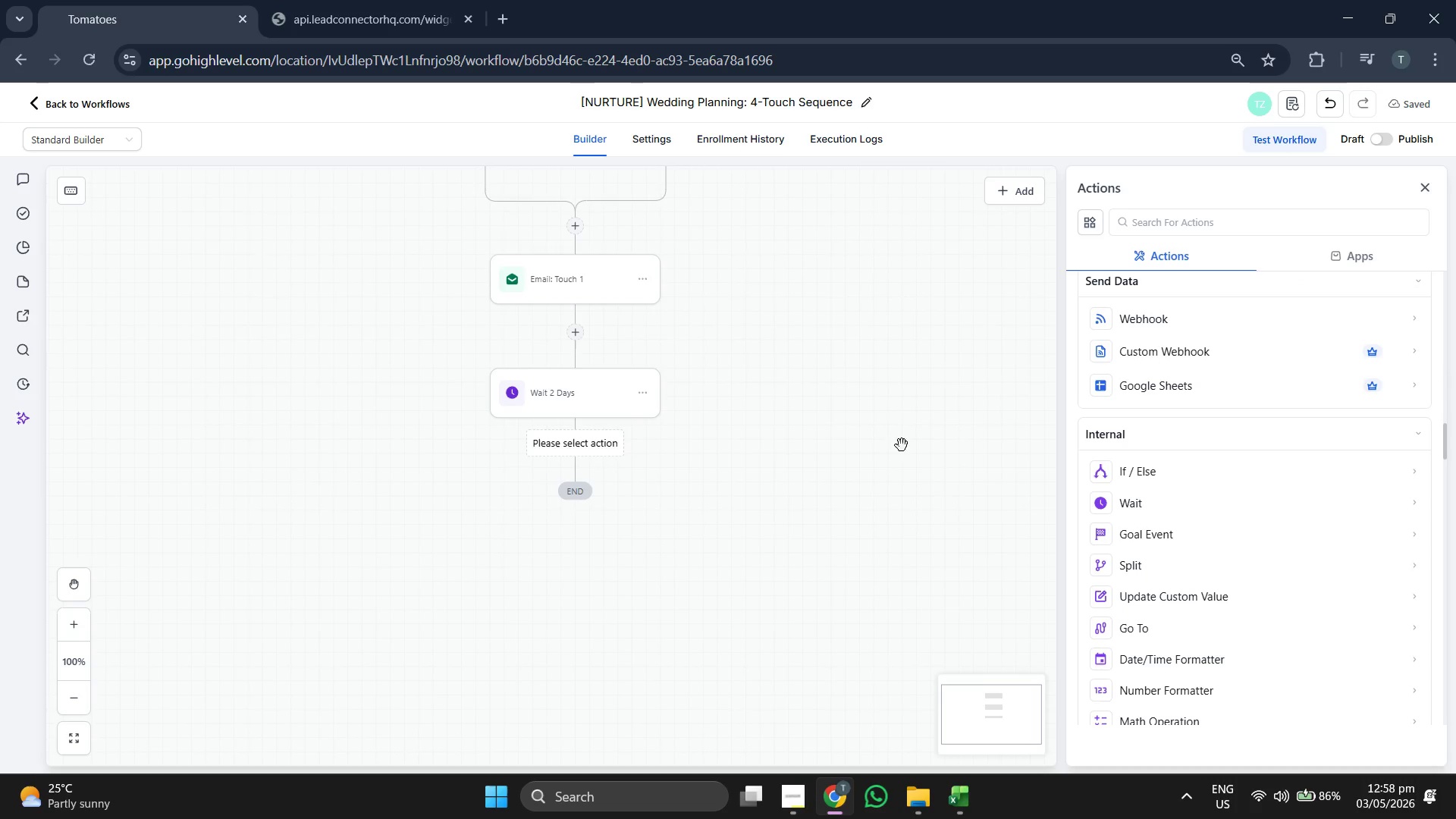 
left_click_drag(start_coordinate=[895, 439], to_coordinate=[965, 497])
 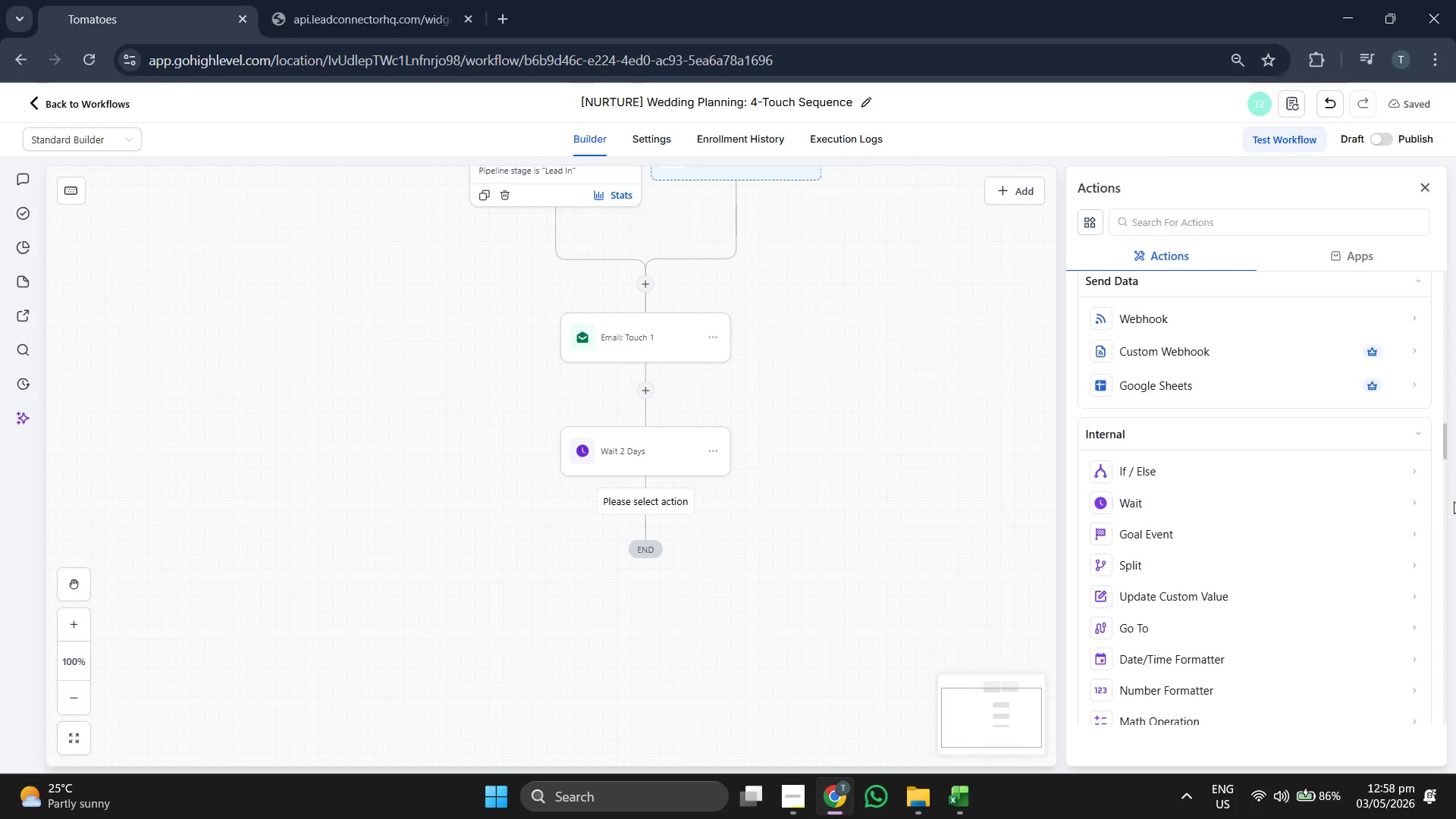 
scroll: coordinate [1376, 493], scroll_direction: down, amount: 7.0
 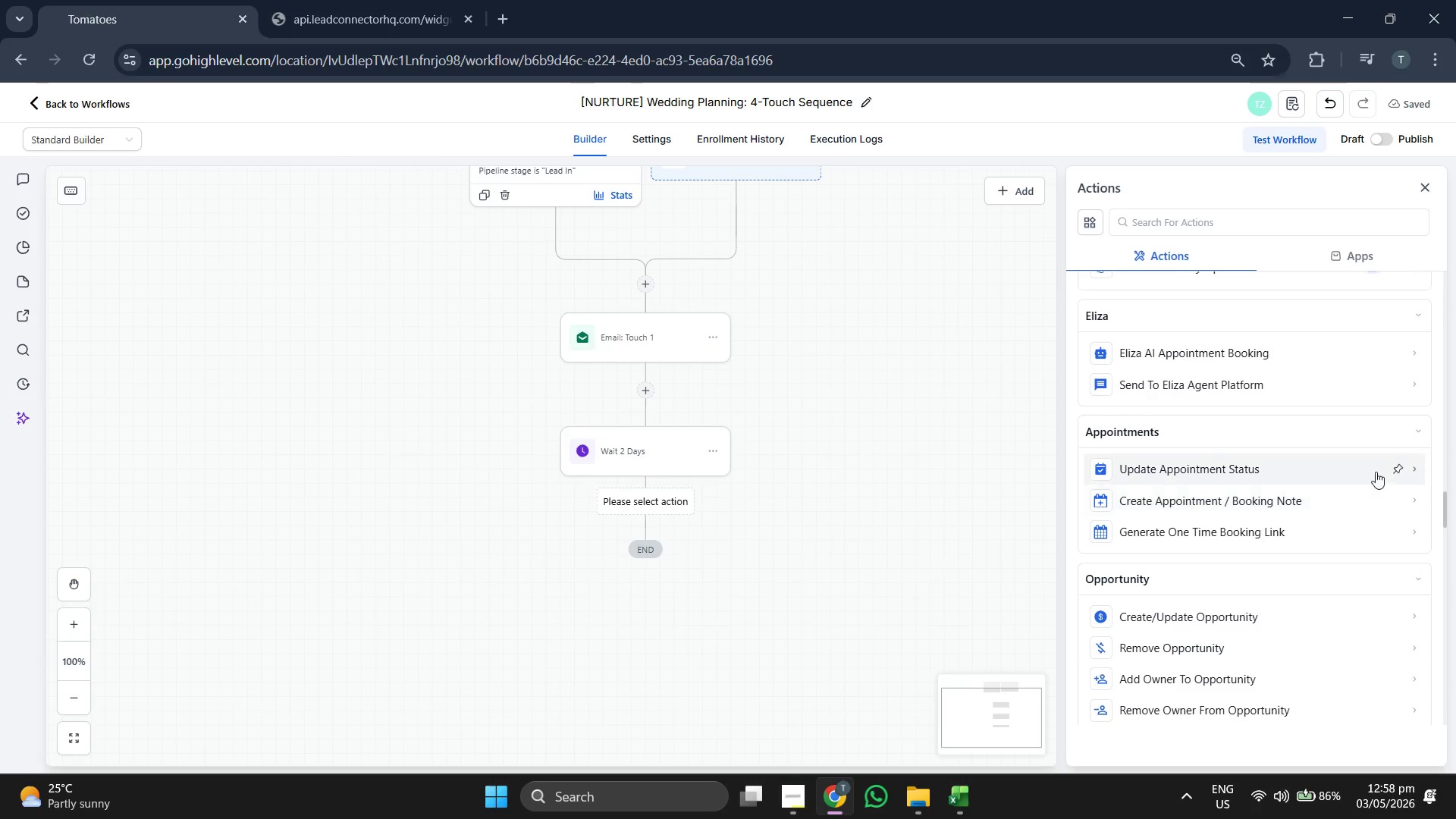 
scroll: coordinate [1376, 452], scroll_direction: down, amount: 3.0
 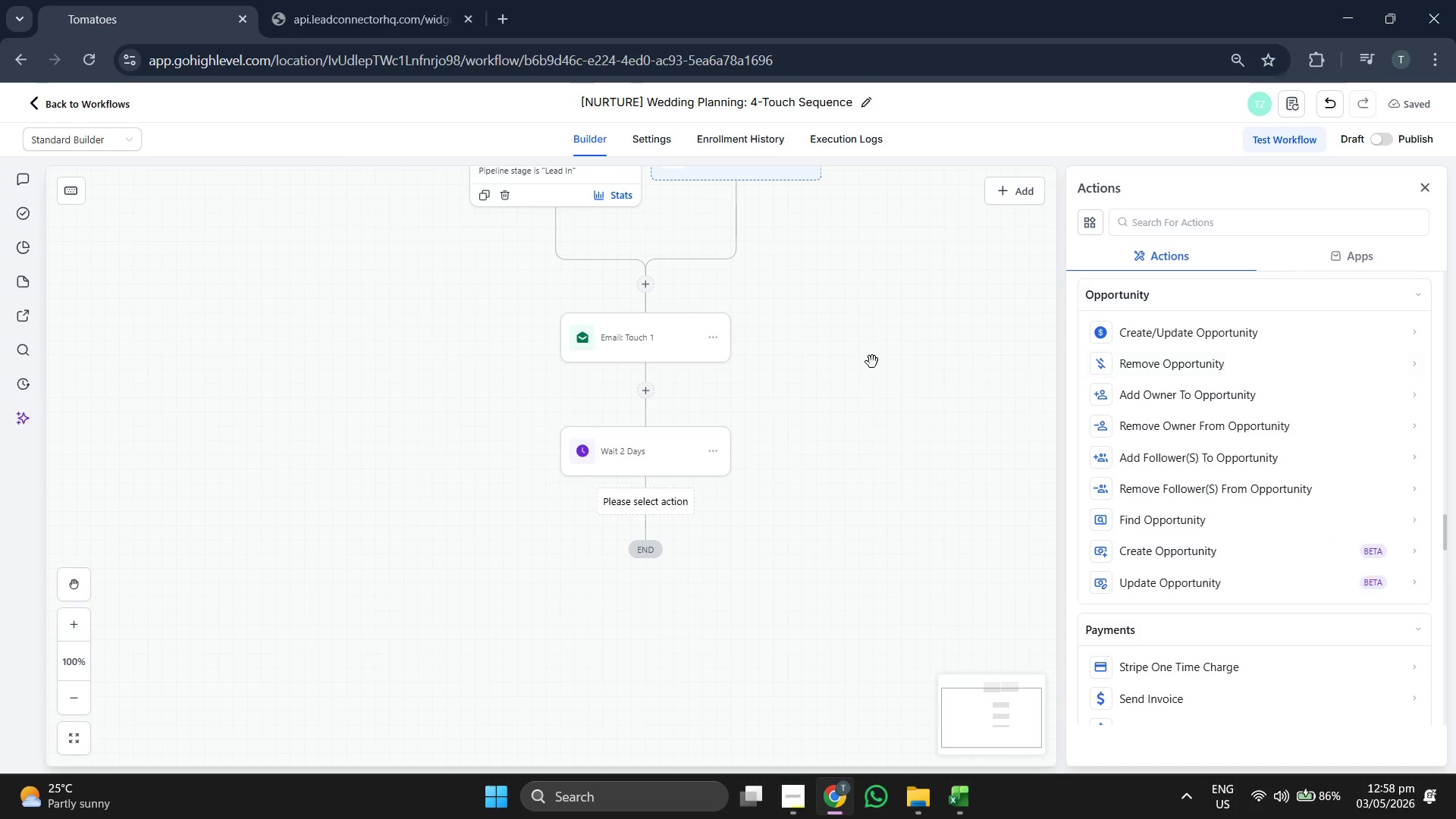 
left_click_drag(start_coordinate=[871, 358], to_coordinate=[866, 434])
 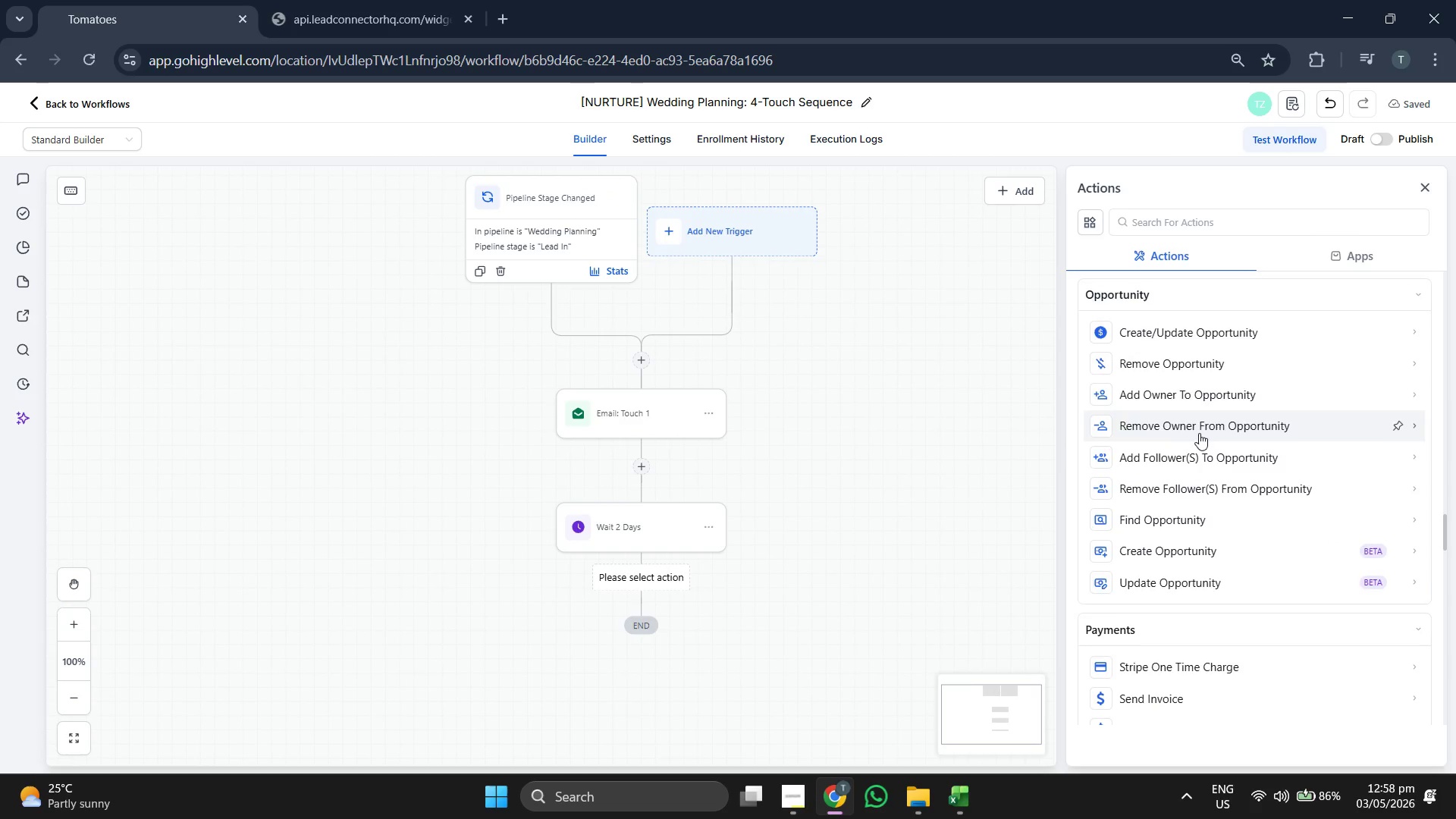 
left_click_drag(start_coordinate=[806, 408], to_coordinate=[814, 426])
 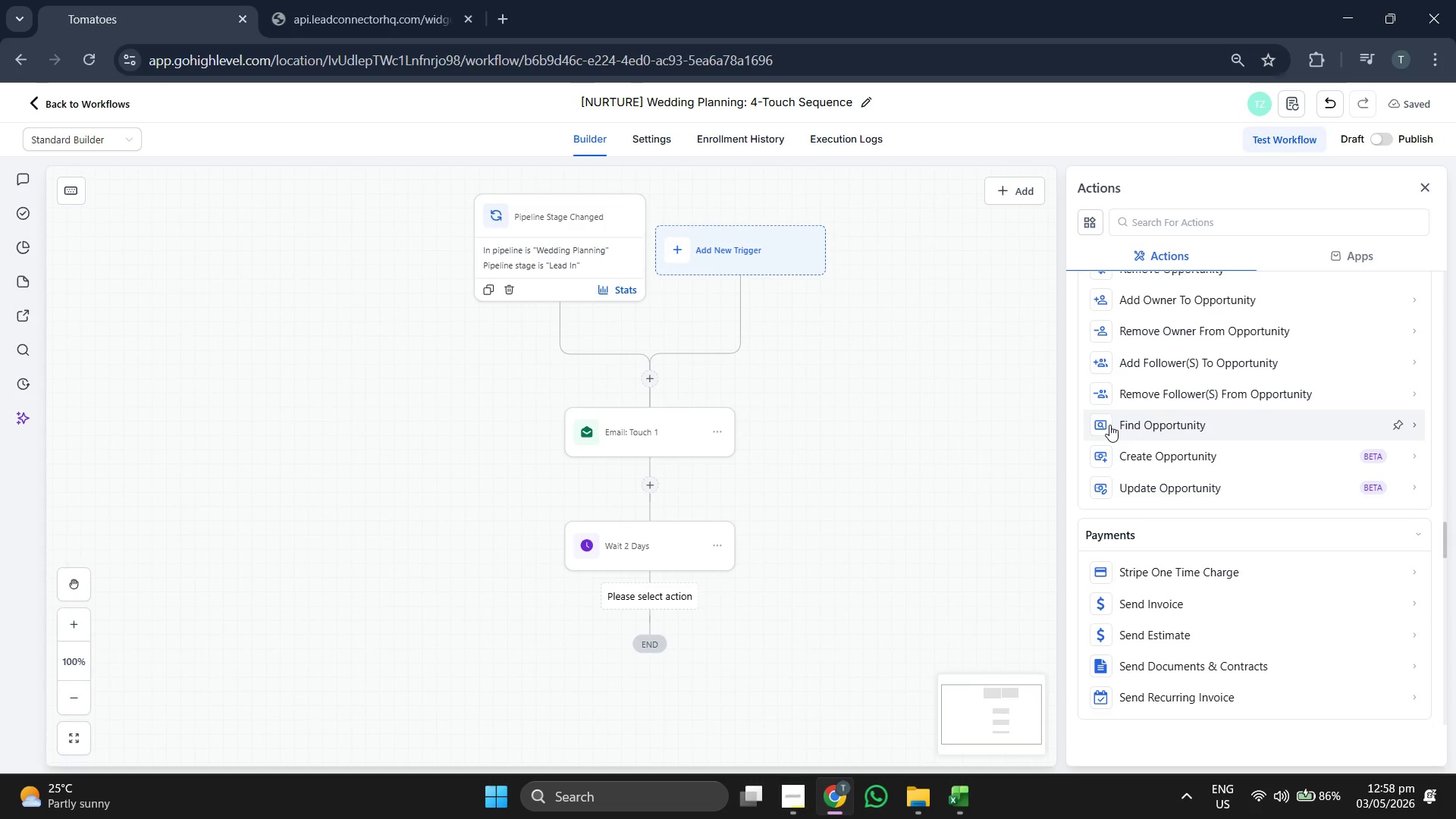 
scroll: coordinate [1246, 476], scroll_direction: down, amount: 5.0
 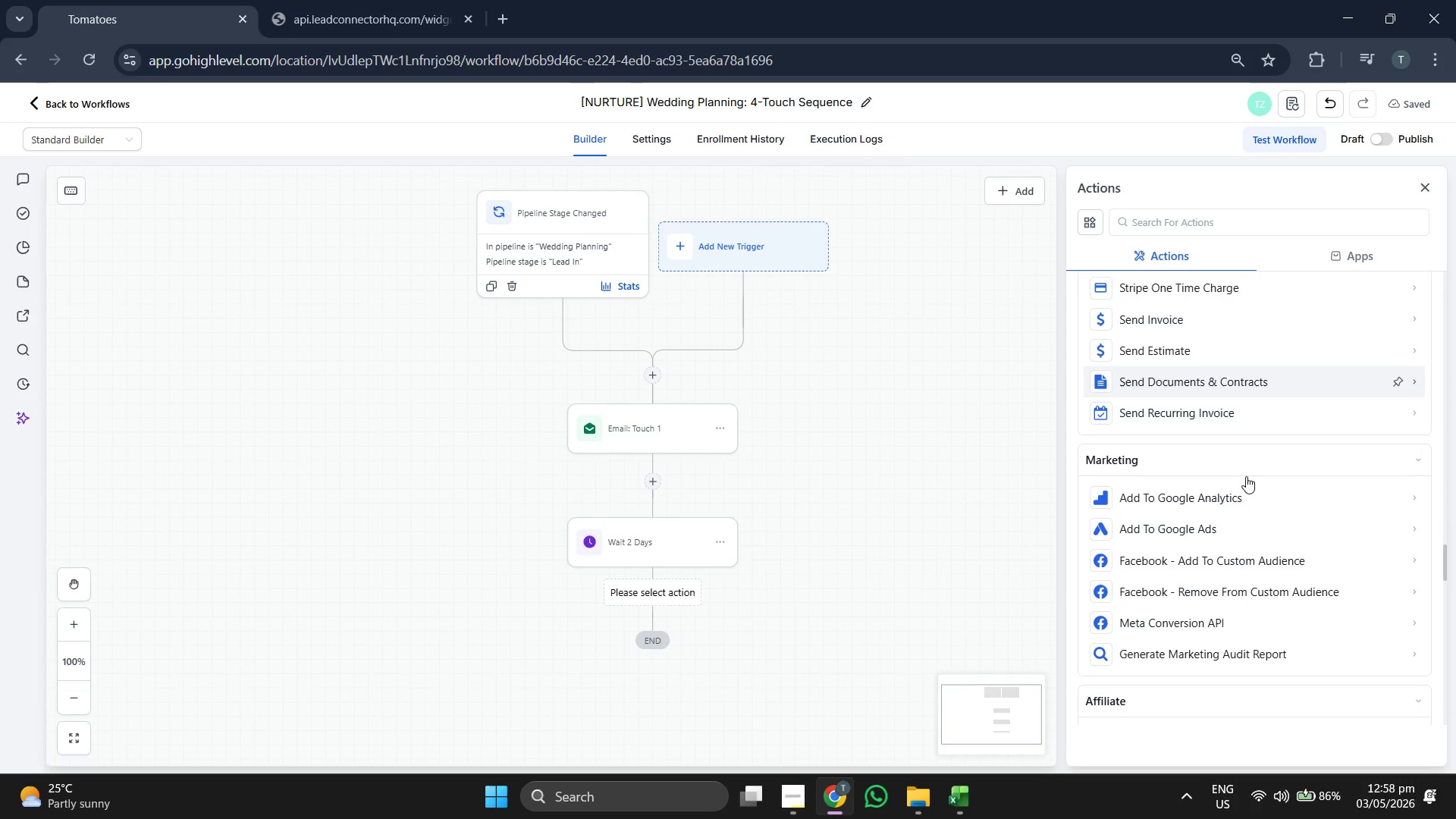 
scroll: coordinate [1246, 476], scroll_direction: down, amount: 2.0
 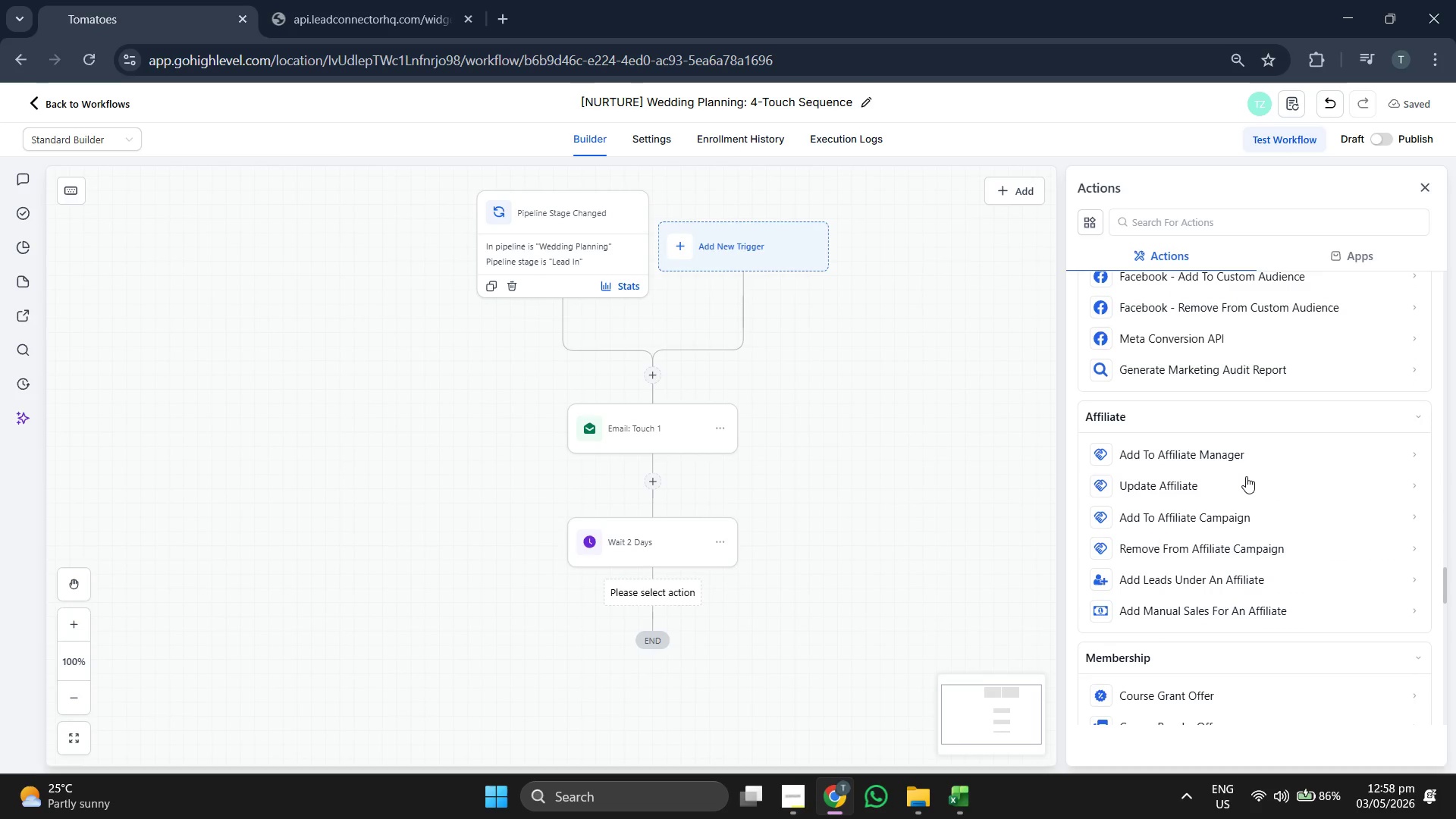 
scroll: coordinate [1246, 476], scroll_direction: up, amount: 29.0
 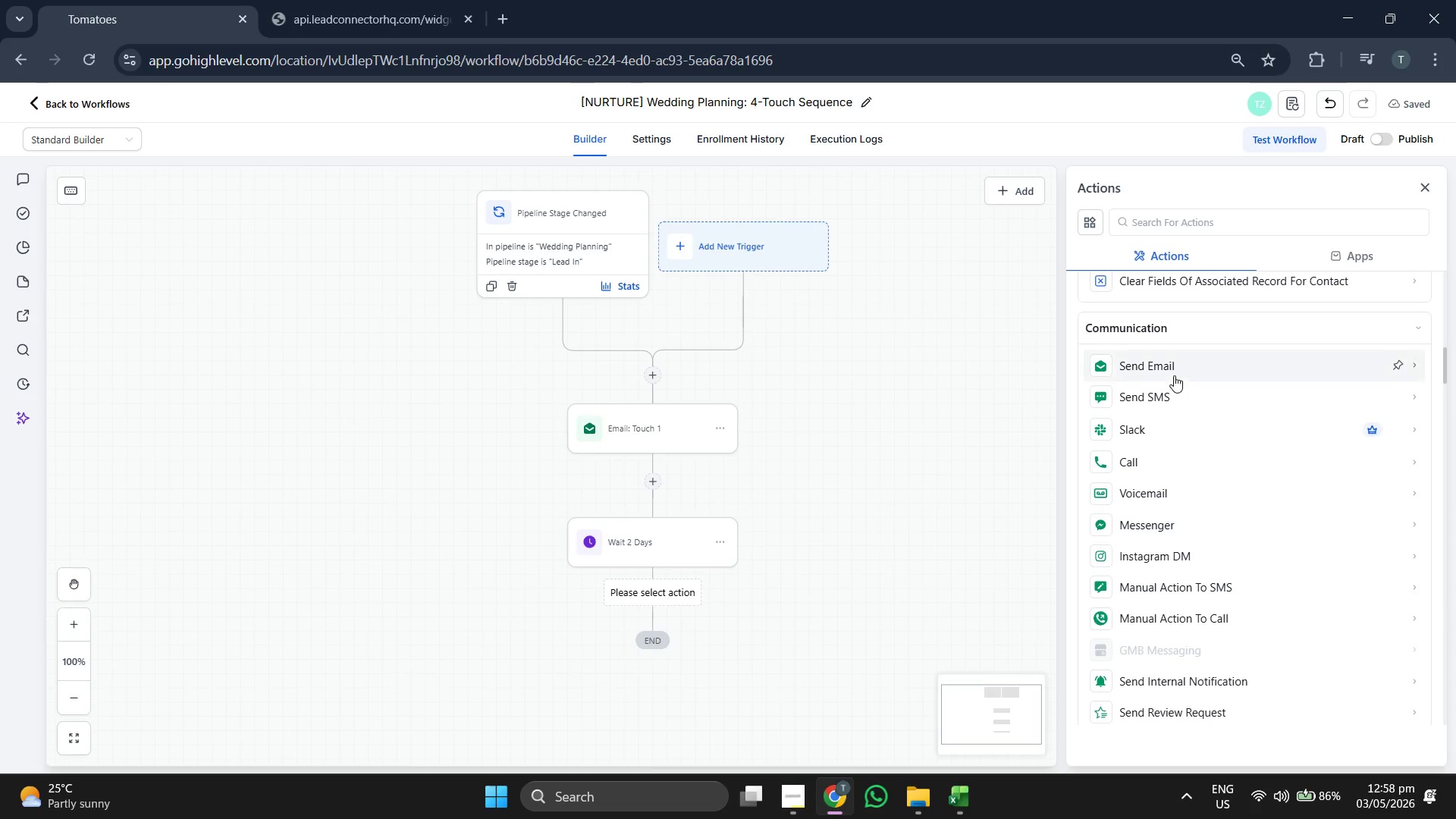 
left_click([1174, 375])
 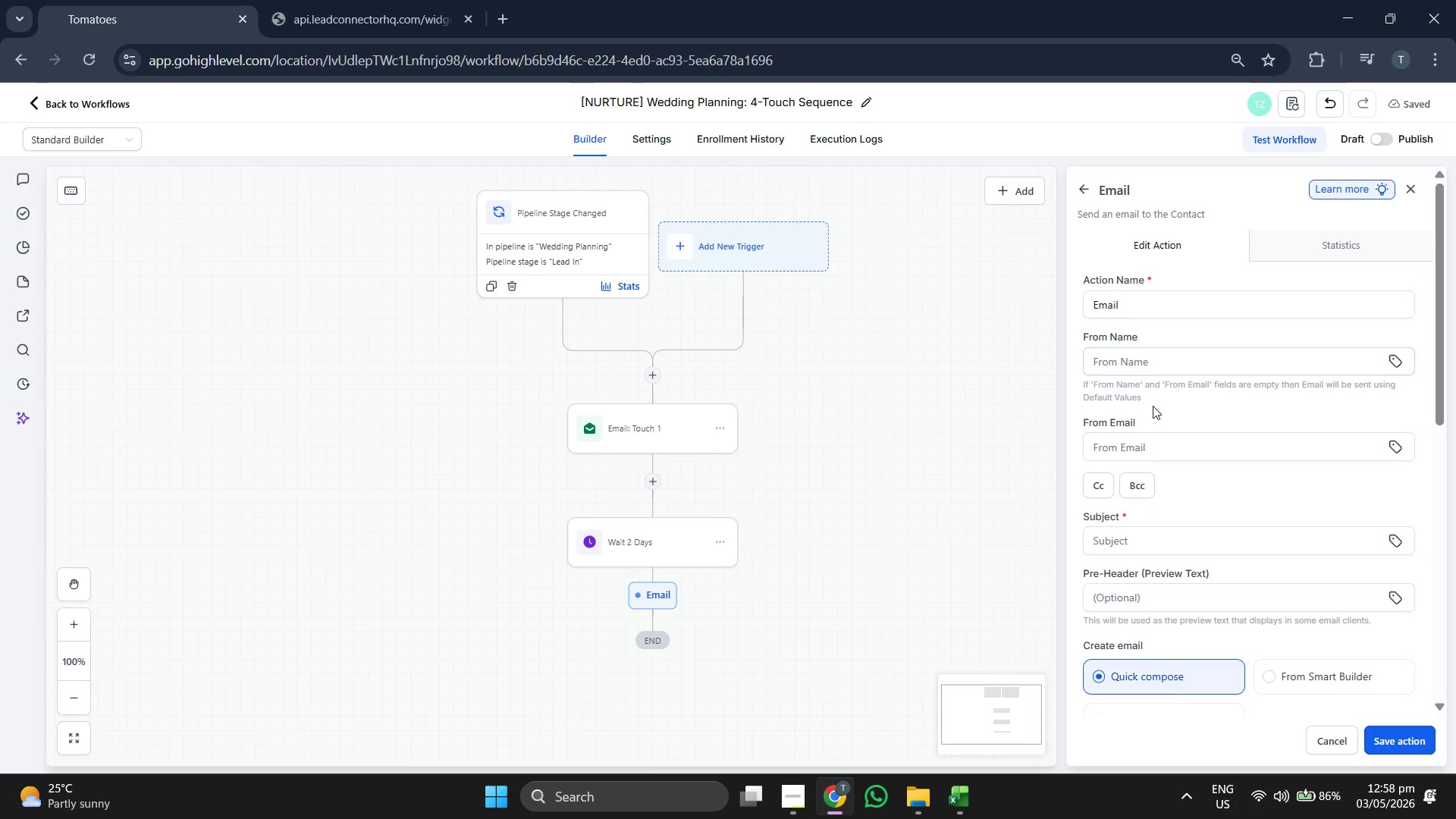 
left_click([1175, 303])
 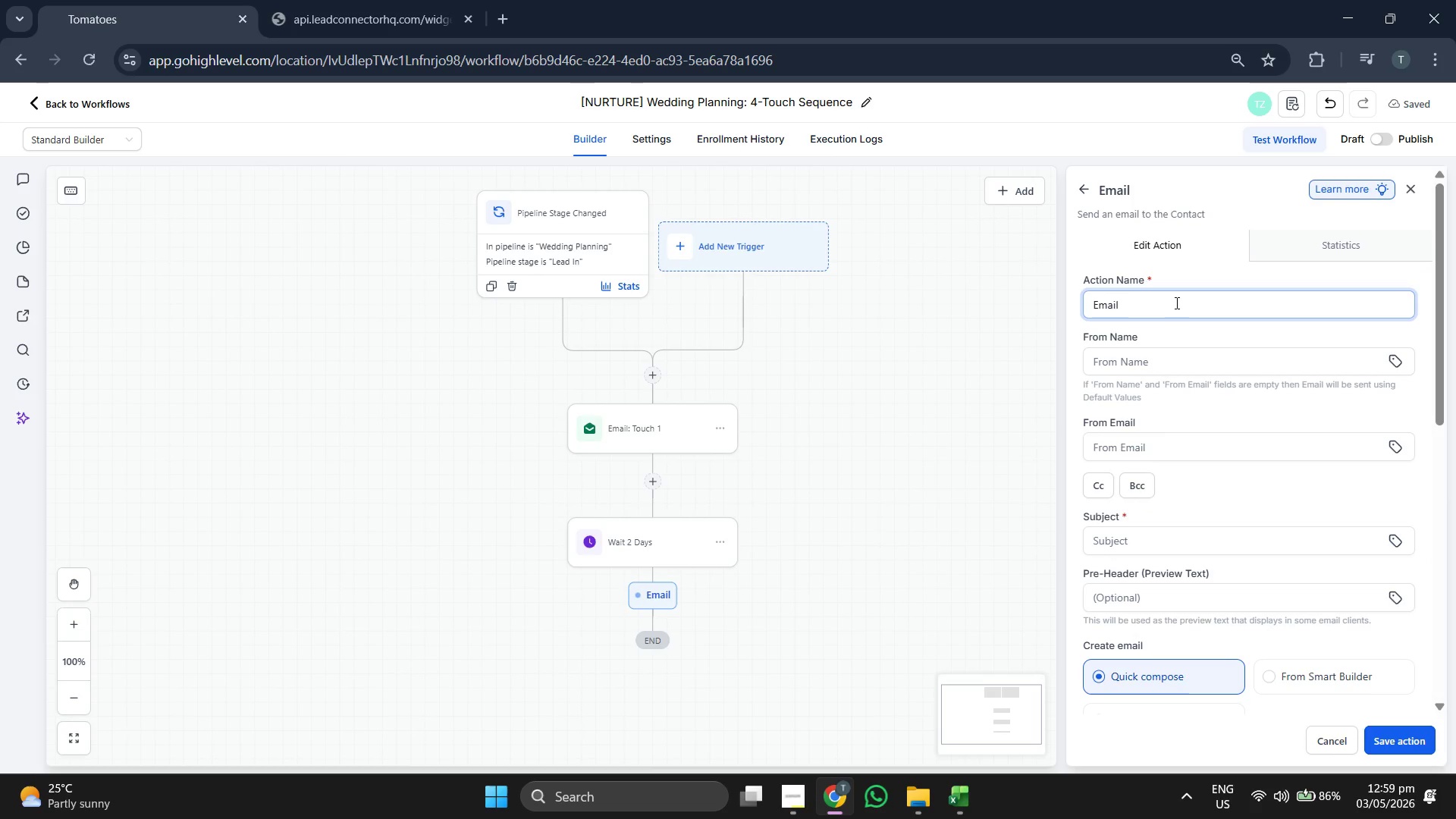 
type(: Touch 2 )
key(Backspace)
 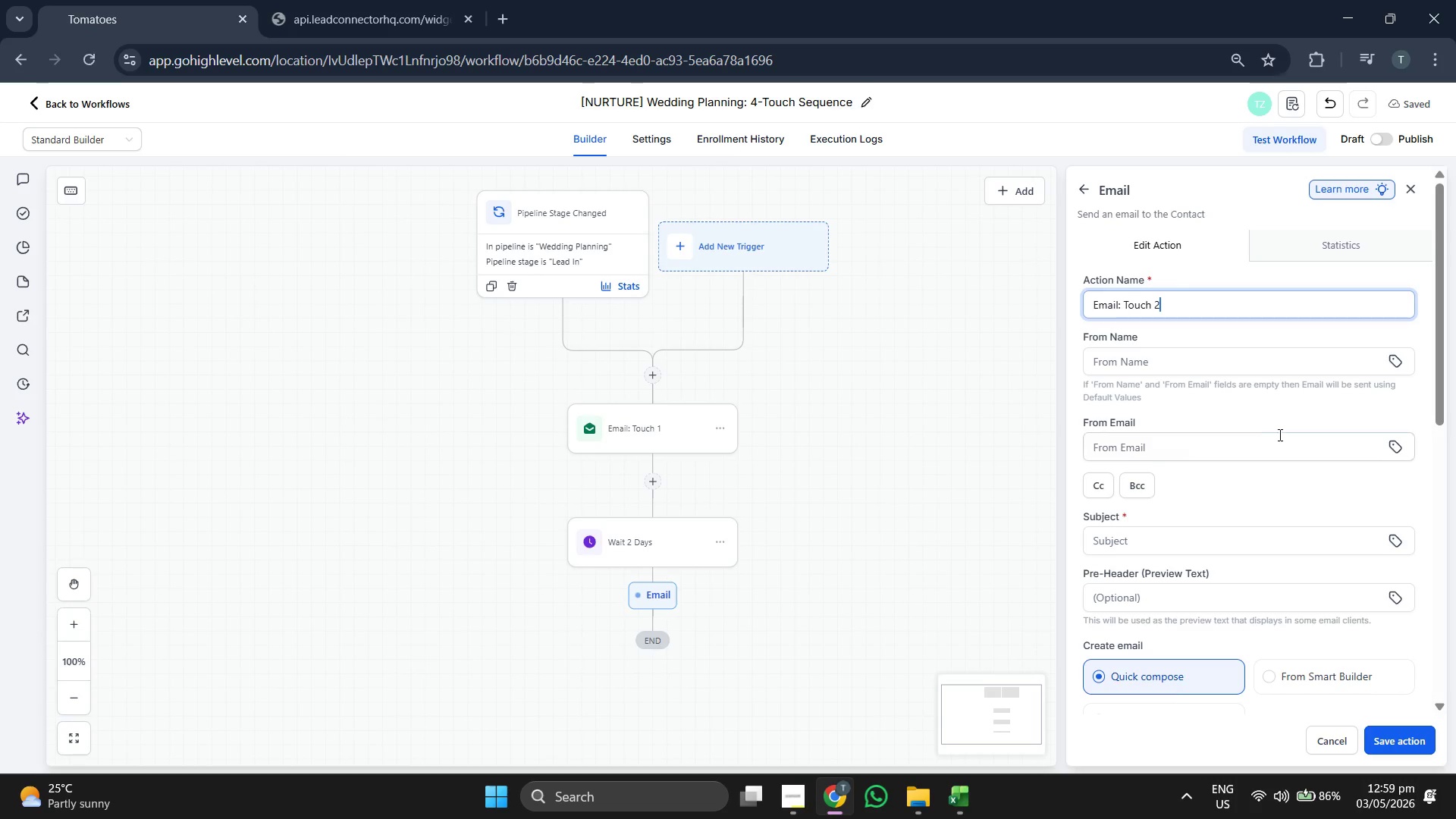 
scroll: coordinate [1281, 435], scroll_direction: down, amount: 1.0
 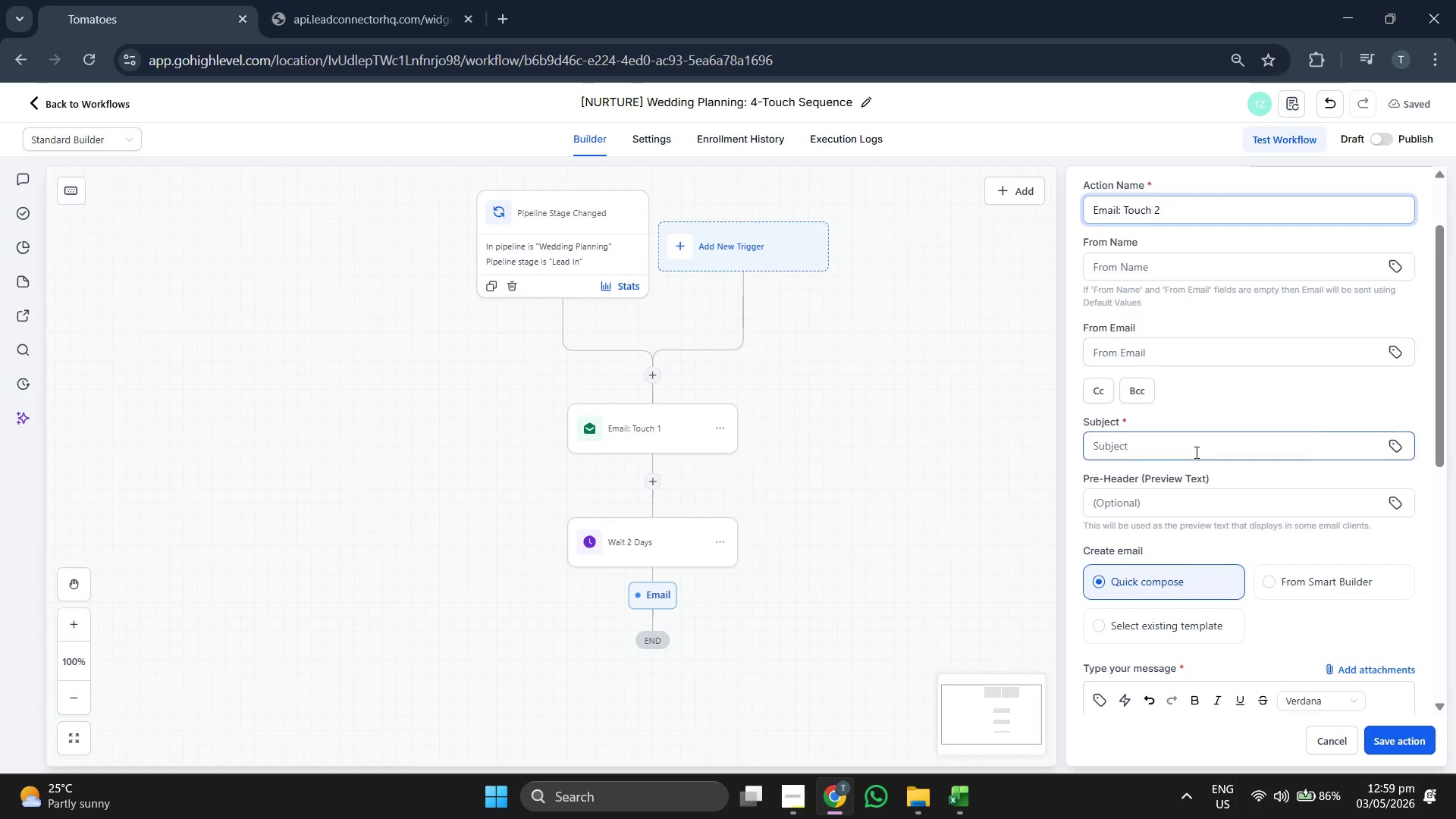 
left_click([1195, 452])
 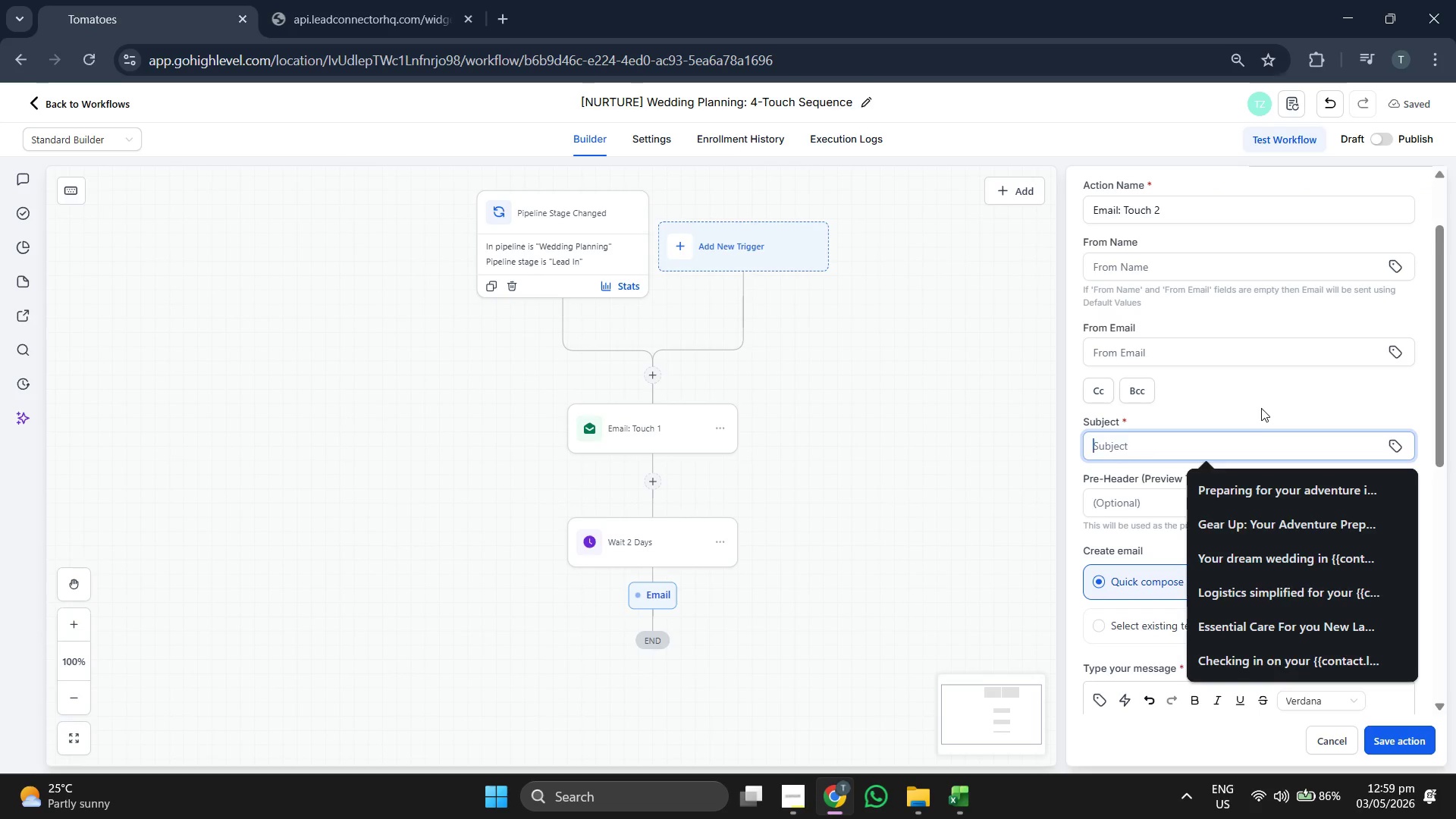 
hold_key(key=CapsLock, duration=0.36)
 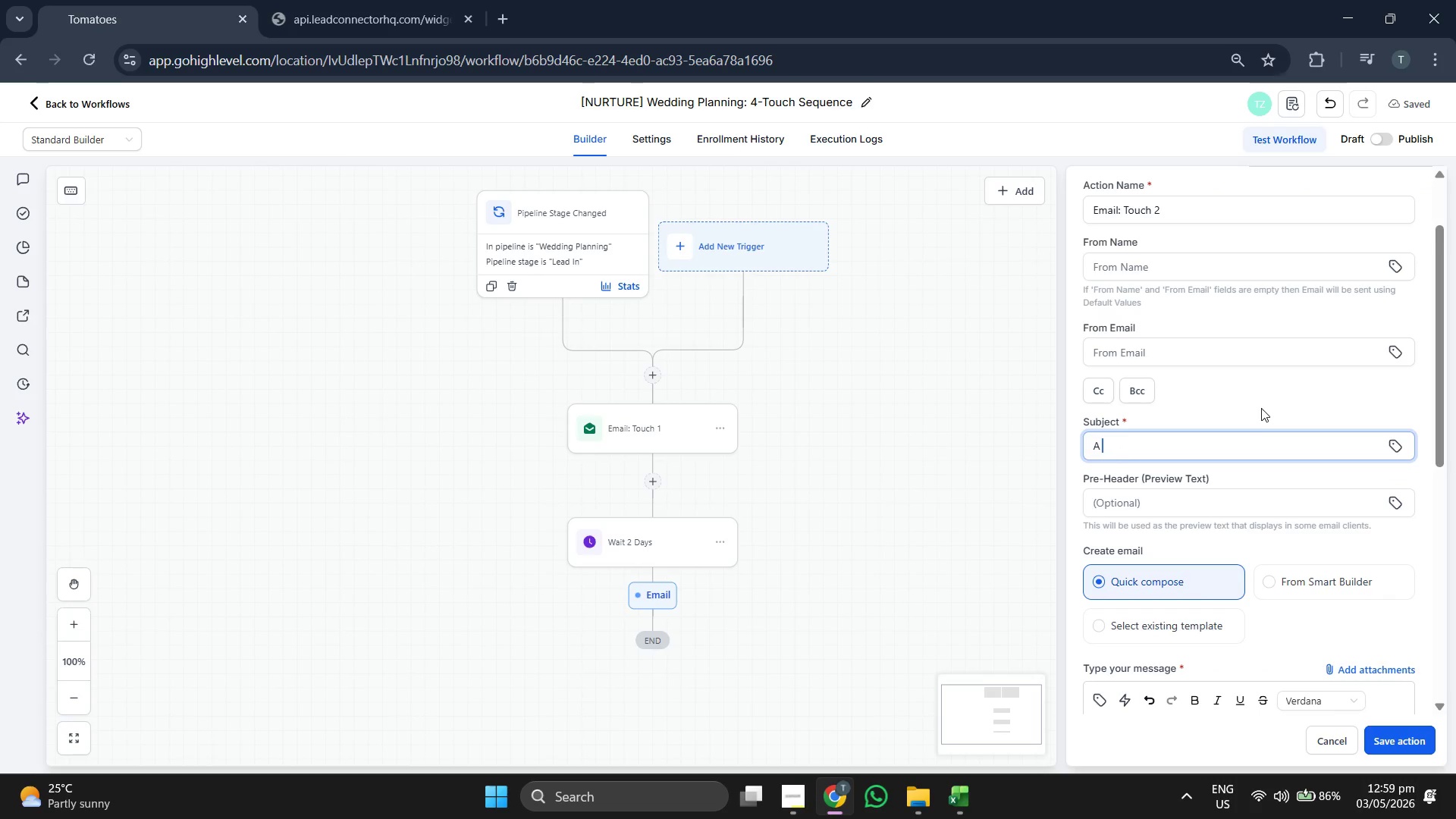 
type(A G)
key(Backspace)
type(glimpse into our )
 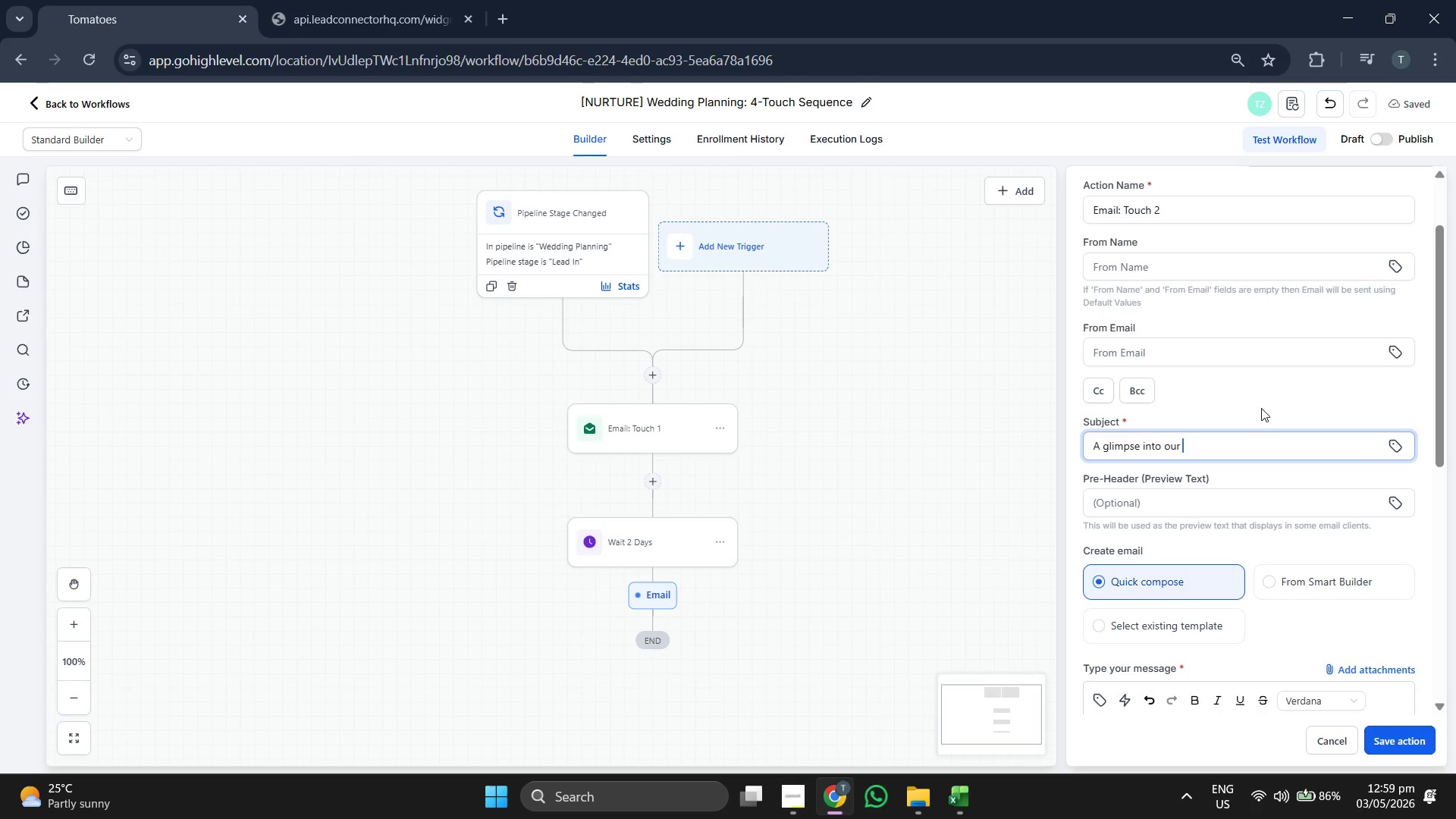 
type(favorite cle)
key(Backspace)
key(Backspace)
type(elenra)
key(Backspace)
key(Backspace)
key(Backspace)
type(ba)
key(Backspace)
type(rations...)
 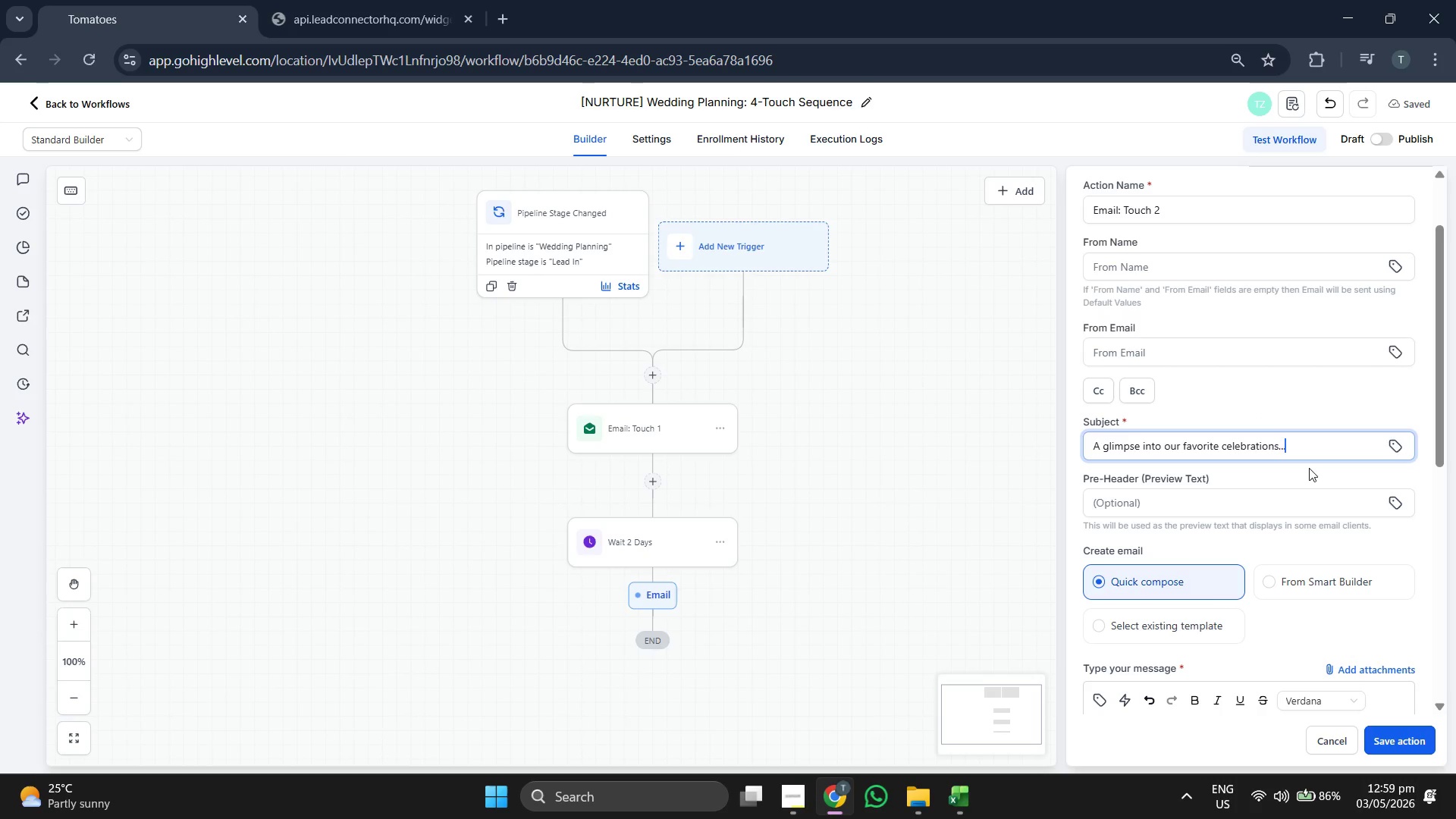 
left_click([1271, 500])
 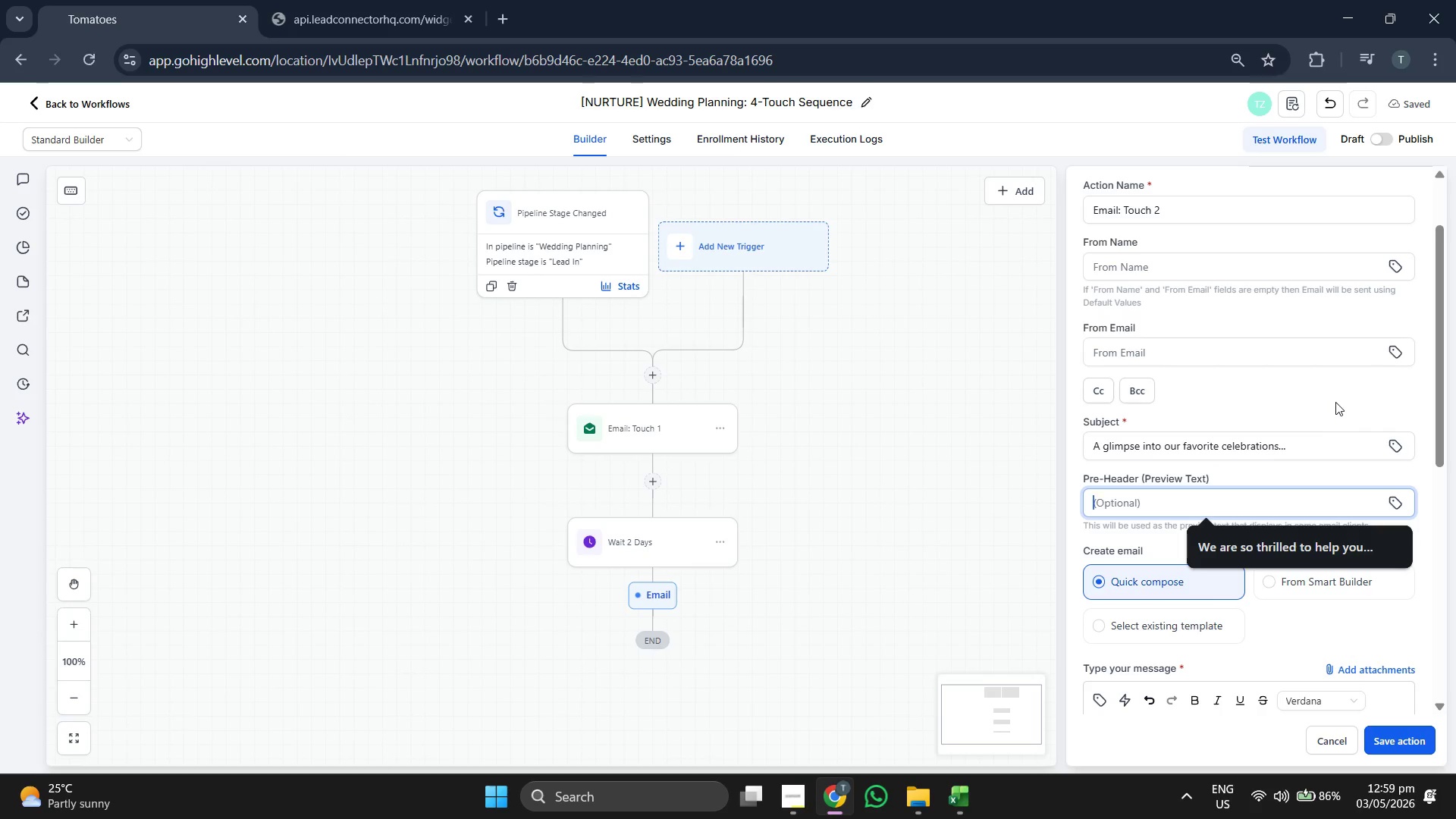 
type(See how we brought these visions to life.)
 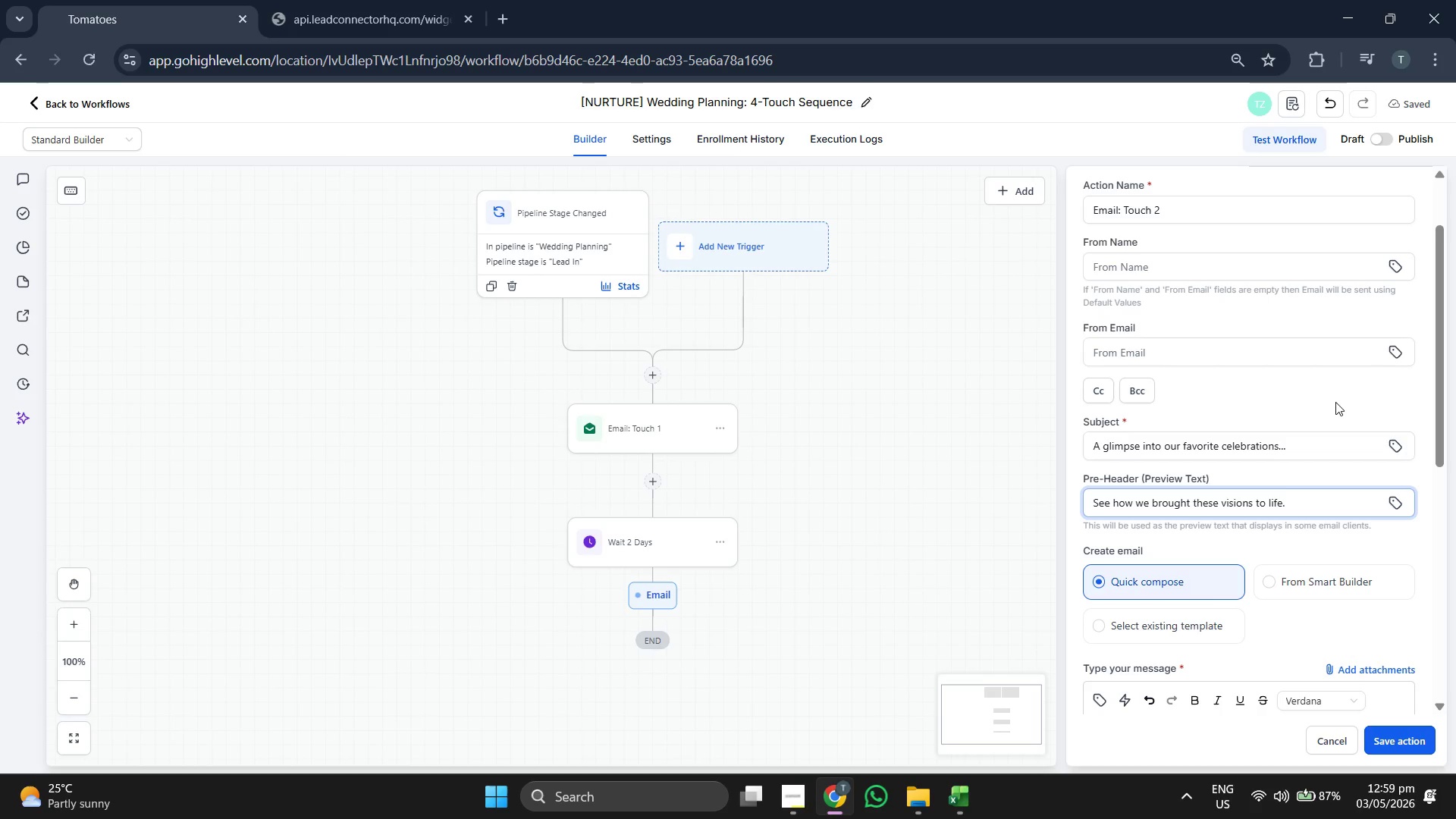 
scroll: coordinate [1335, 402], scroll_direction: down, amount: 2.0
 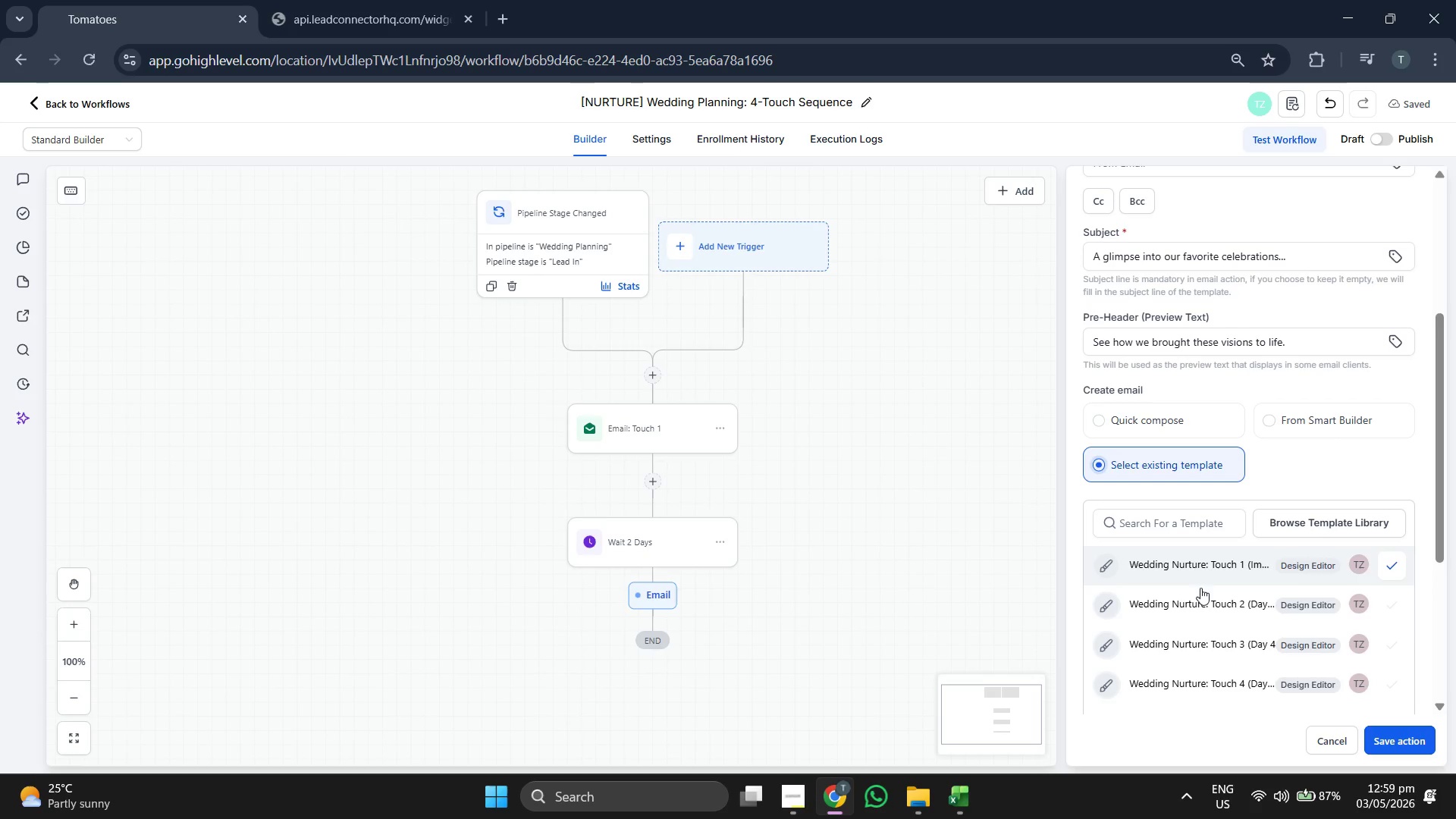 
left_click([1200, 595])
 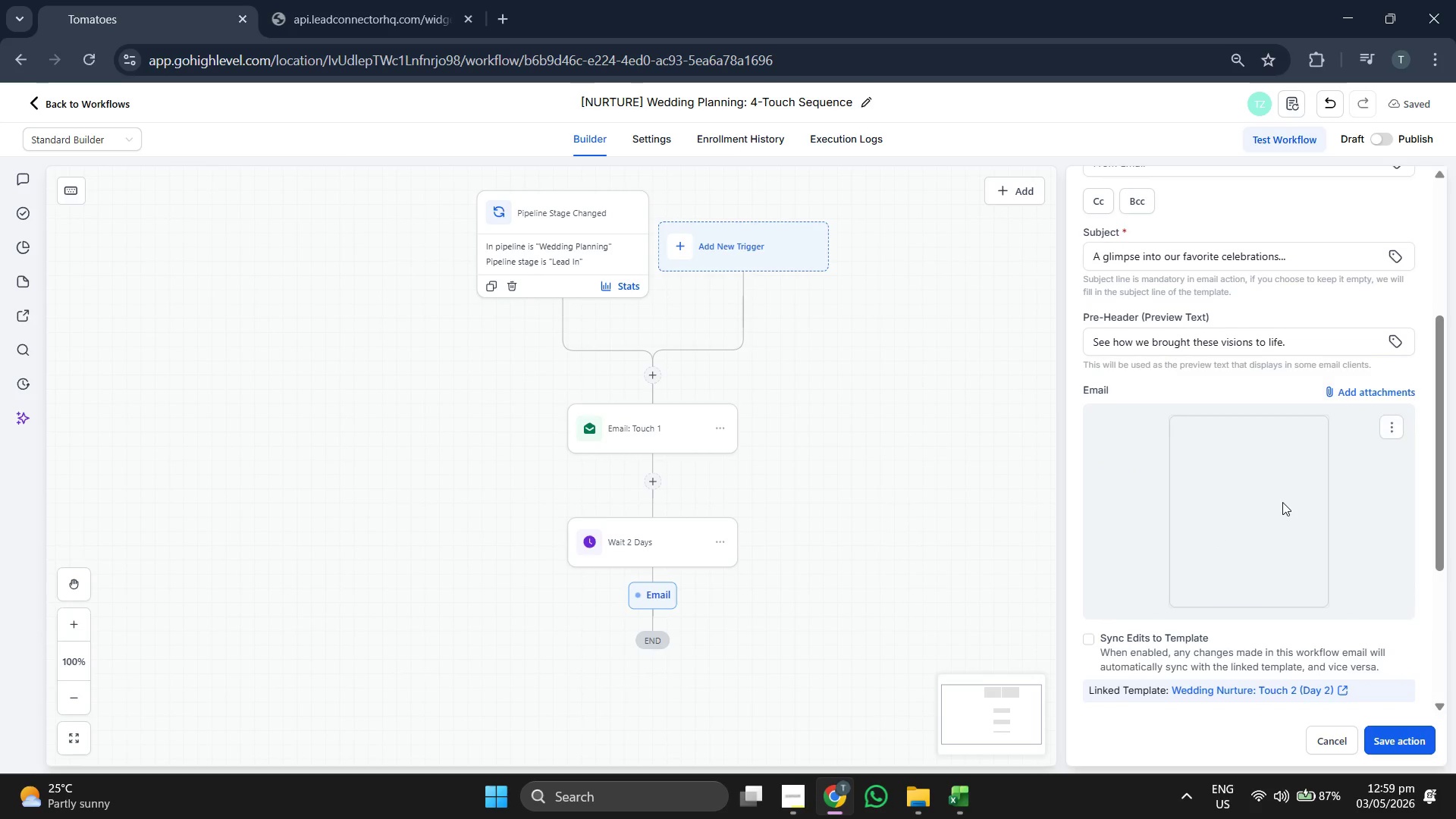 
scroll: coordinate [1282, 502], scroll_direction: down, amount: 4.0
 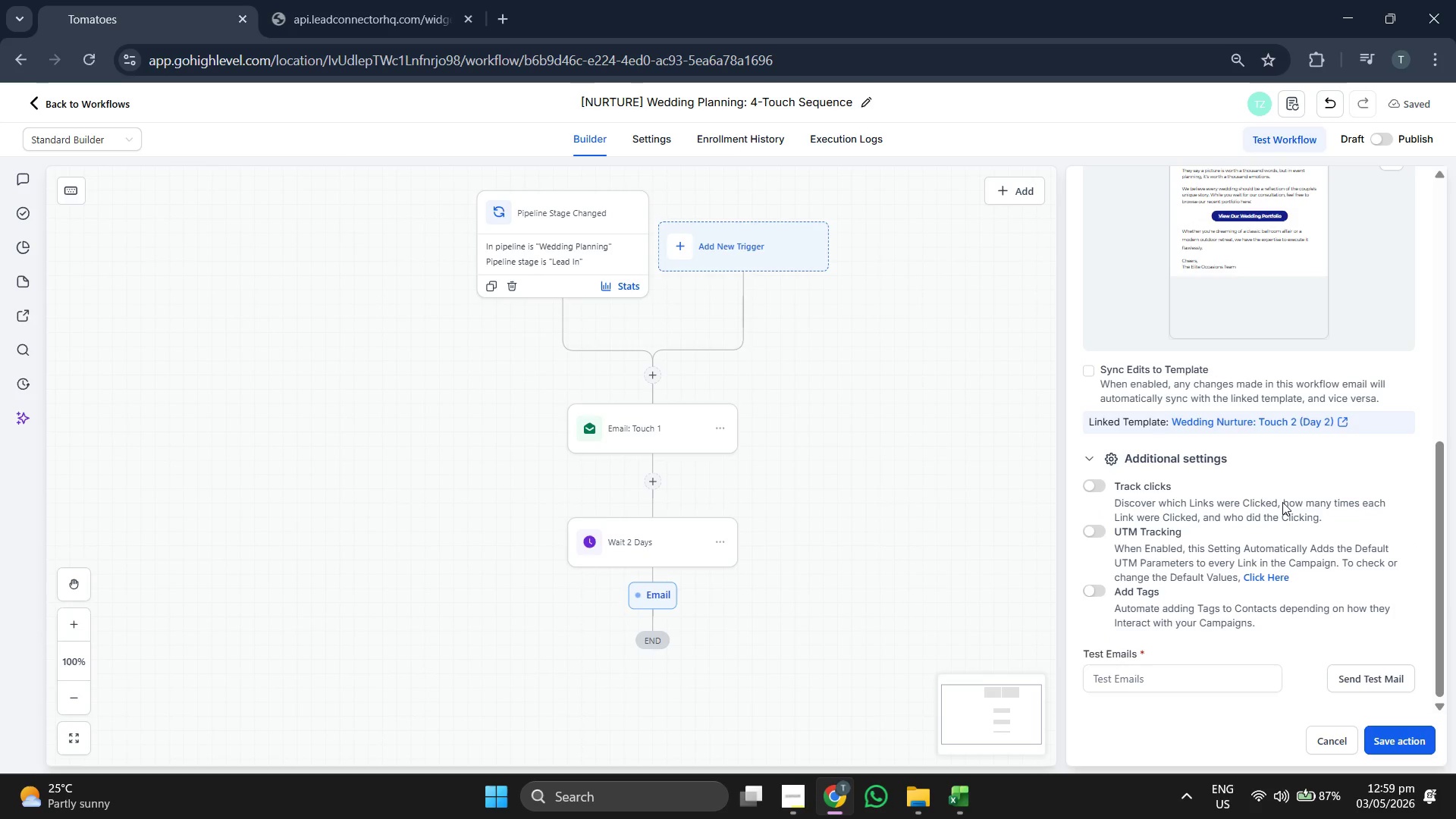 
scroll: coordinate [1279, 579], scroll_direction: up, amount: 8.0
 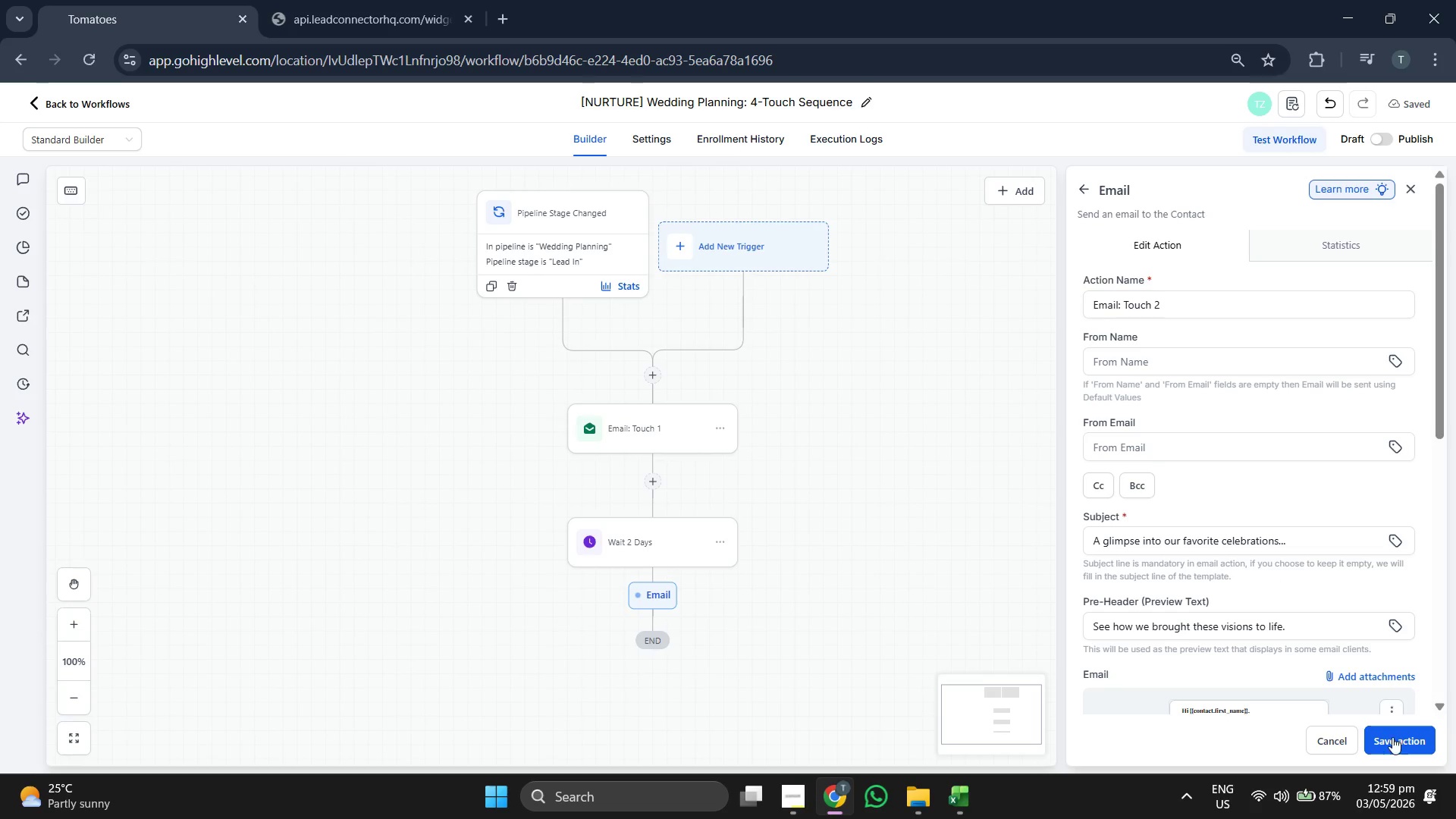 
left_click([1394, 736])
 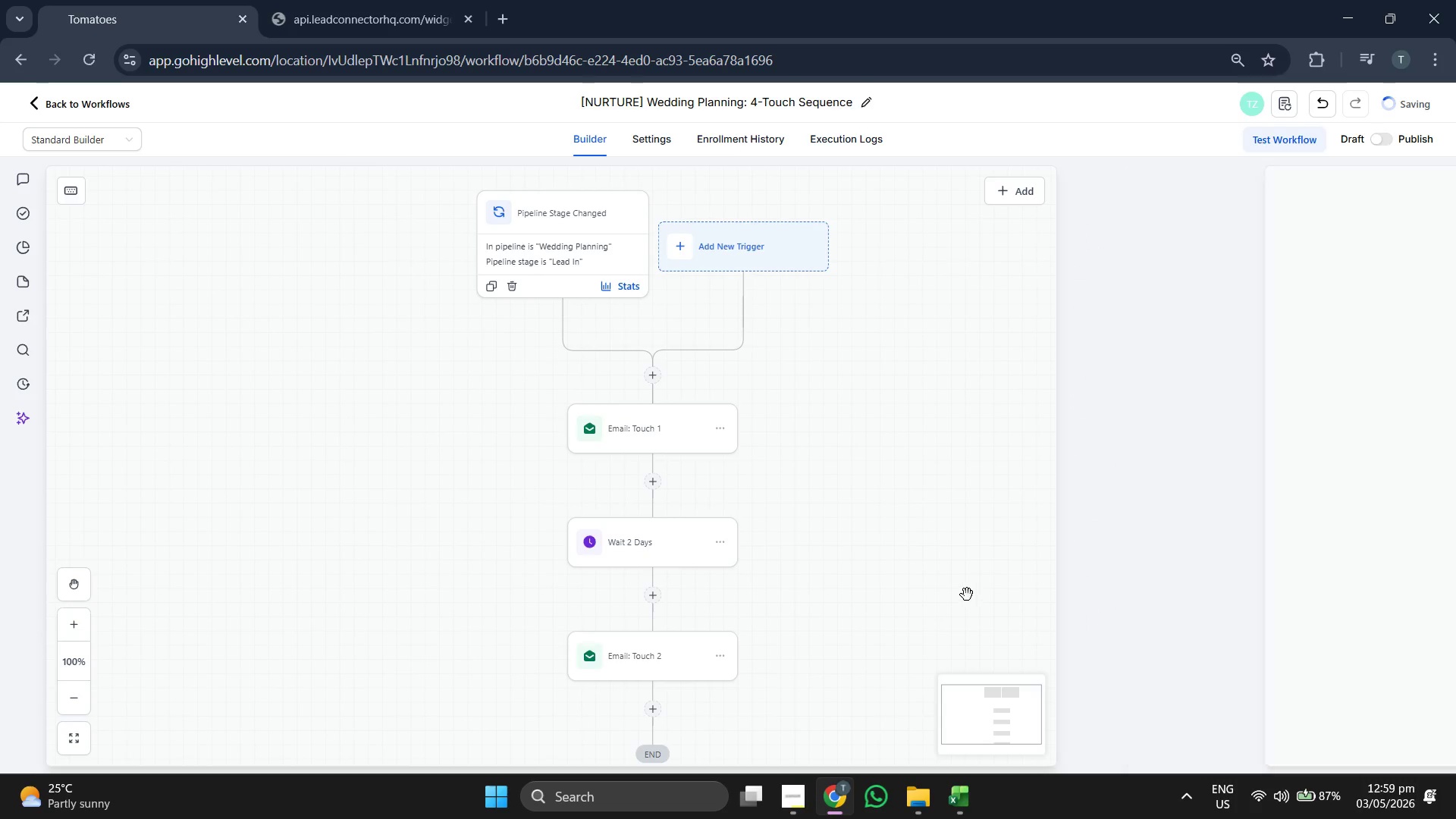 
left_click_drag(start_coordinate=[964, 587], to_coordinate=[968, 428])
 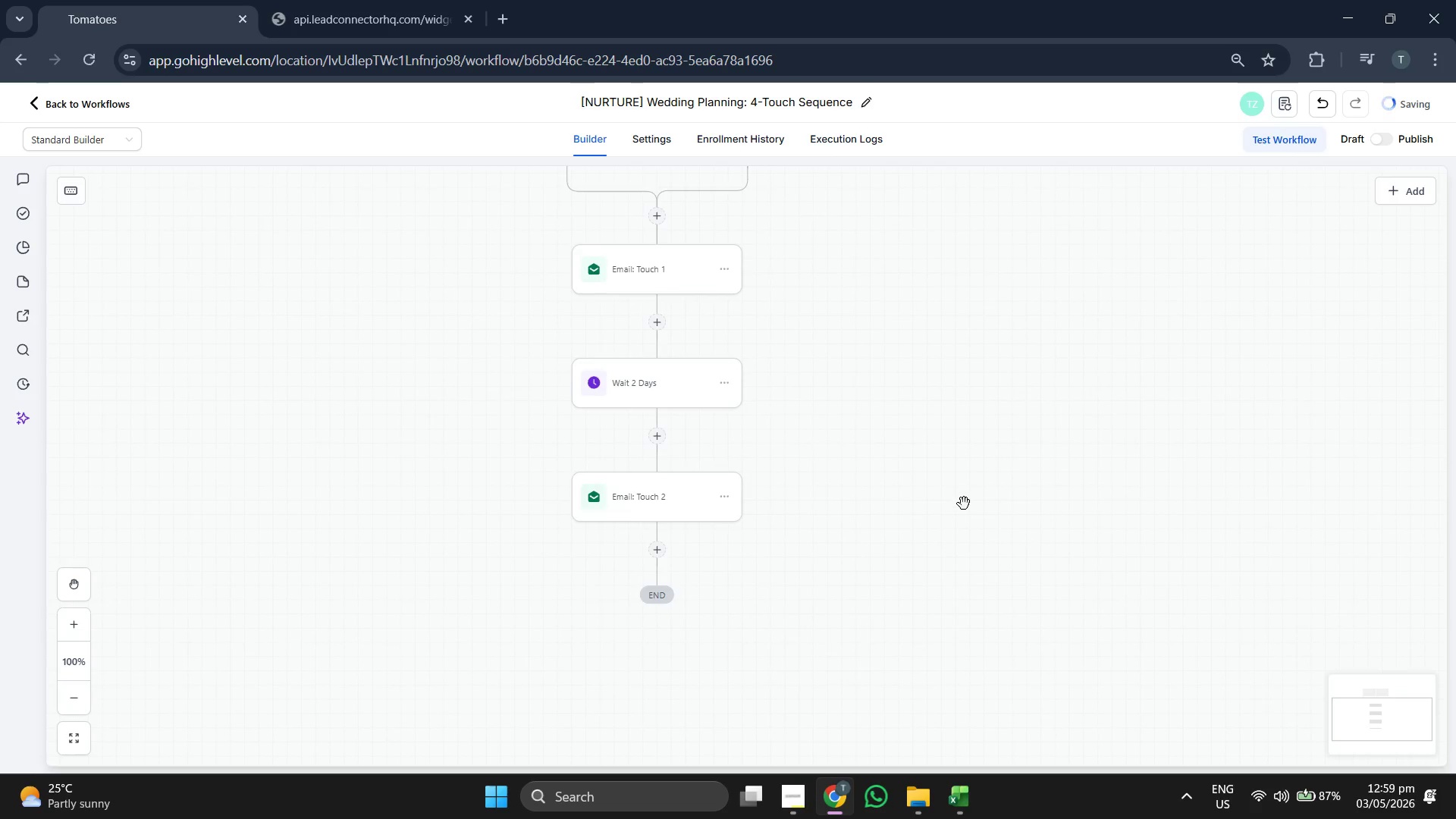 
left_click_drag(start_coordinate=[964, 504], to_coordinate=[978, 447])
 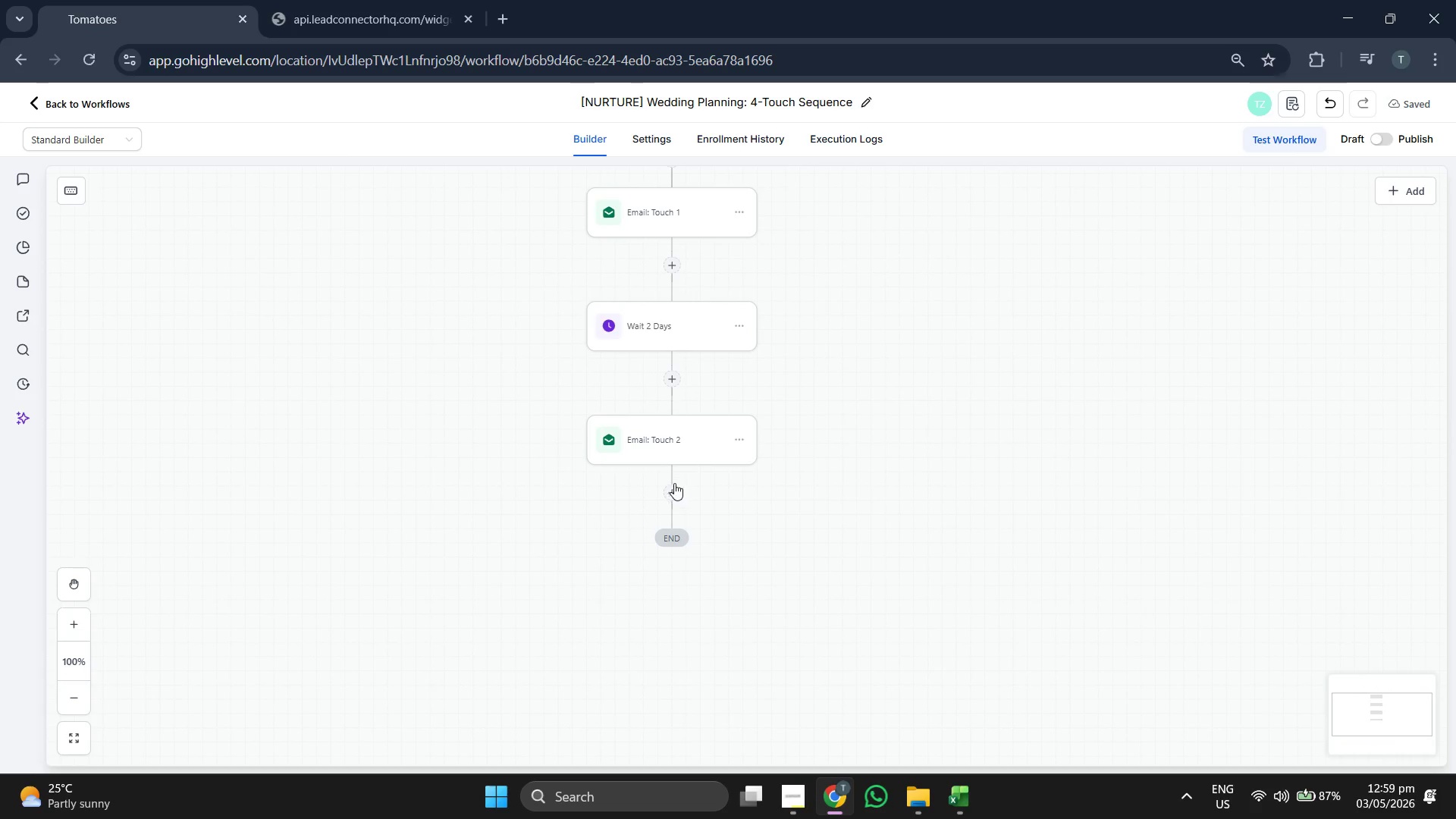 
left_click([671, 489])
 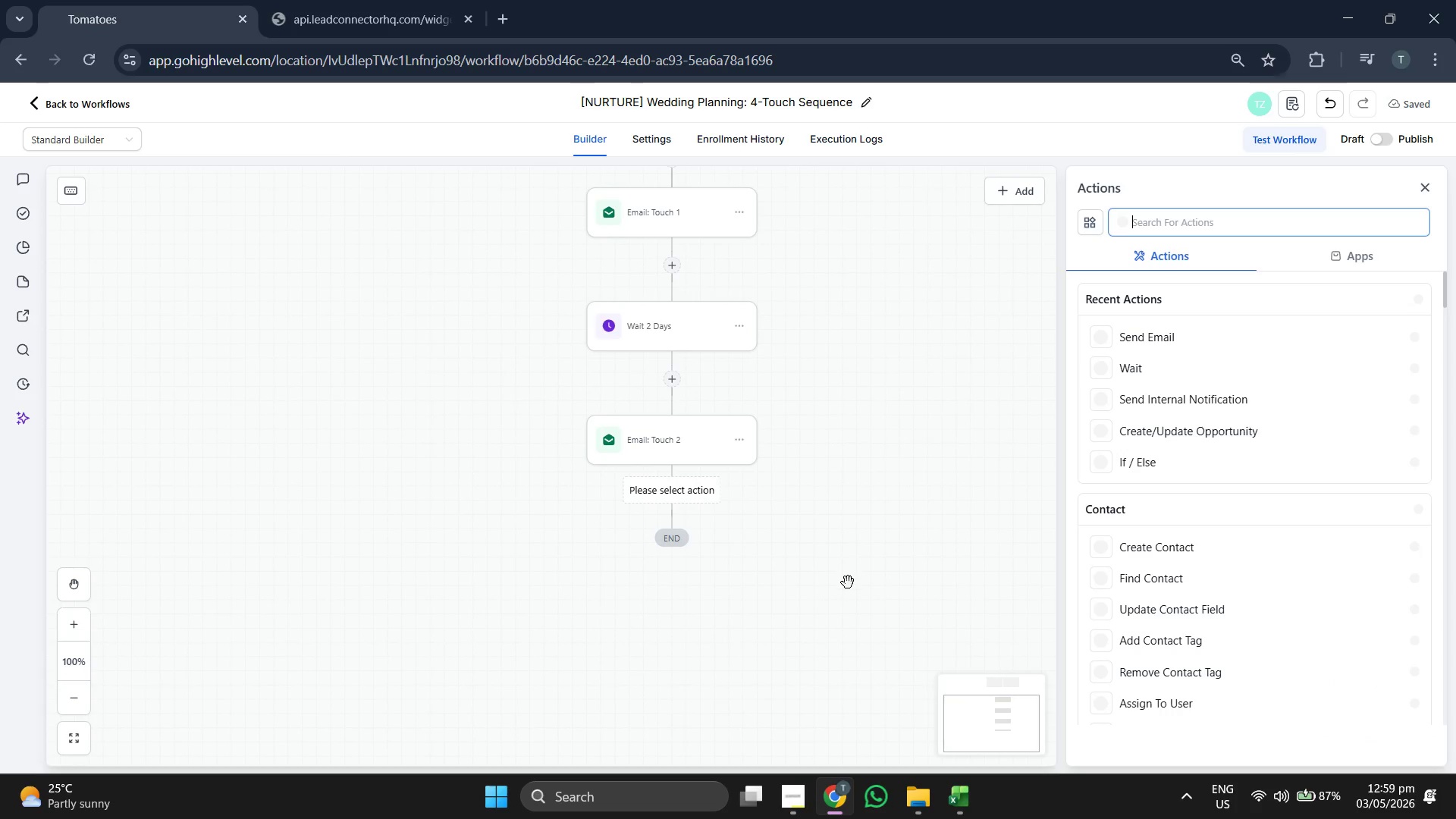 
left_click_drag(start_coordinate=[848, 582], to_coordinate=[849, 561])
 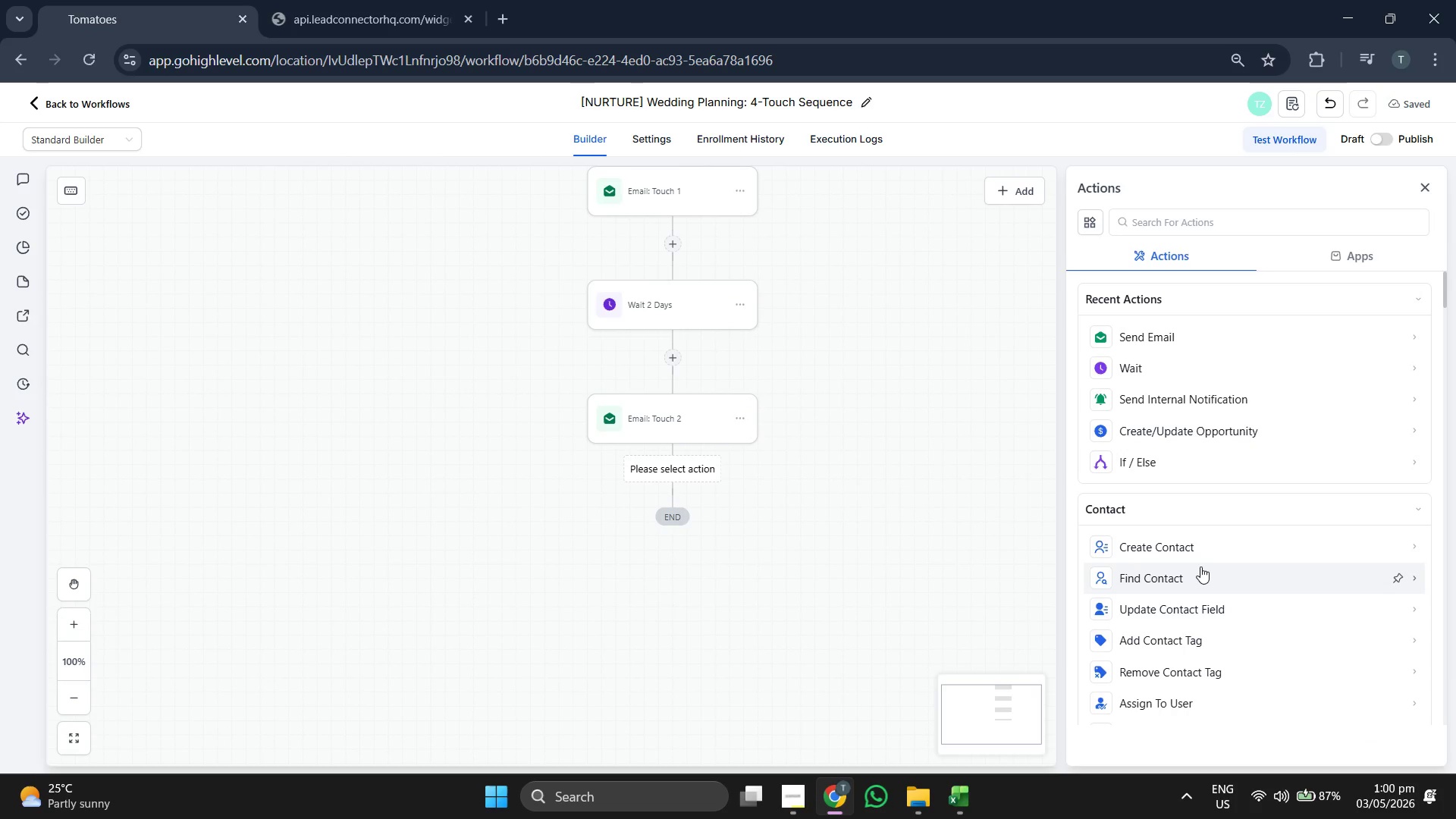 
scroll: coordinate [1200, 566], scroll_direction: down, amount: 1.0
 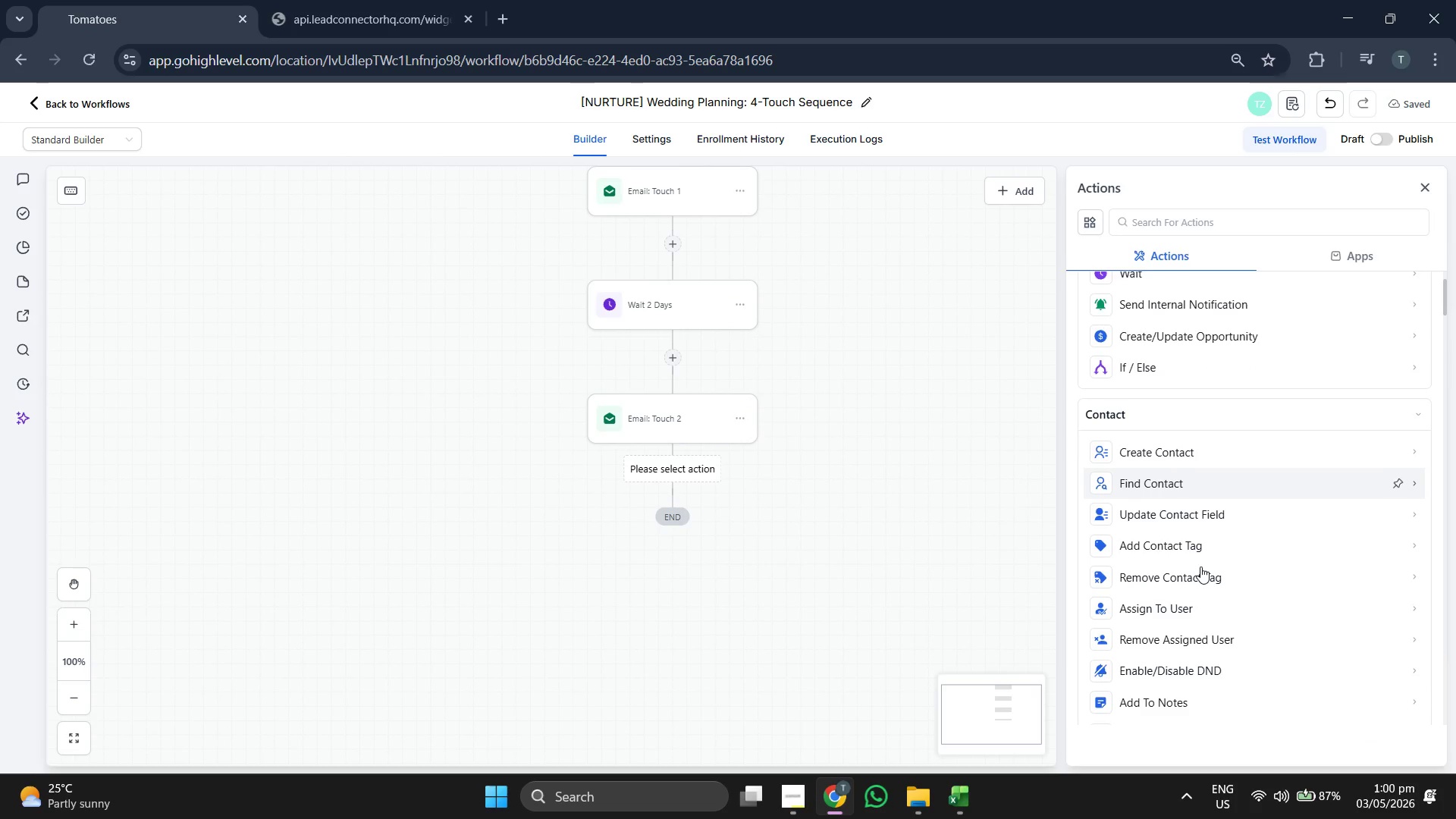 
scroll: coordinate [1200, 566], scroll_direction: up, amount: 1.0
 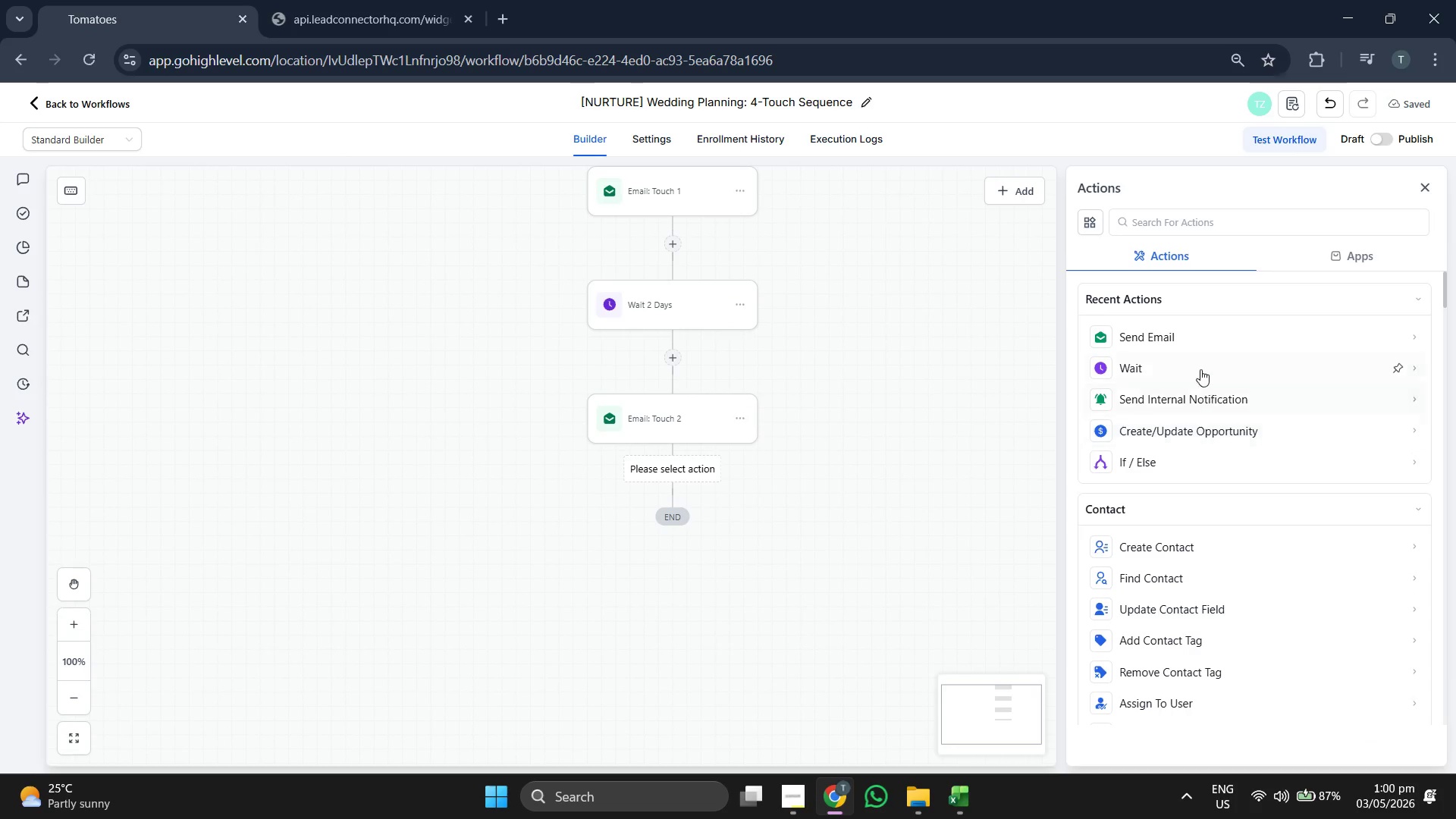 
left_click([1200, 367])
 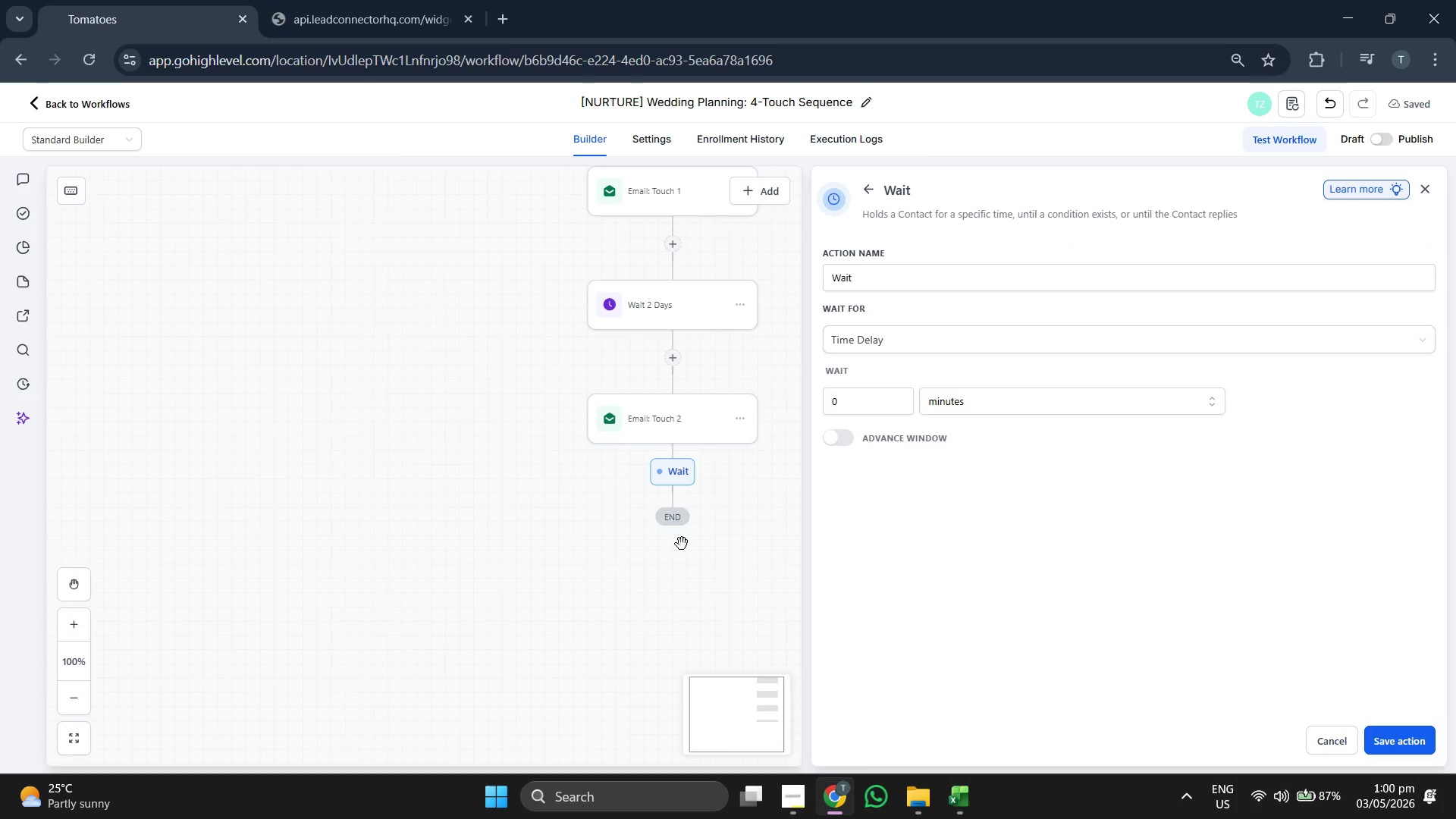 
left_click_drag(start_coordinate=[706, 582], to_coordinate=[589, 562])
 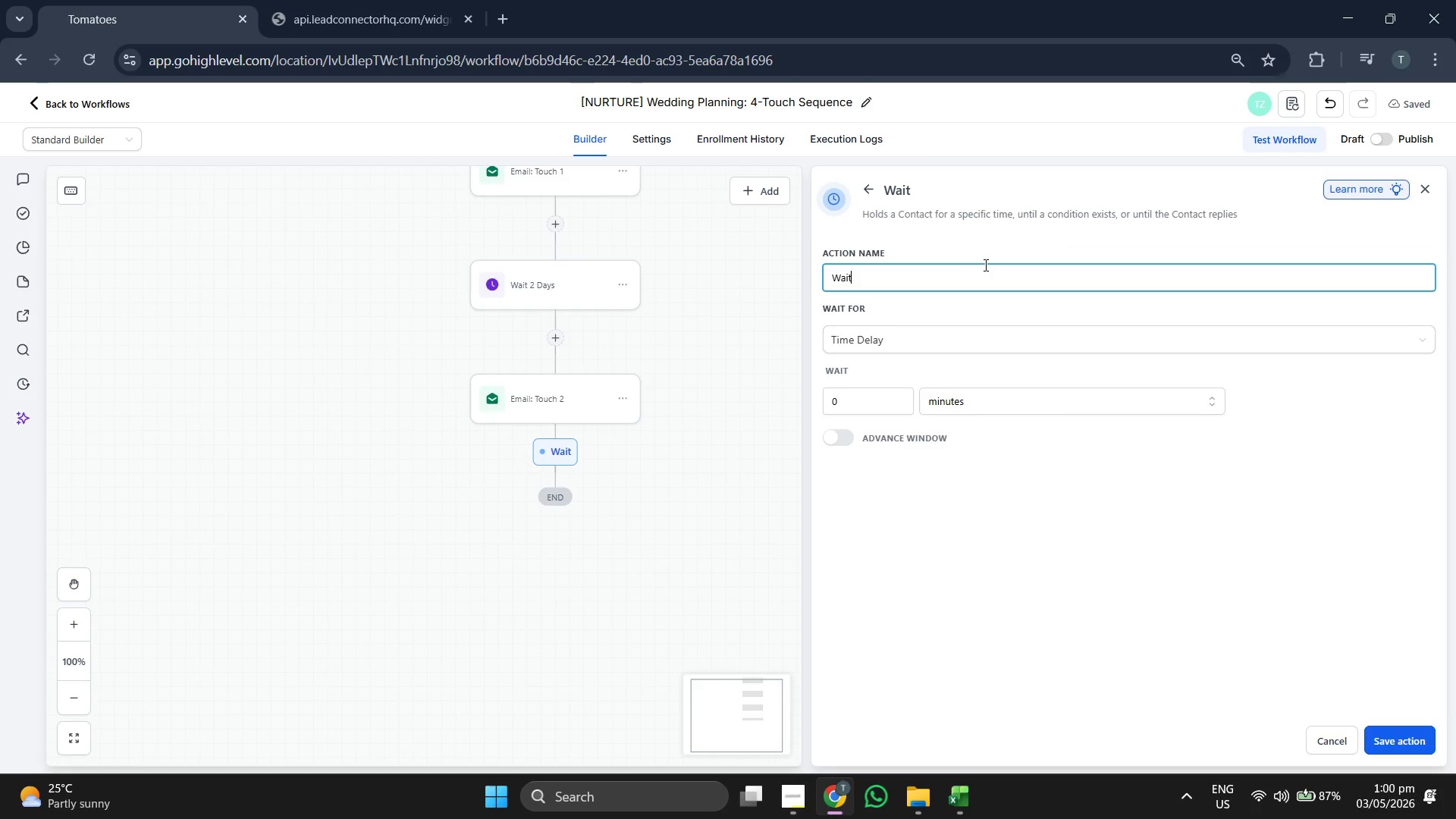 
type( 2 Days)
 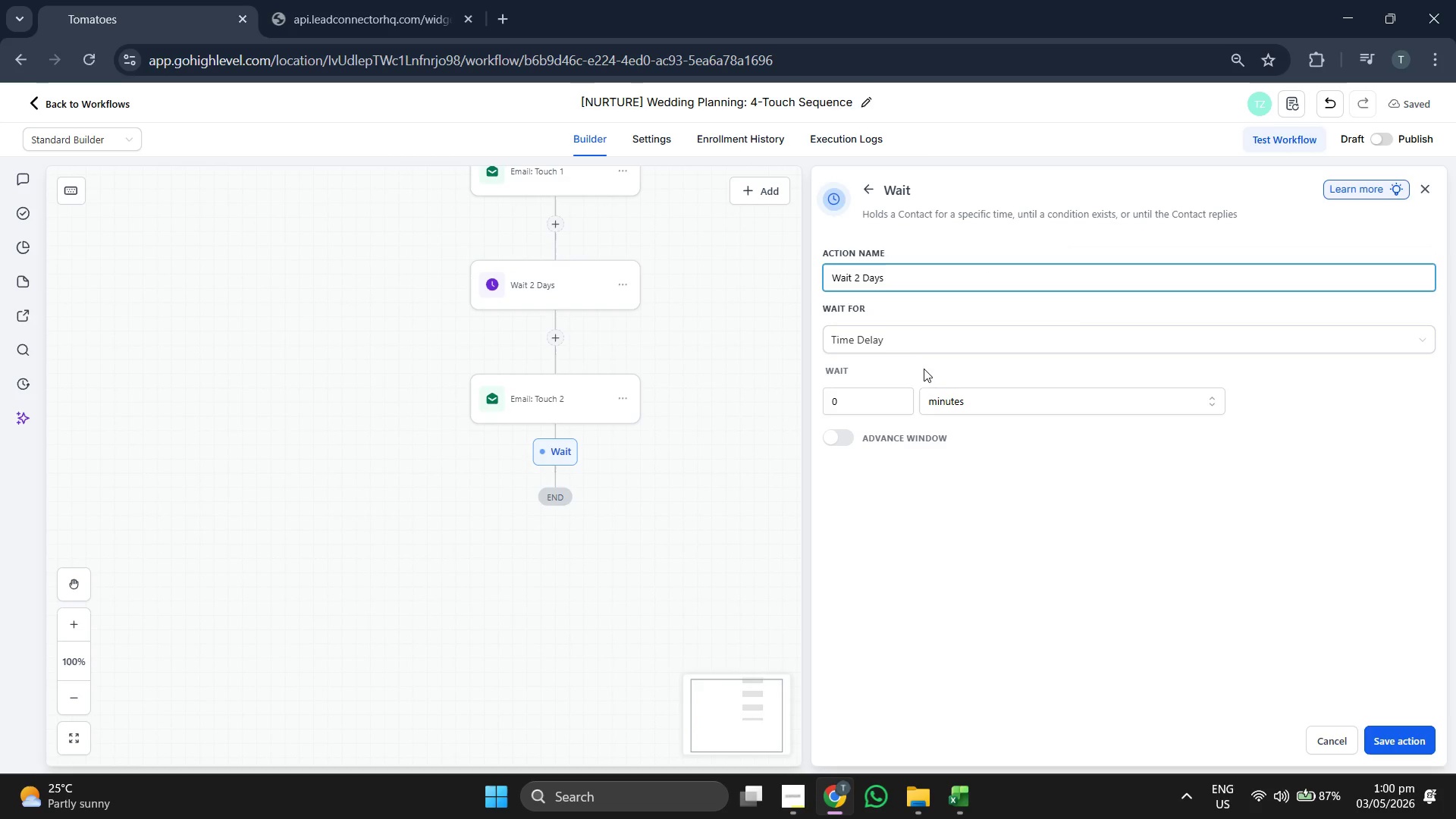 
left_click([848, 397])
 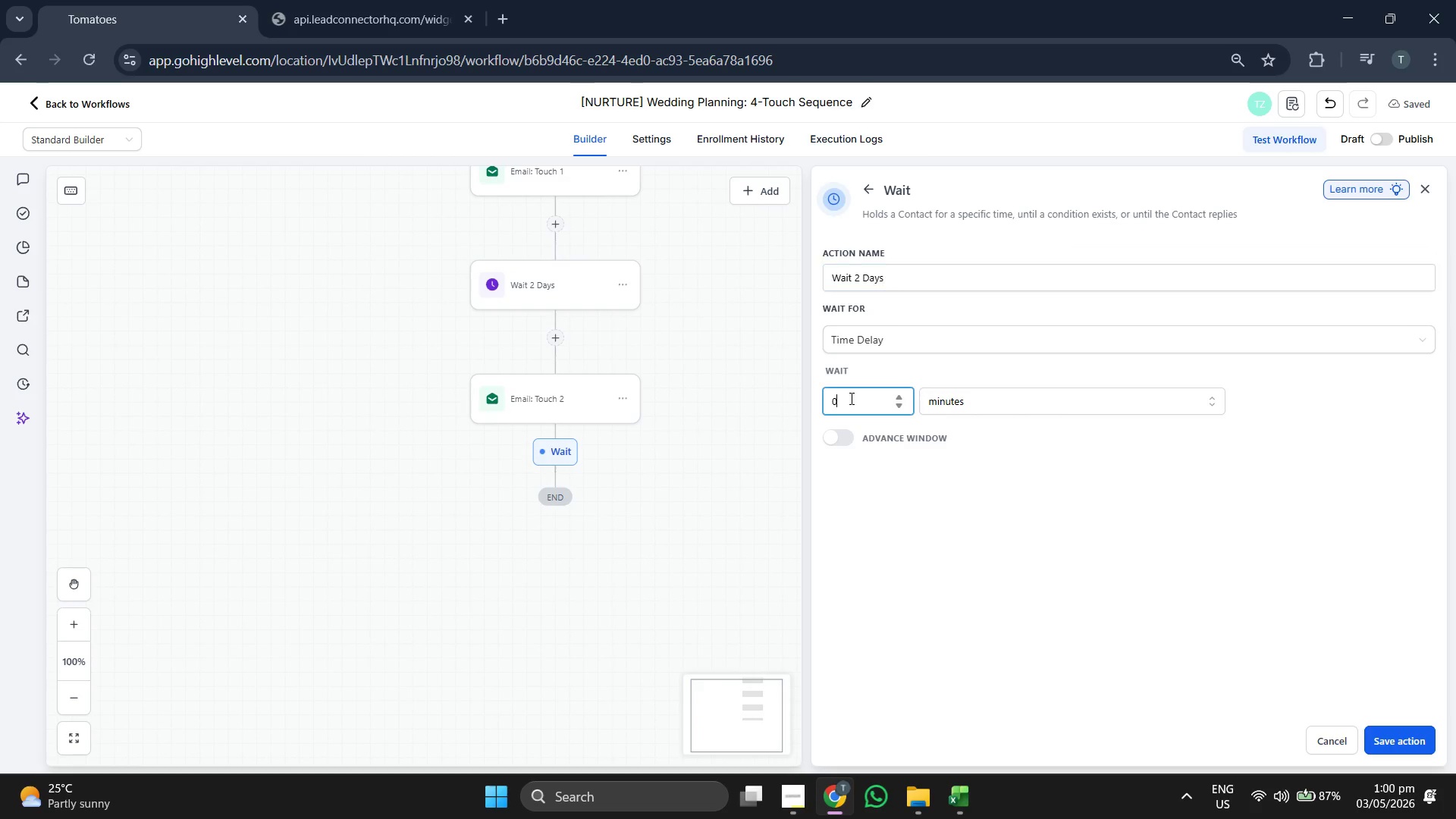 
key(2)
 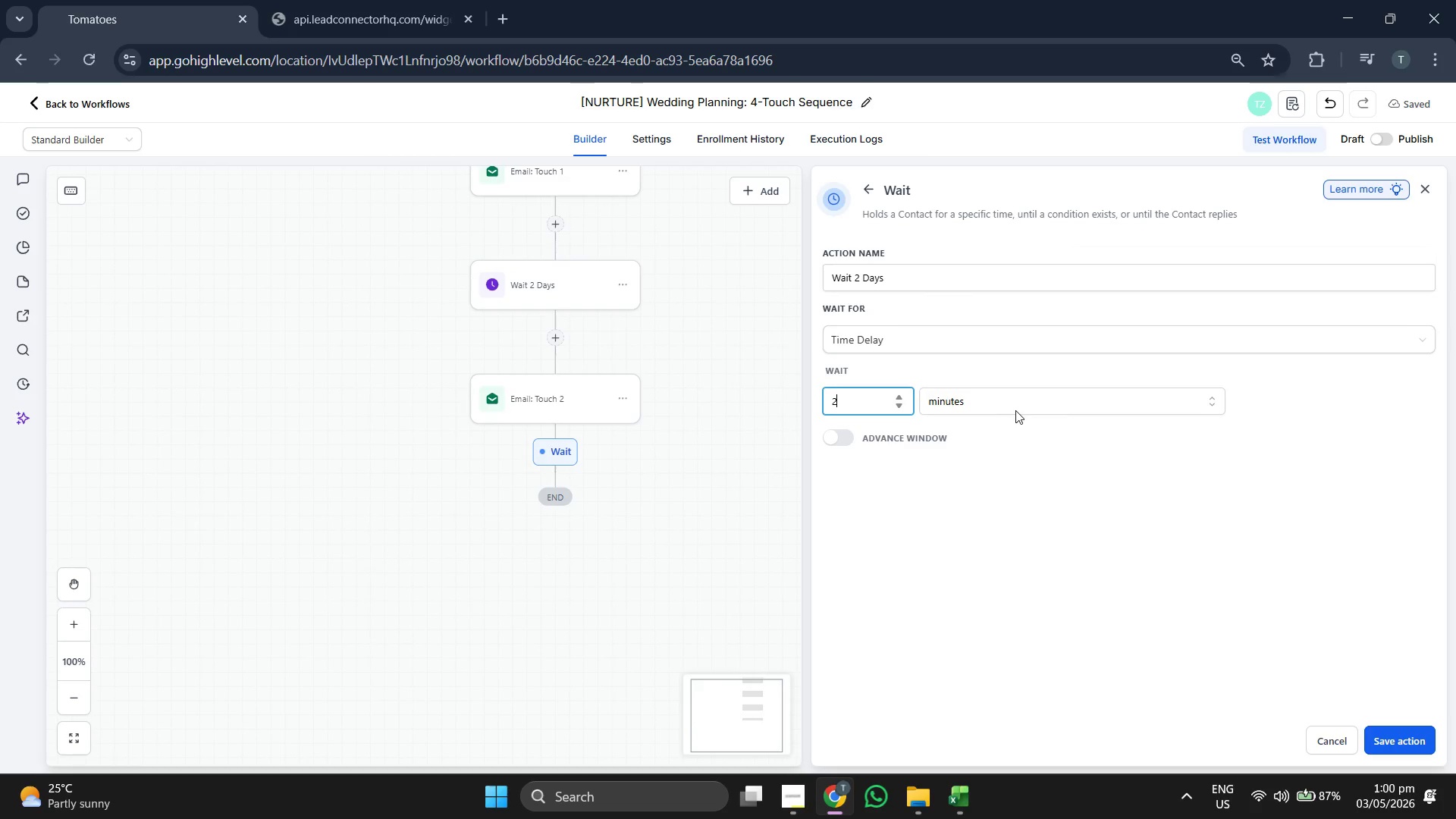 
double_click([1015, 410])
 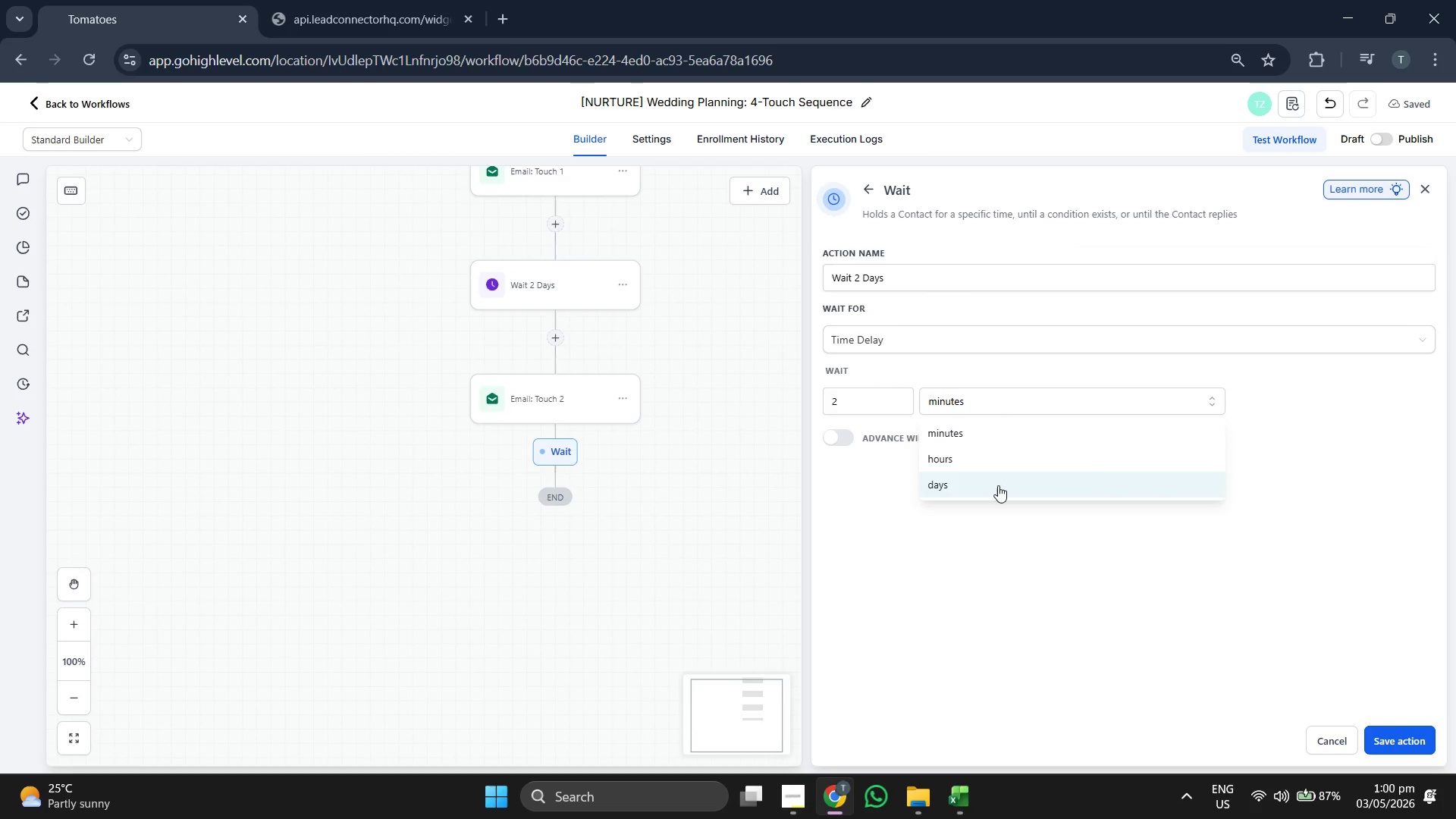 
left_click([997, 486])
 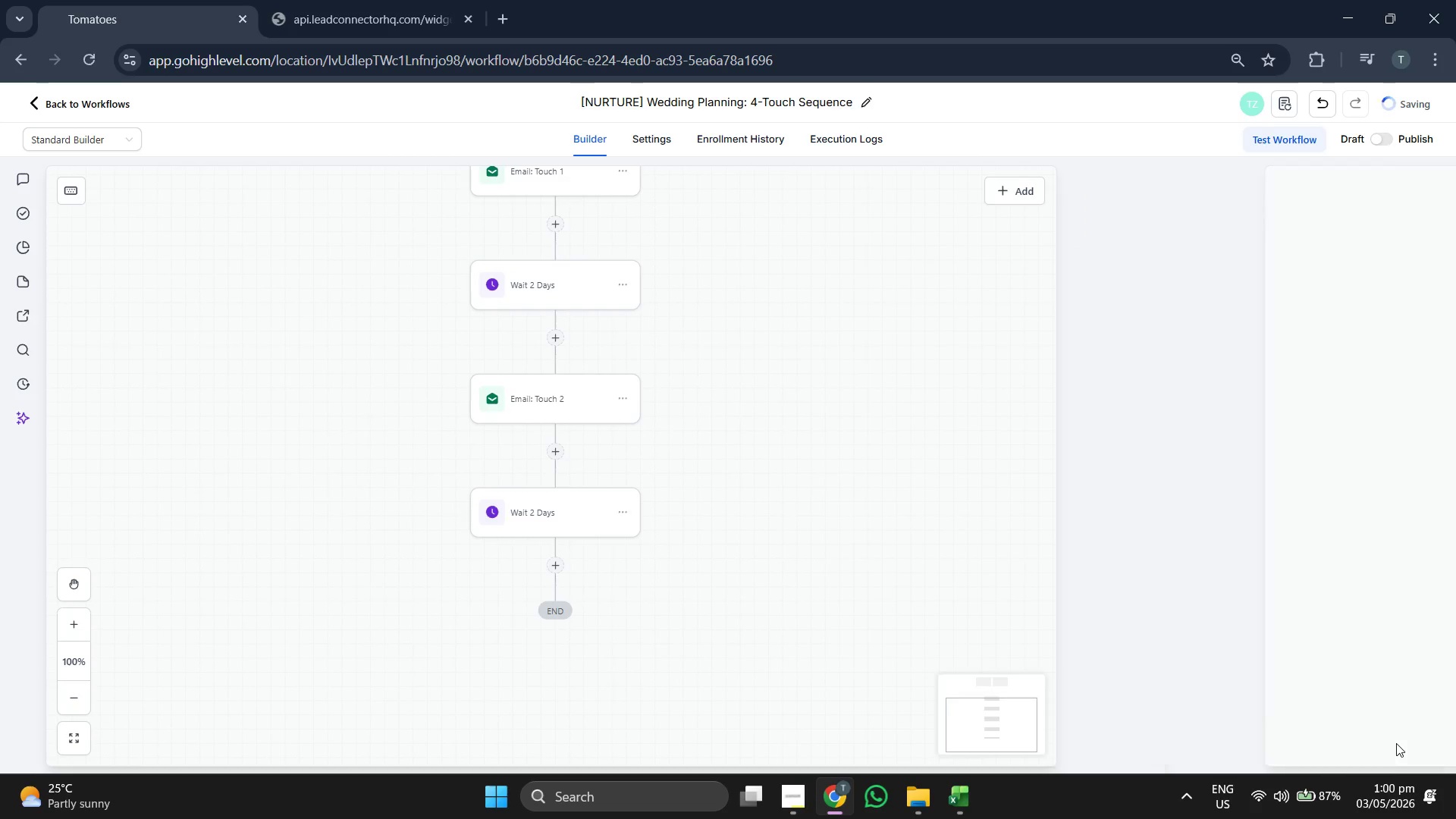 
left_click_drag(start_coordinate=[1090, 444], to_coordinate=[1057, 552])
 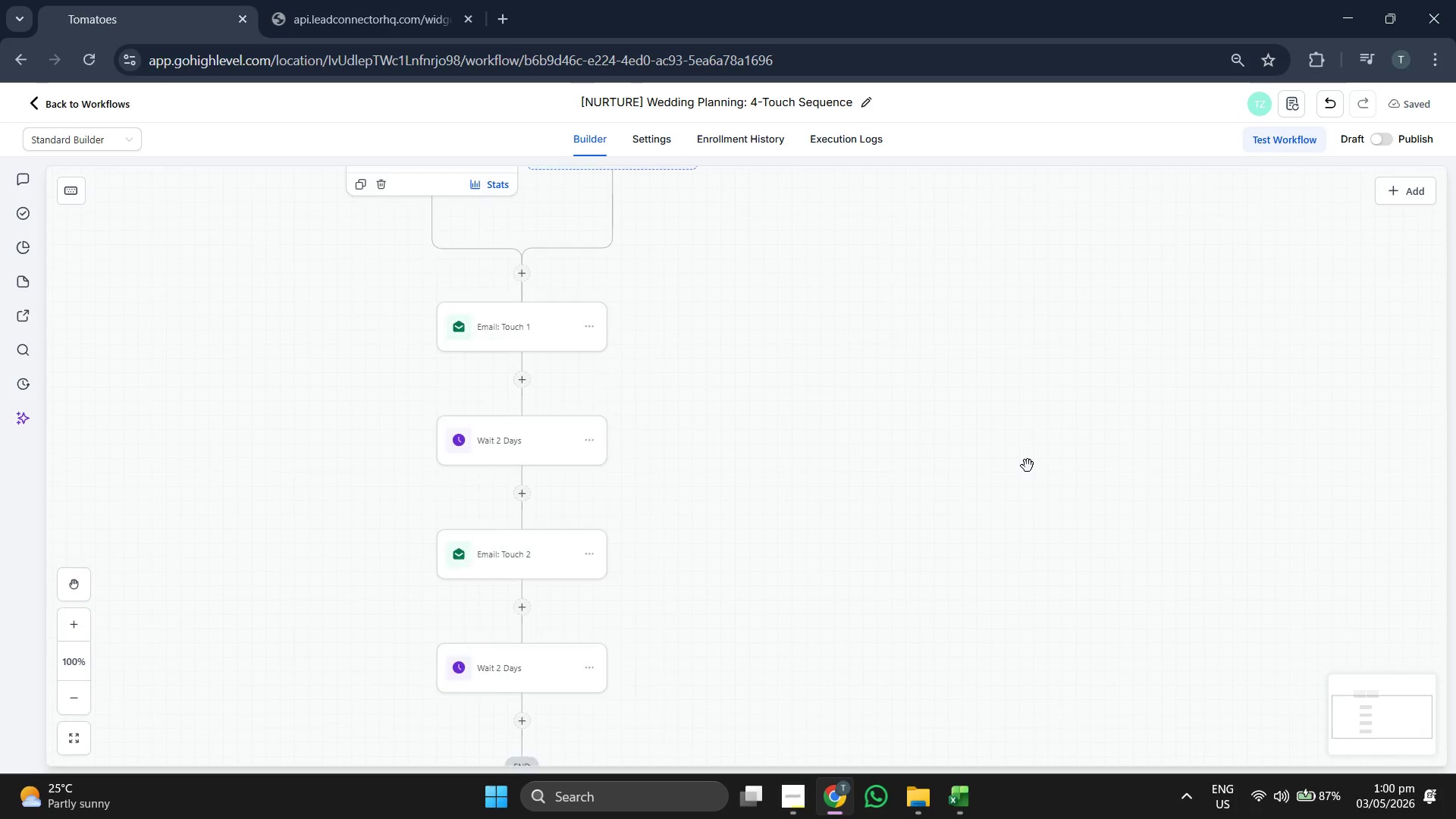 
scroll: coordinate [1028, 466], scroll_direction: up, amount: 4.0
 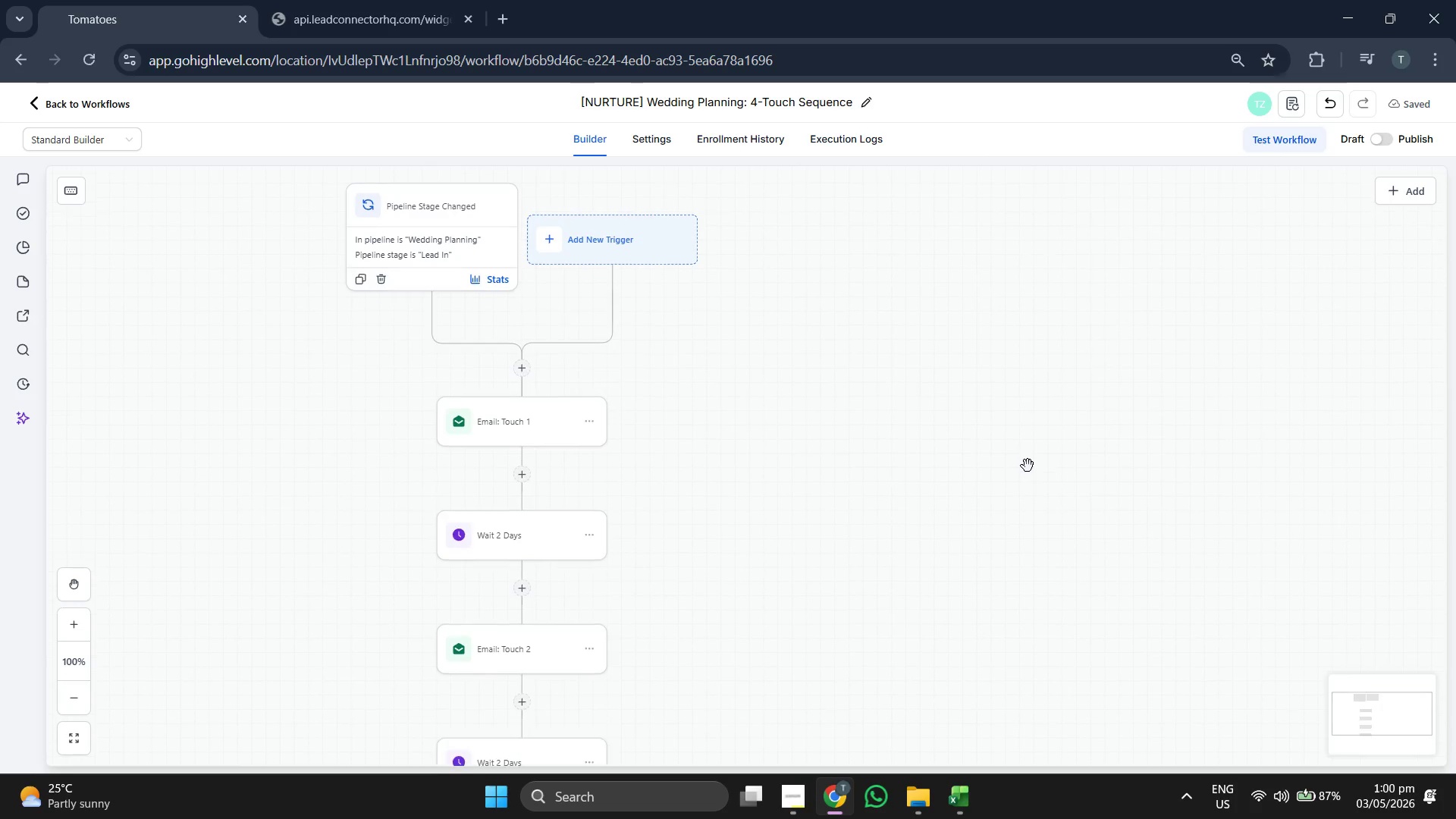 
scroll: coordinate [1028, 466], scroll_direction: down, amount: 6.0
 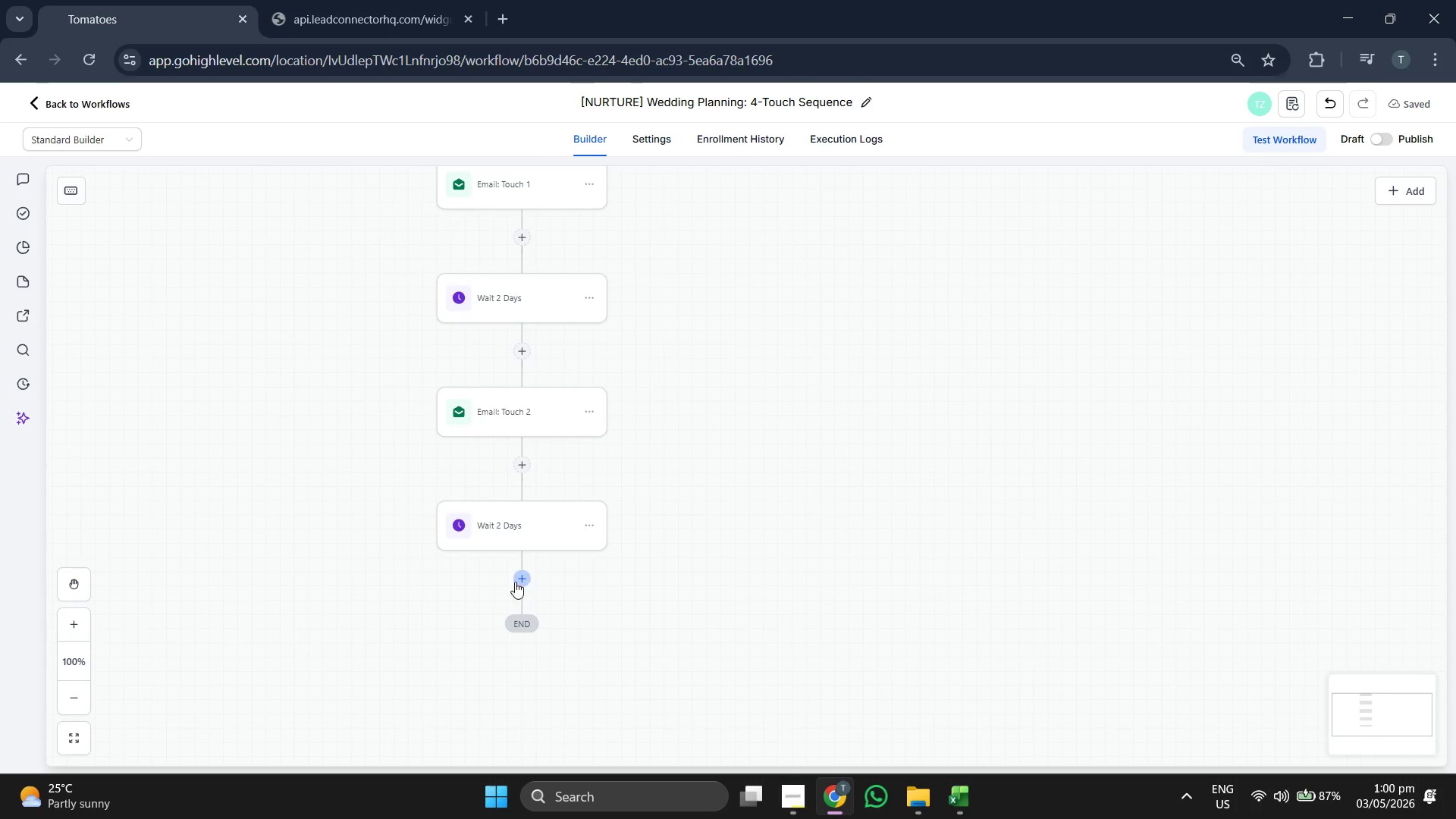 
left_click([522, 577])
 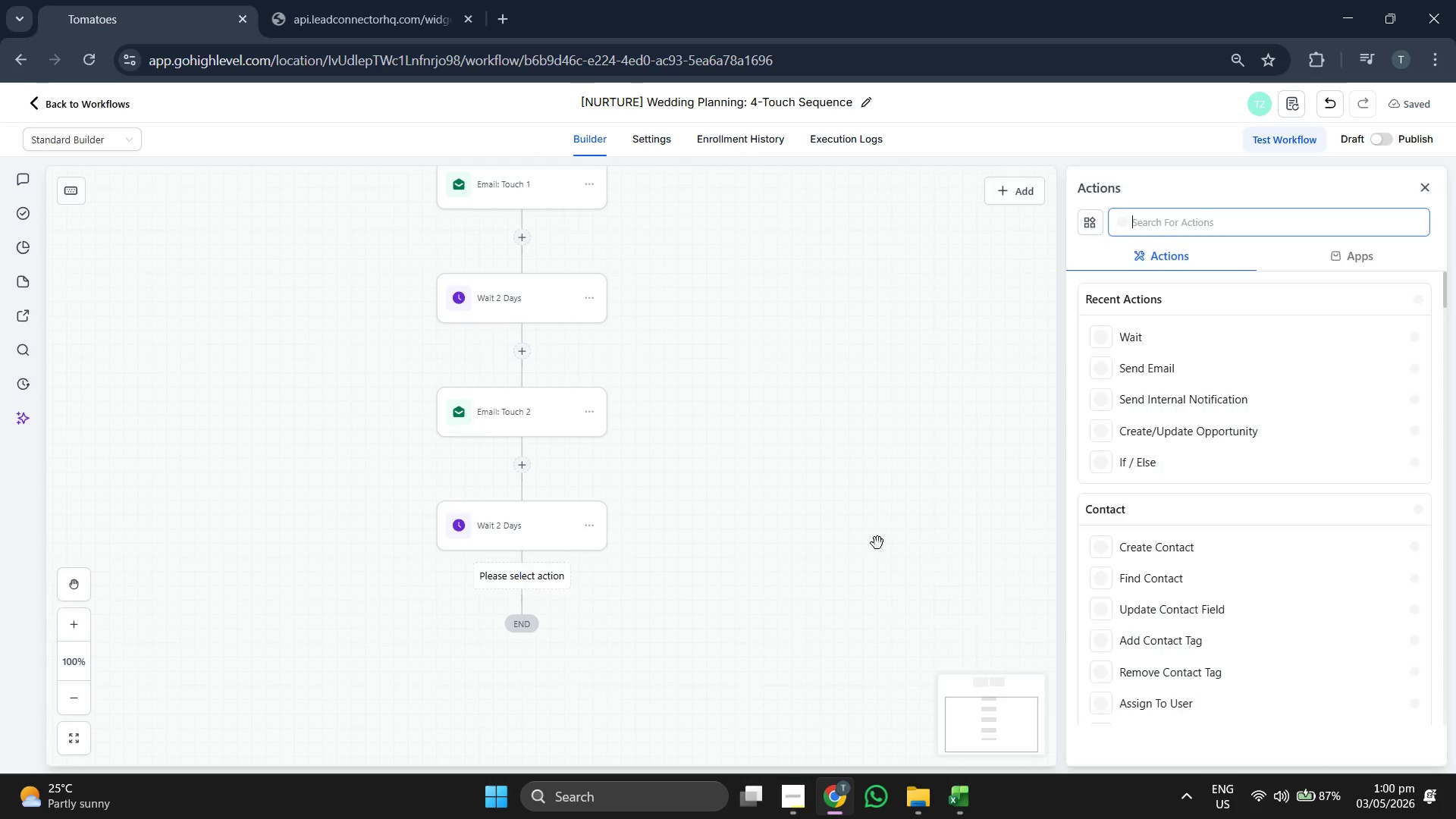 
left_click_drag(start_coordinate=[877, 543], to_coordinate=[881, 534])
 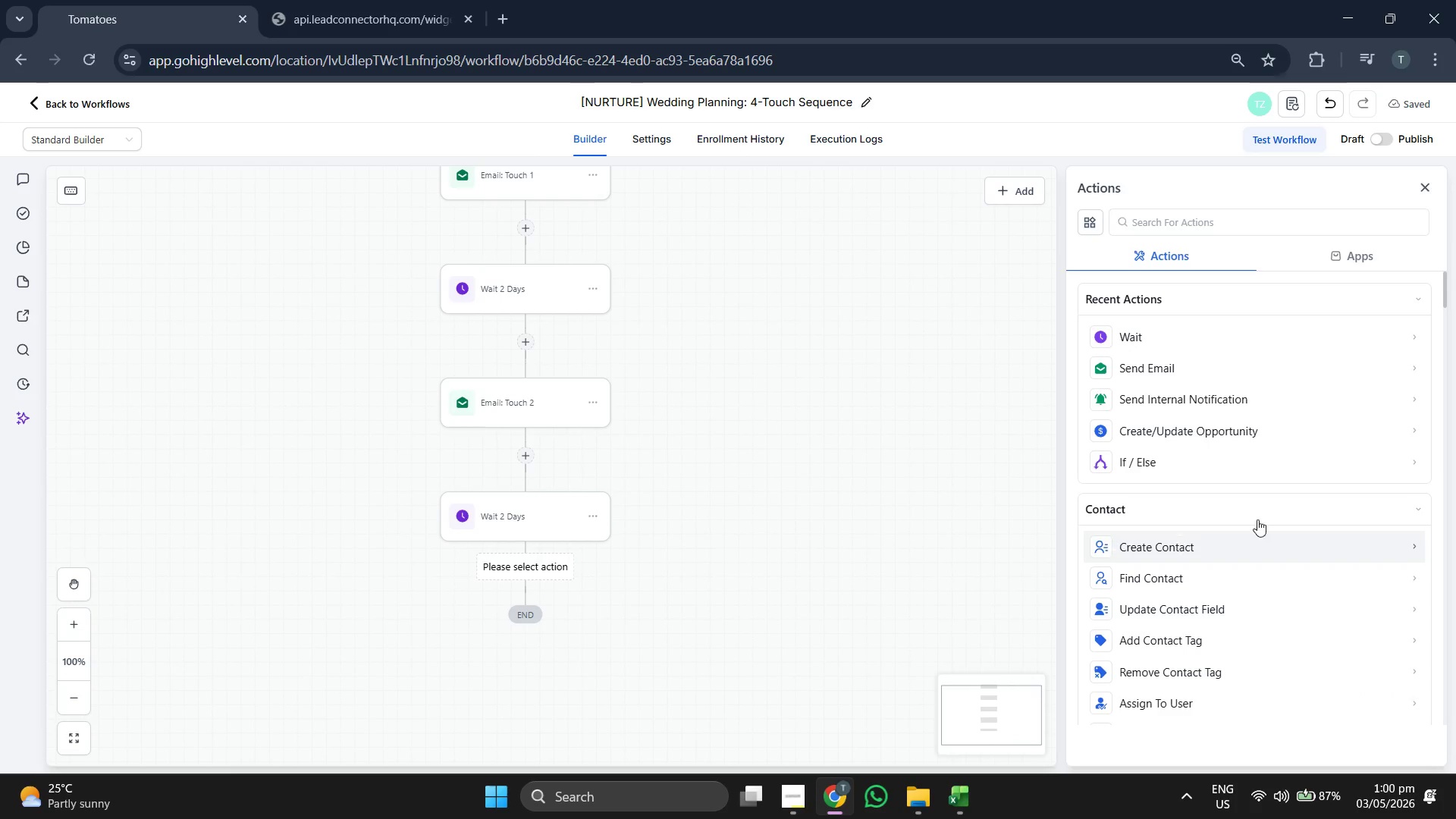 
left_click_drag(start_coordinate=[748, 459], to_coordinate=[801, 460])
 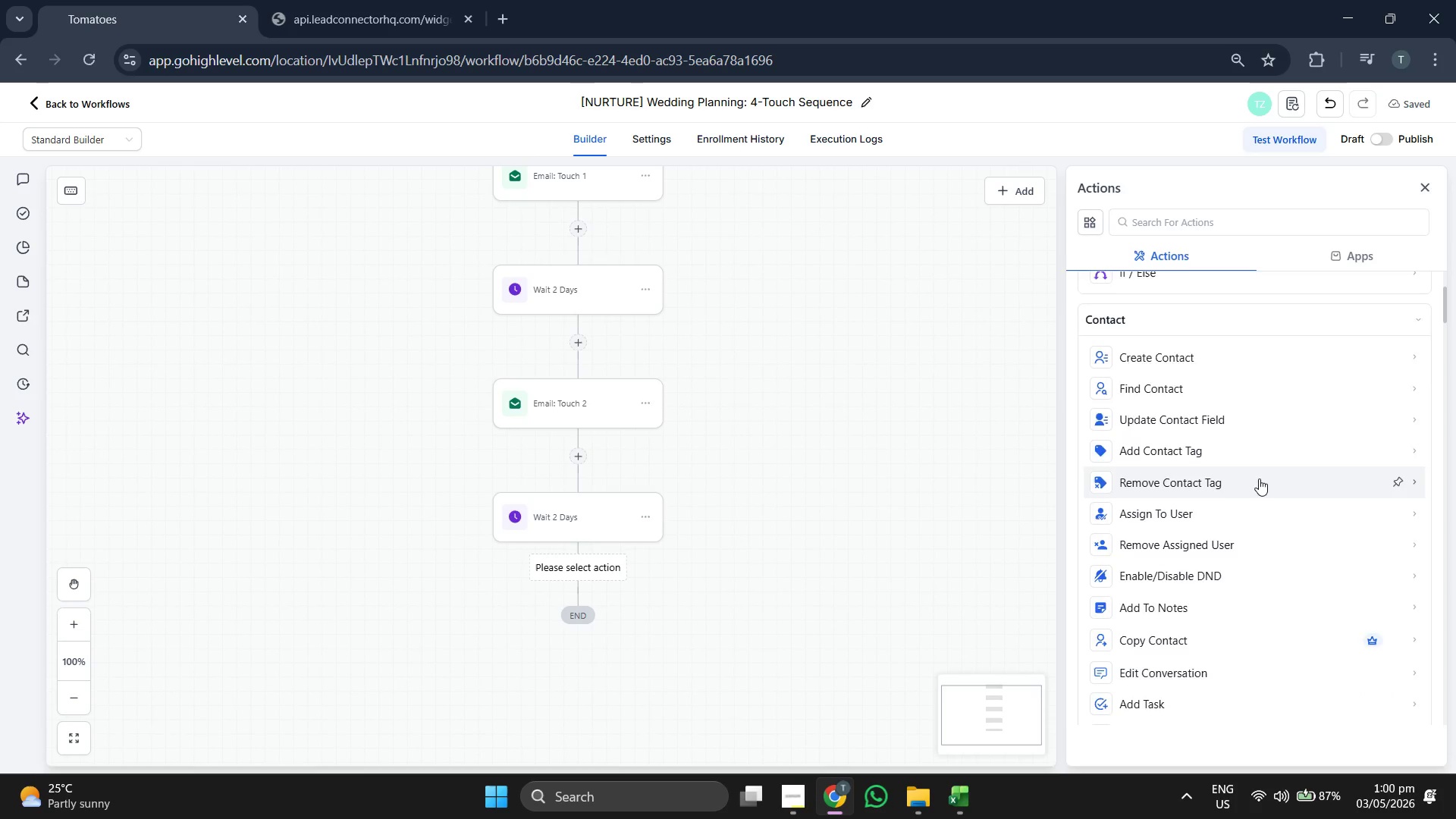 
scroll: coordinate [1257, 468], scroll_direction: down, amount: 6.0
 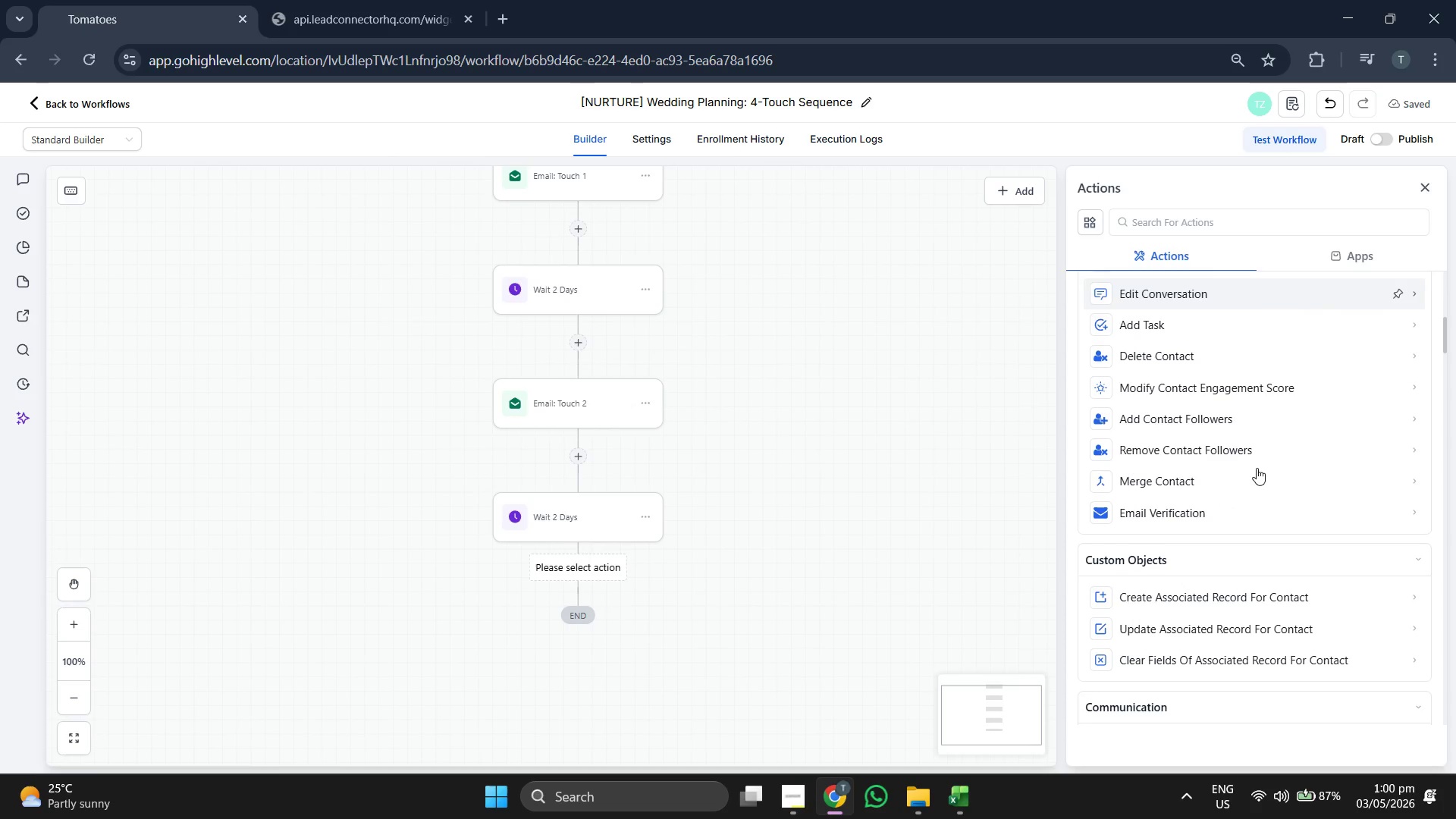 
scroll: coordinate [1257, 468], scroll_direction: down, amount: 6.0
 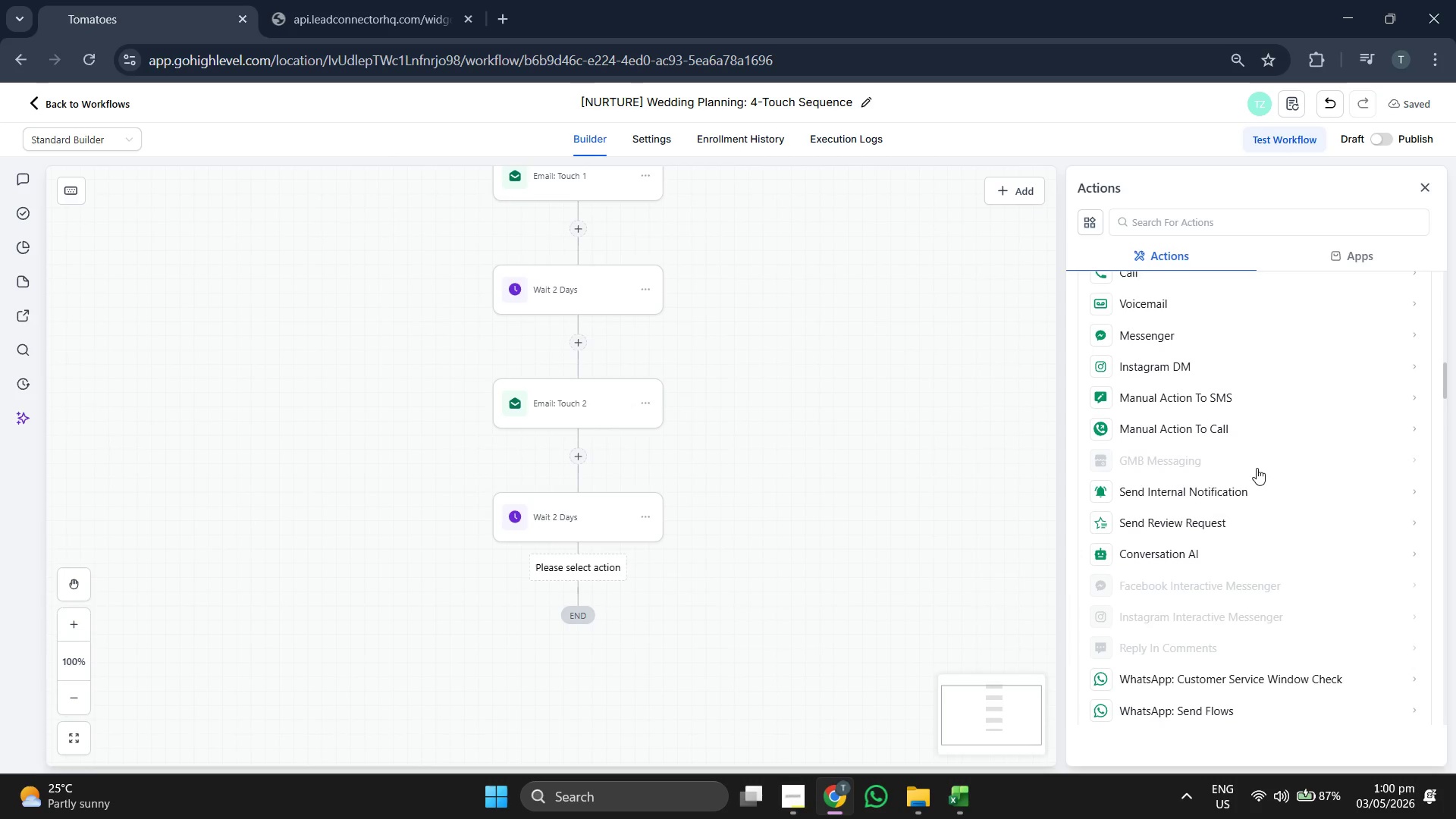 
scroll: coordinate [1257, 468], scroll_direction: down, amount: 1.0
 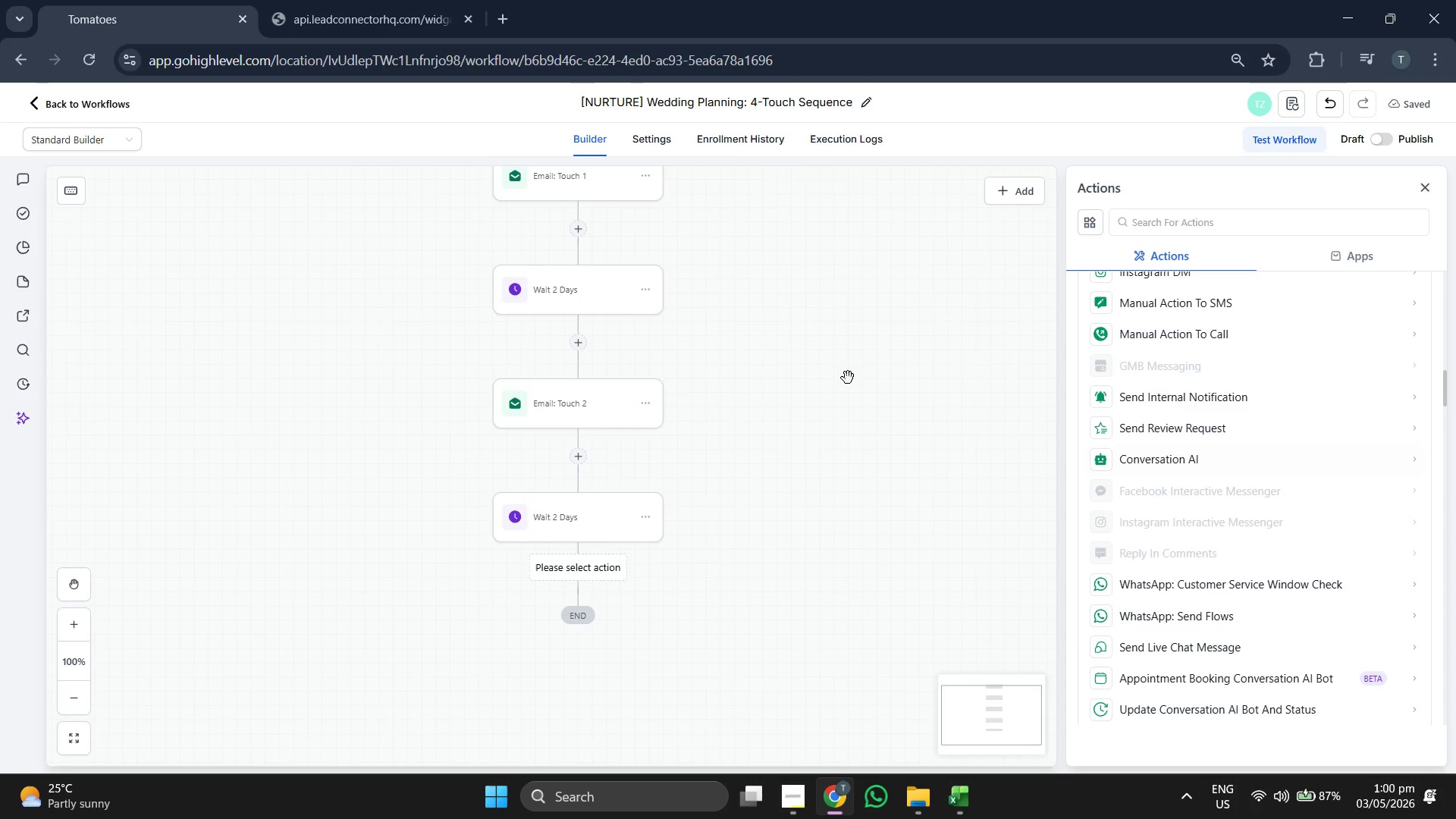 
scroll: coordinate [852, 377], scroll_direction: up, amount: 6.0
 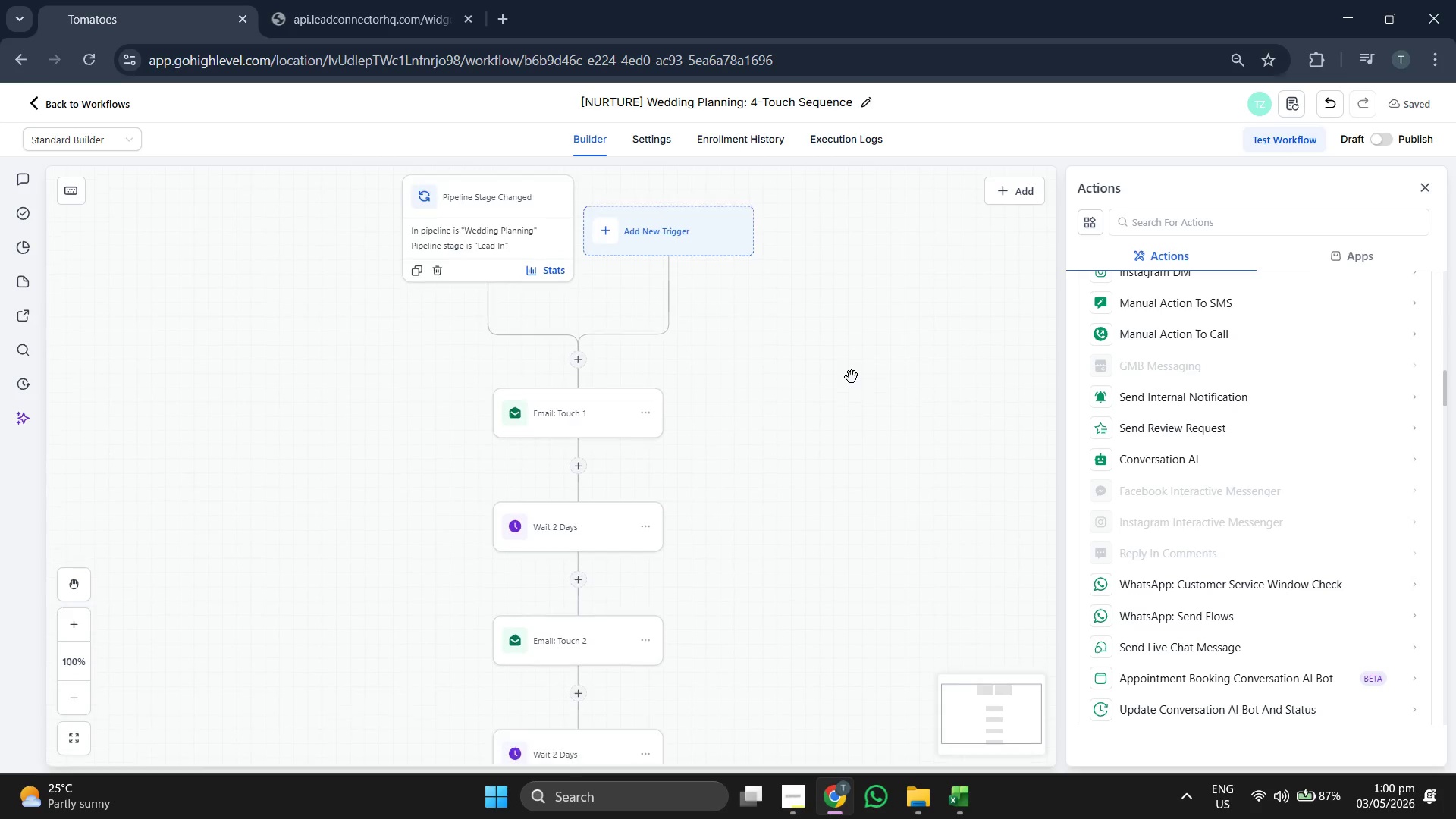 
scroll: coordinate [1294, 523], scroll_direction: down, amount: 10.0
 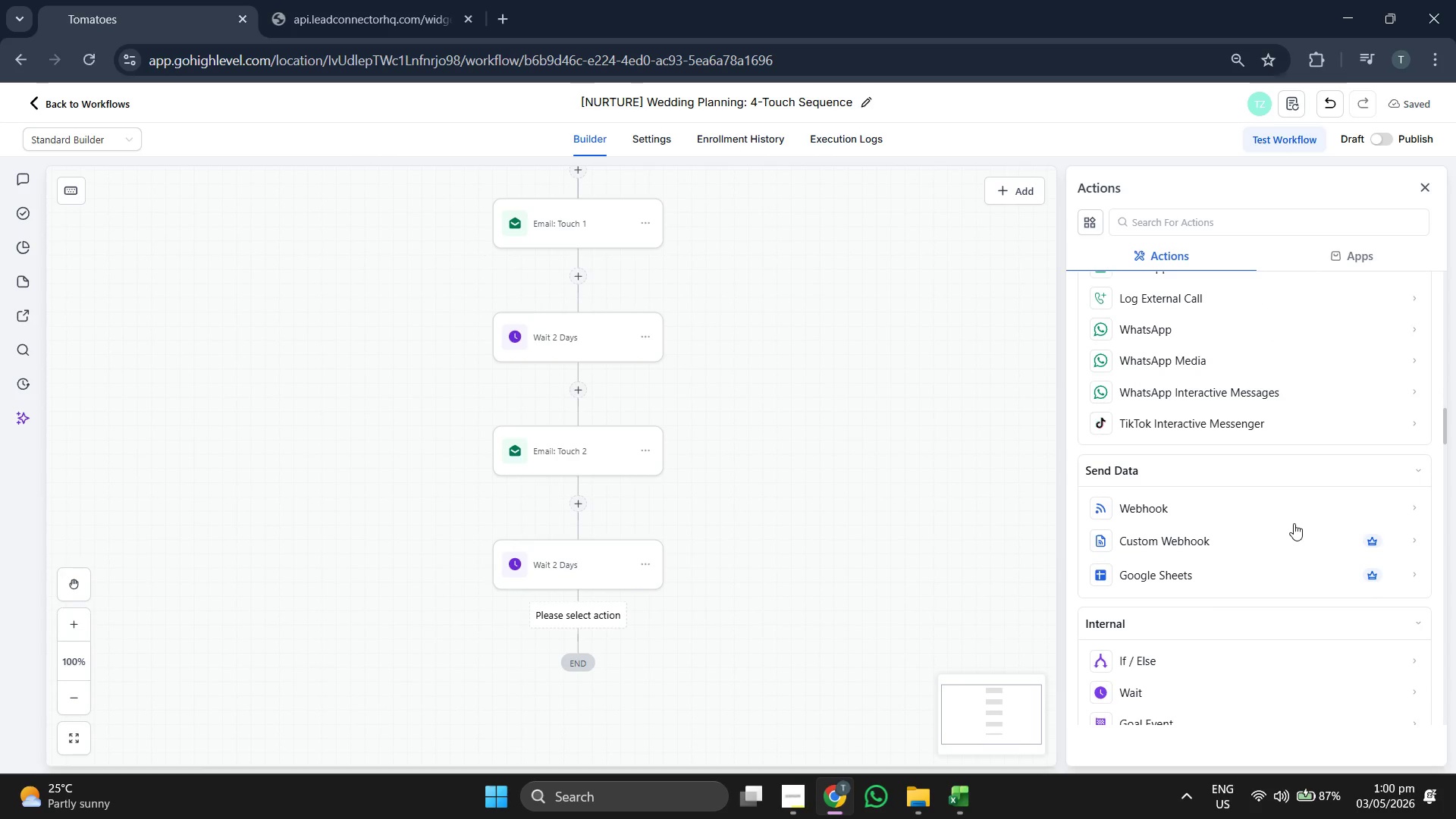 
scroll: coordinate [1284, 526], scroll_direction: down, amount: 1.0
 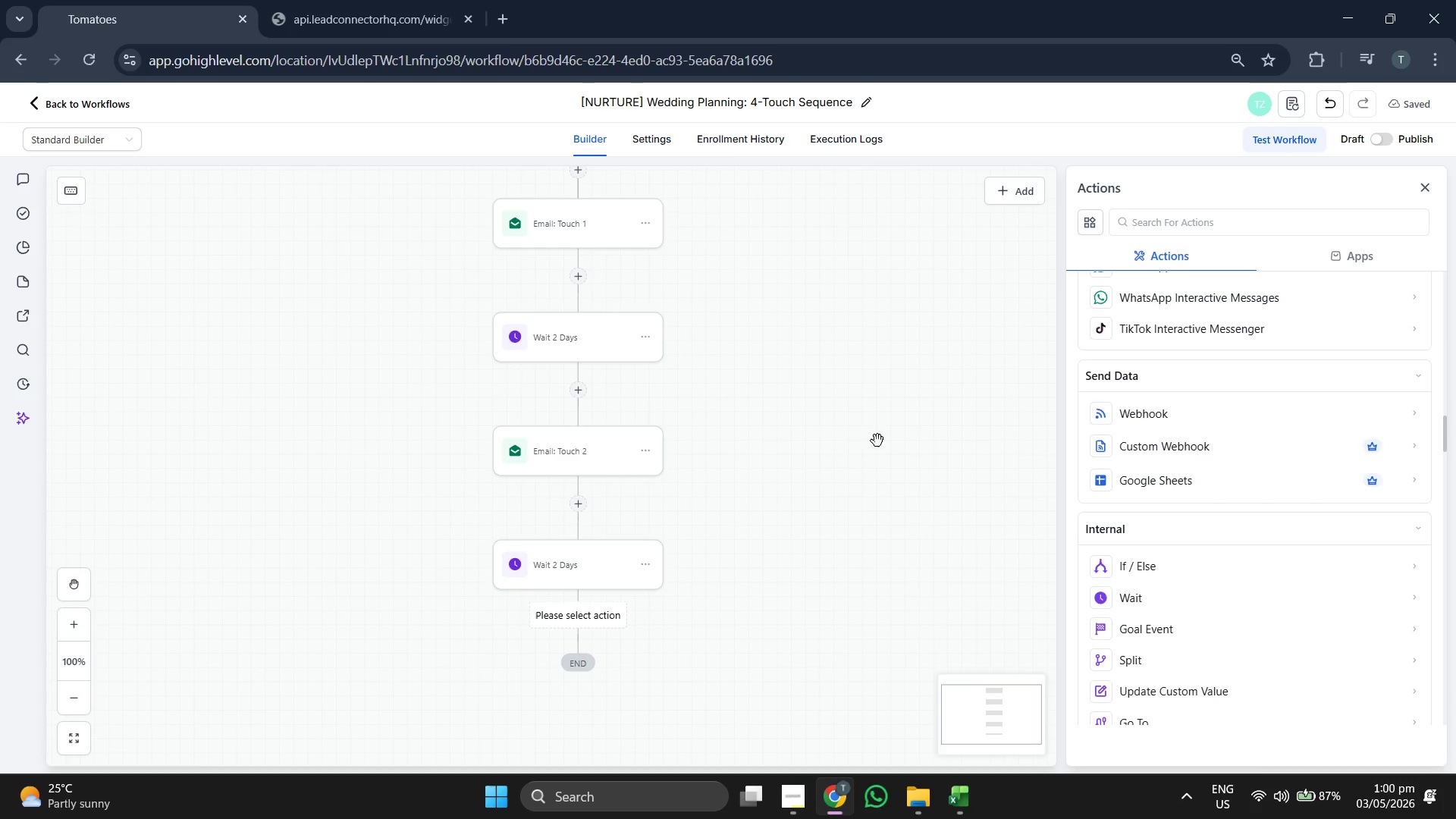 
left_click_drag(start_coordinate=[869, 438], to_coordinate=[932, 473])
 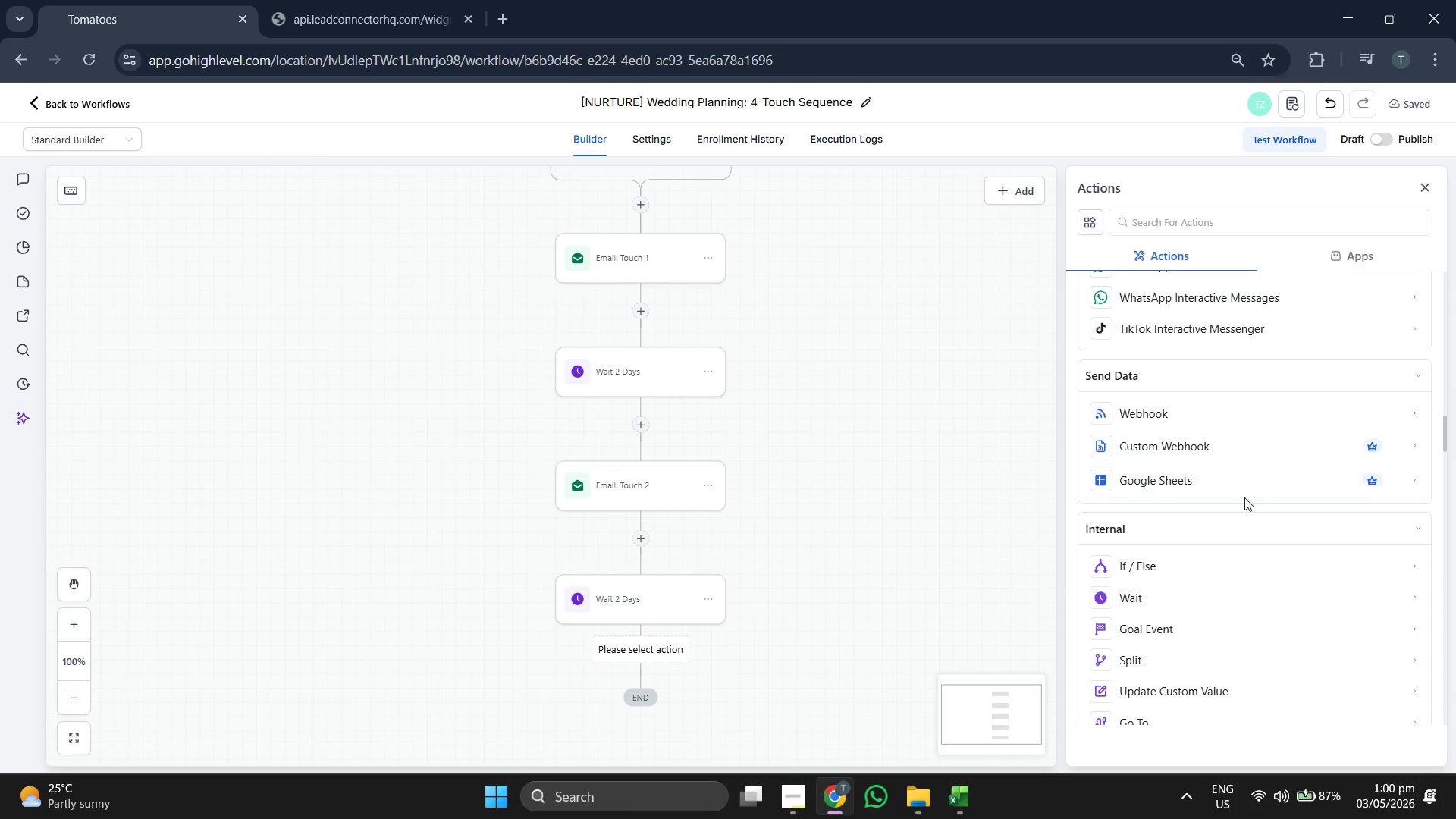 
scroll: coordinate [1244, 497], scroll_direction: down, amount: 1.0
 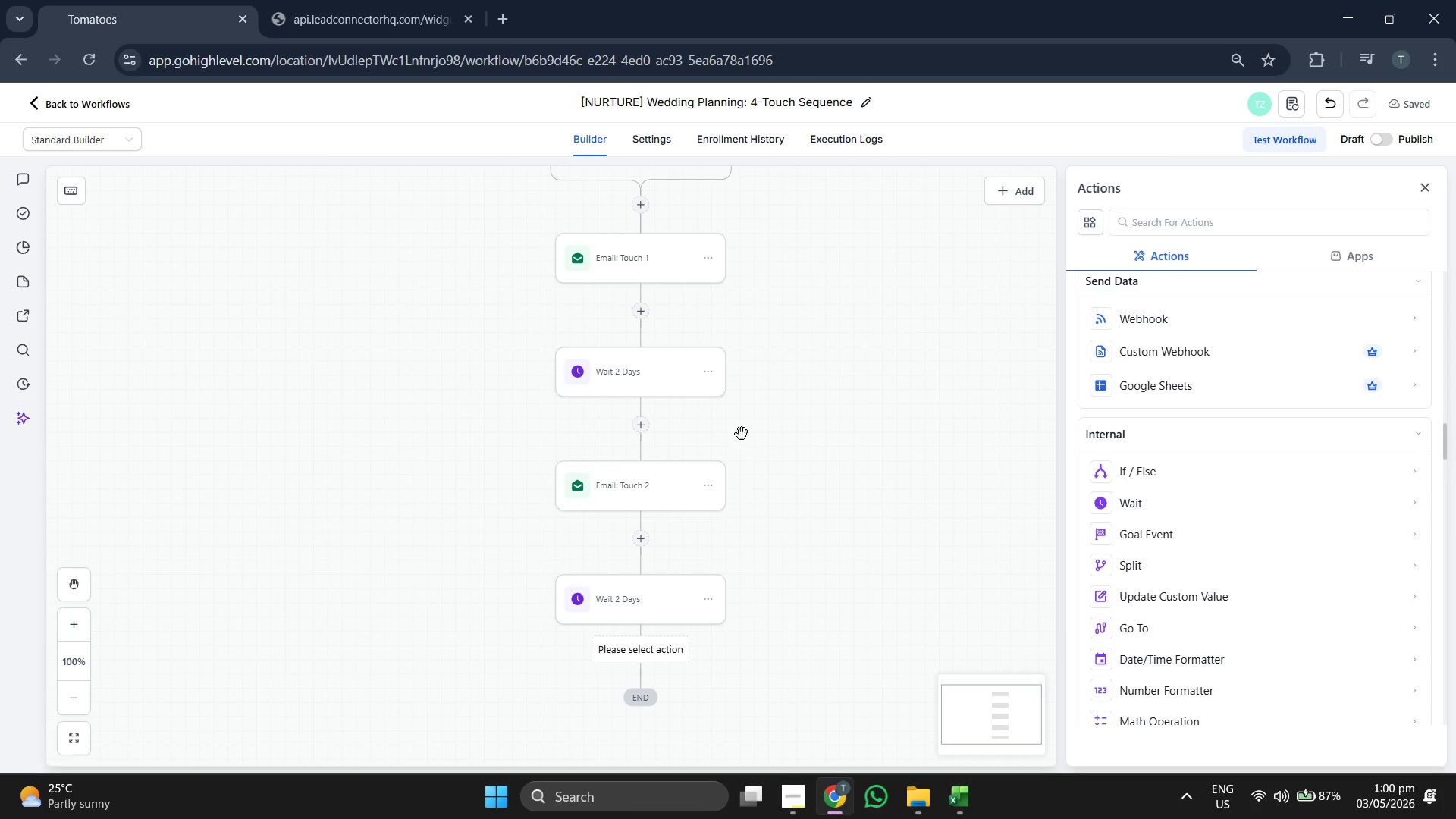 
left_click_drag(start_coordinate=[820, 450], to_coordinate=[828, 425])
 